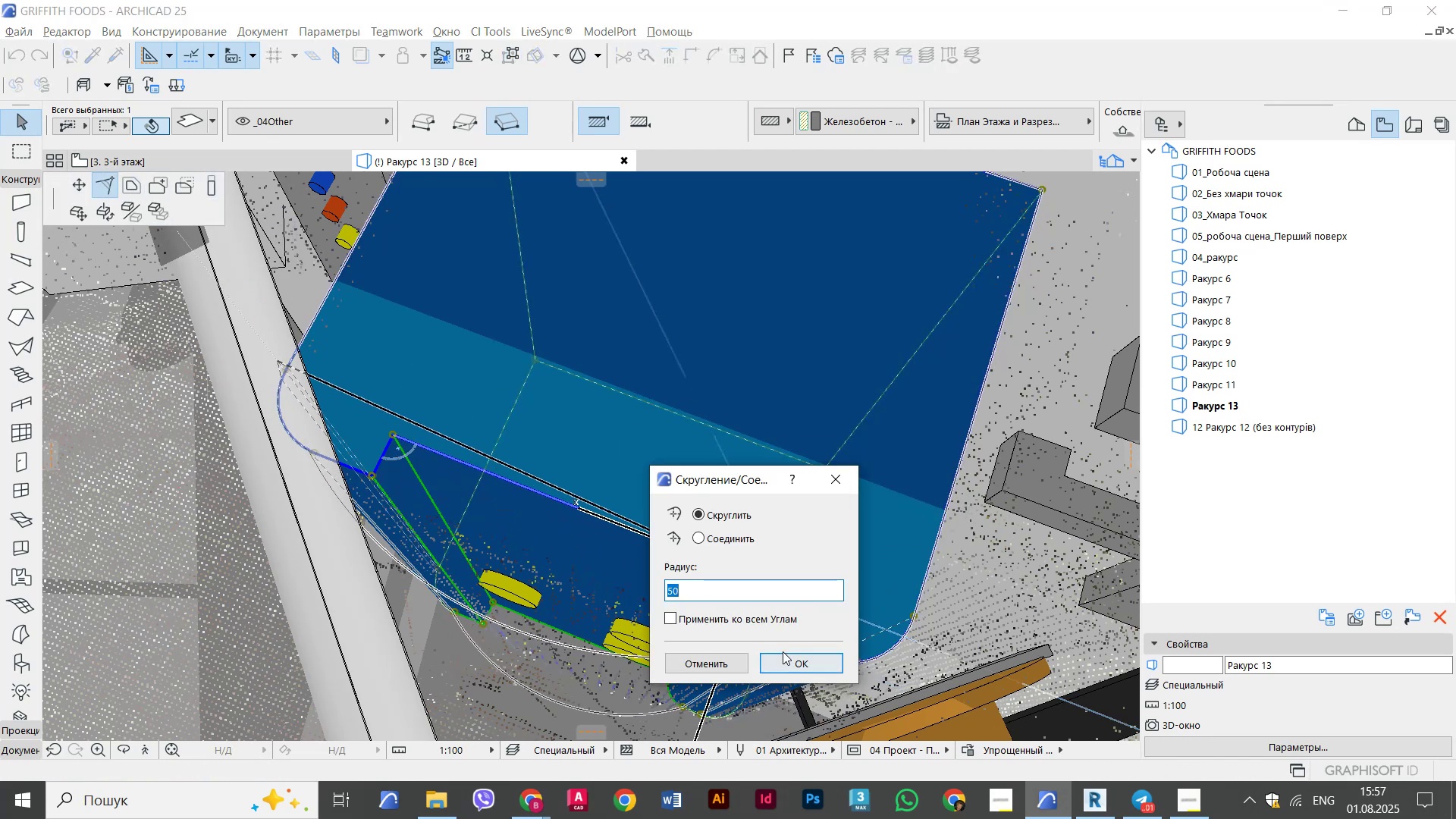 
left_click([798, 661])
 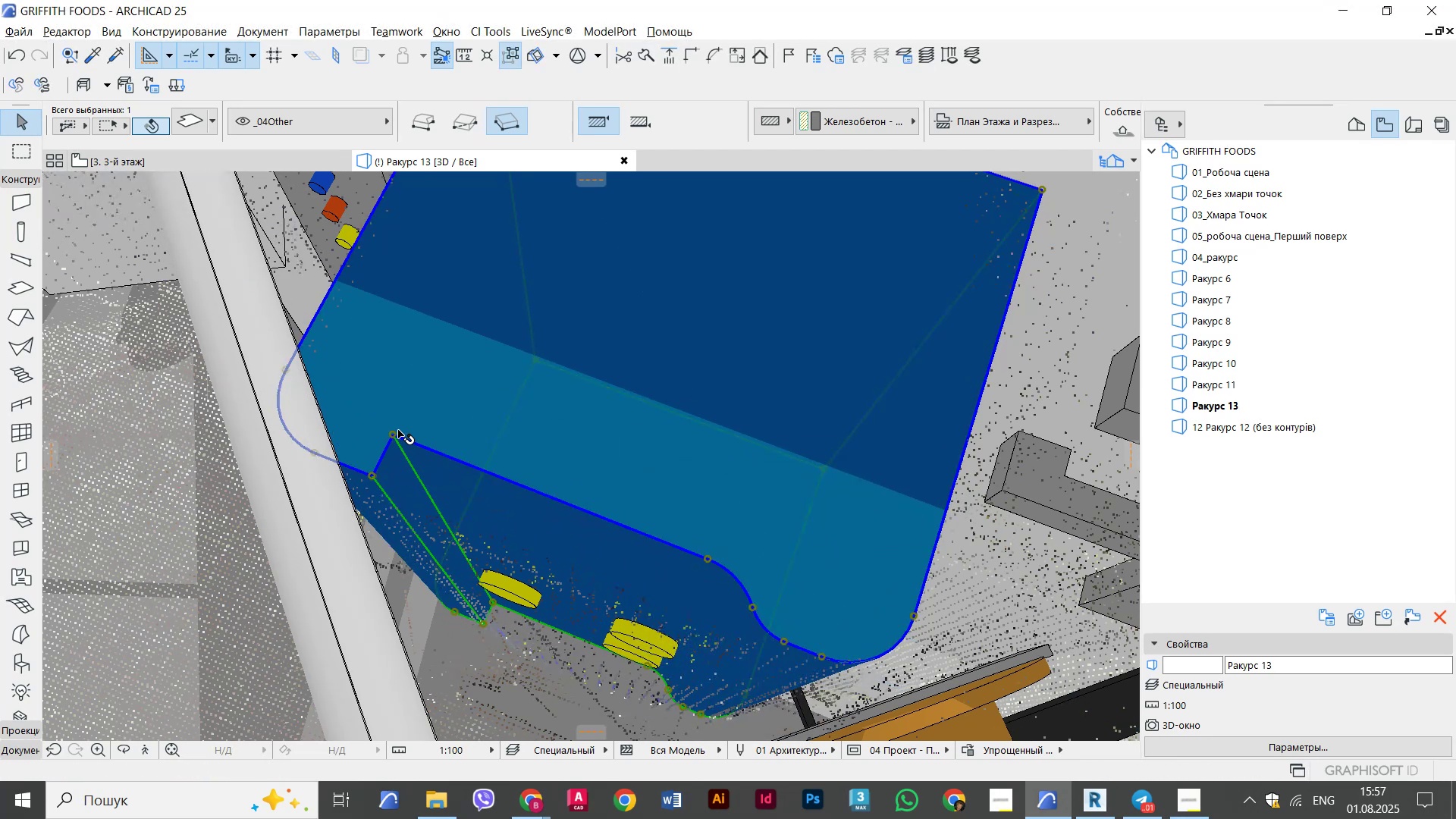 
left_click([392, 437])
 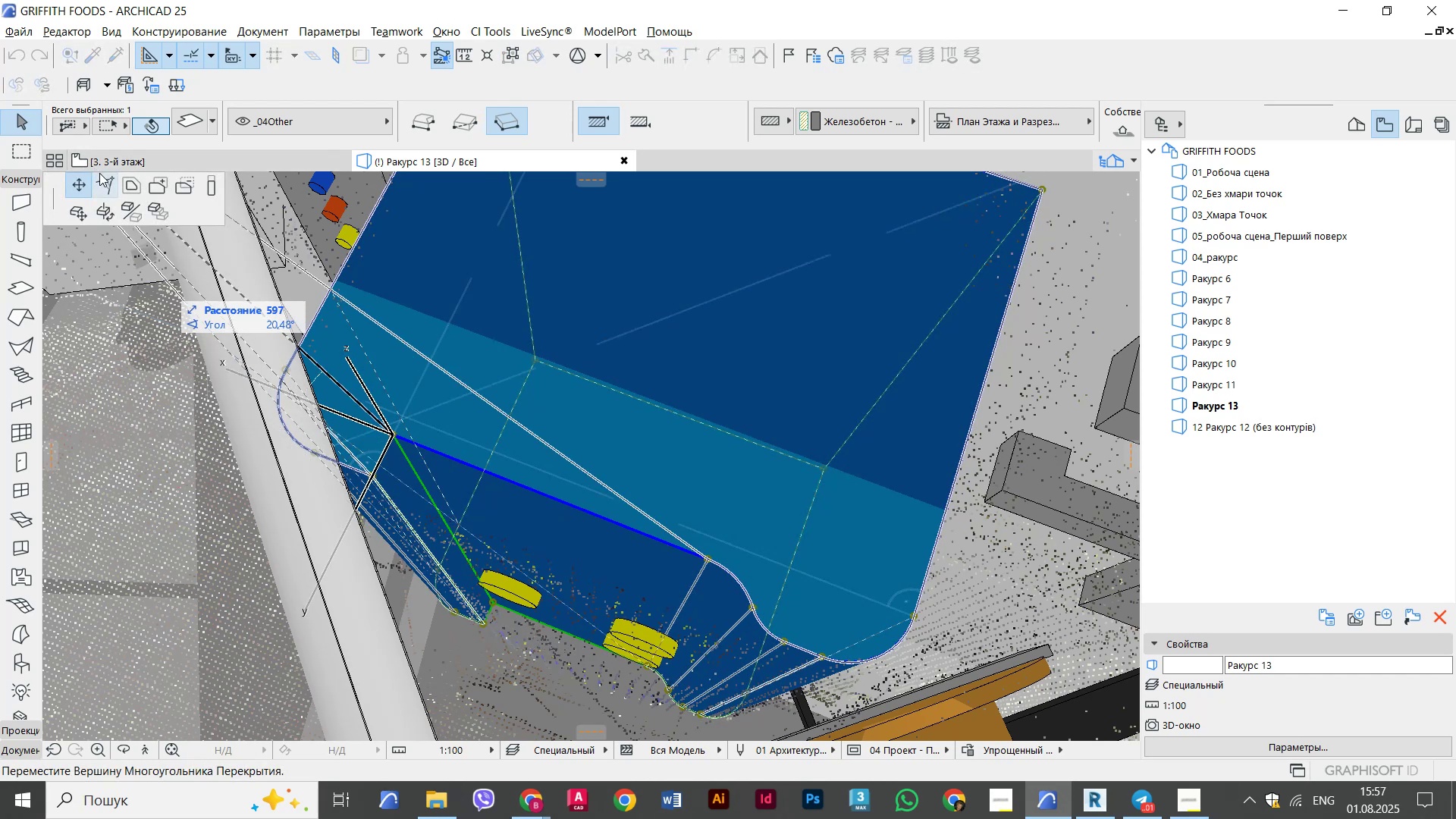 
key(Escape)
 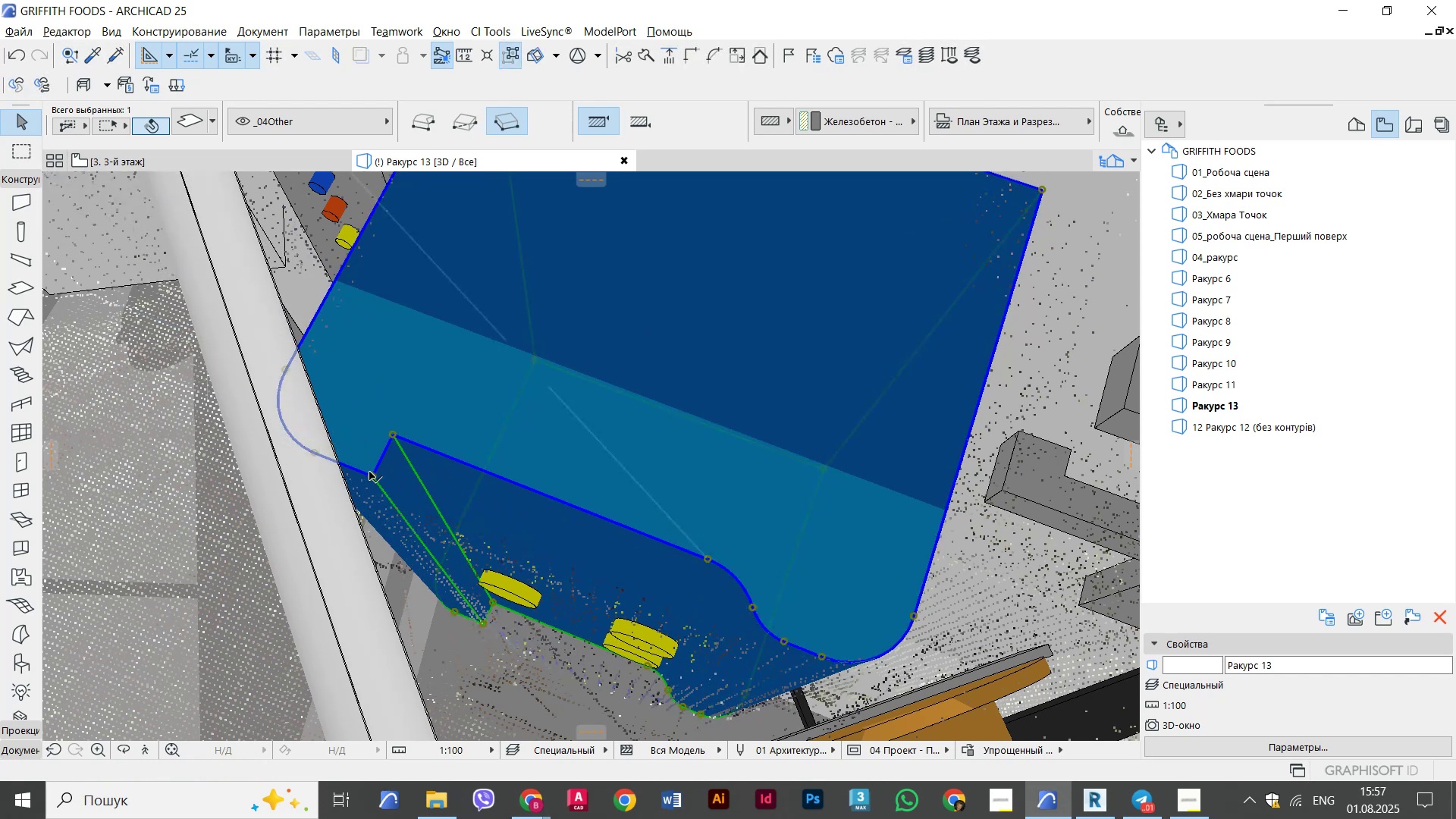 
left_click([372, 475])
 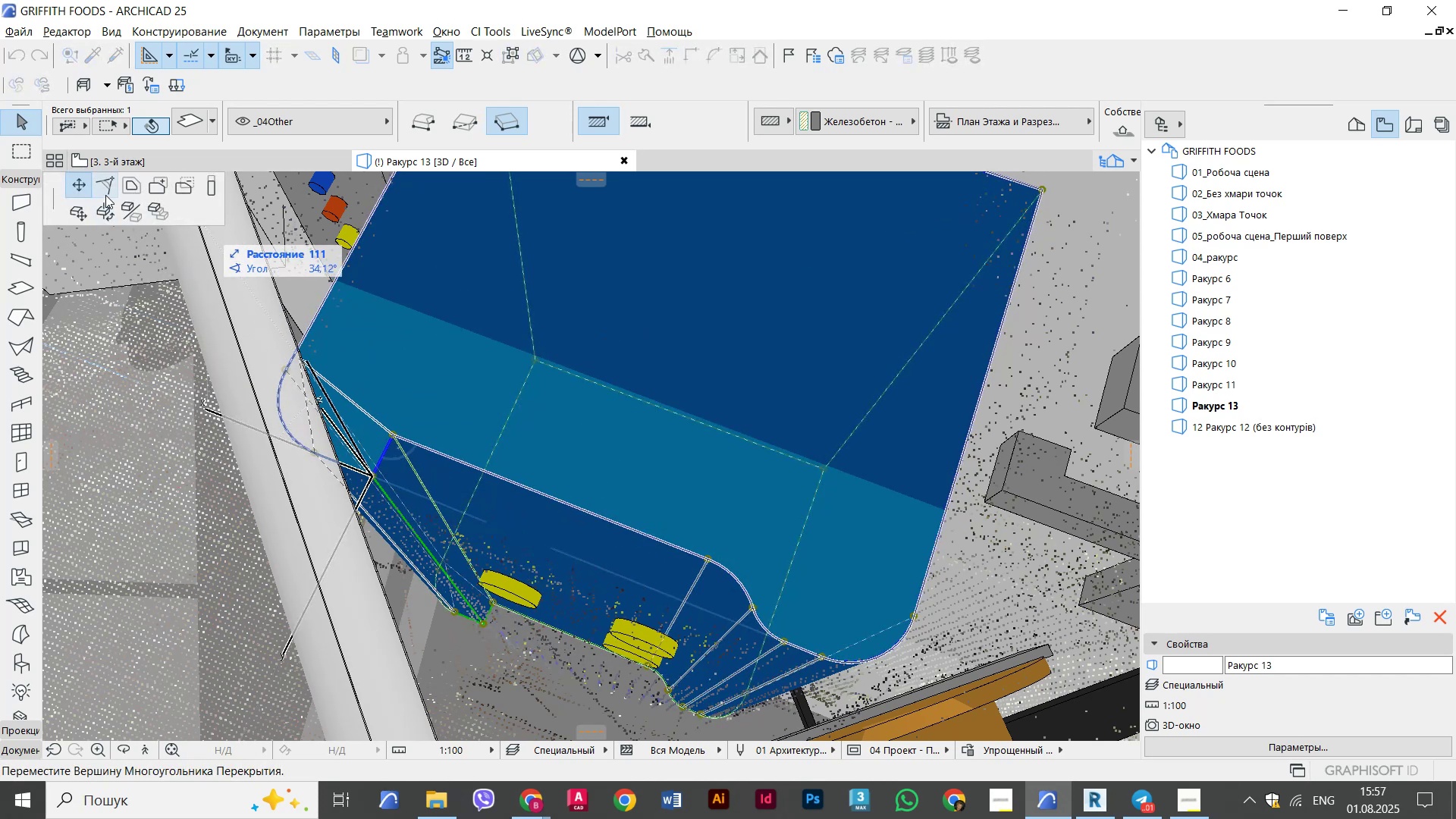 
left_click([105, 190])
 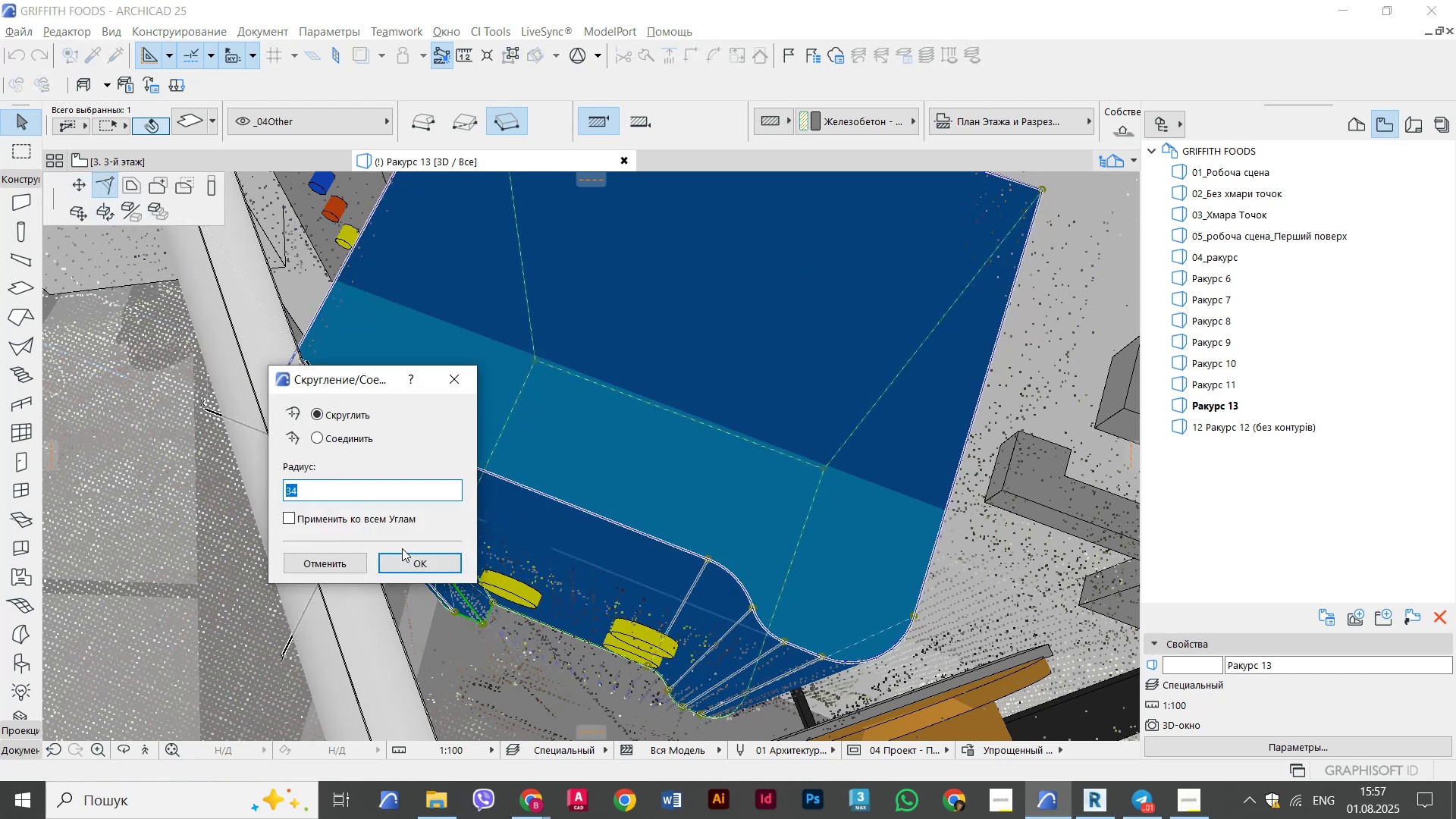 
left_click([428, 565])
 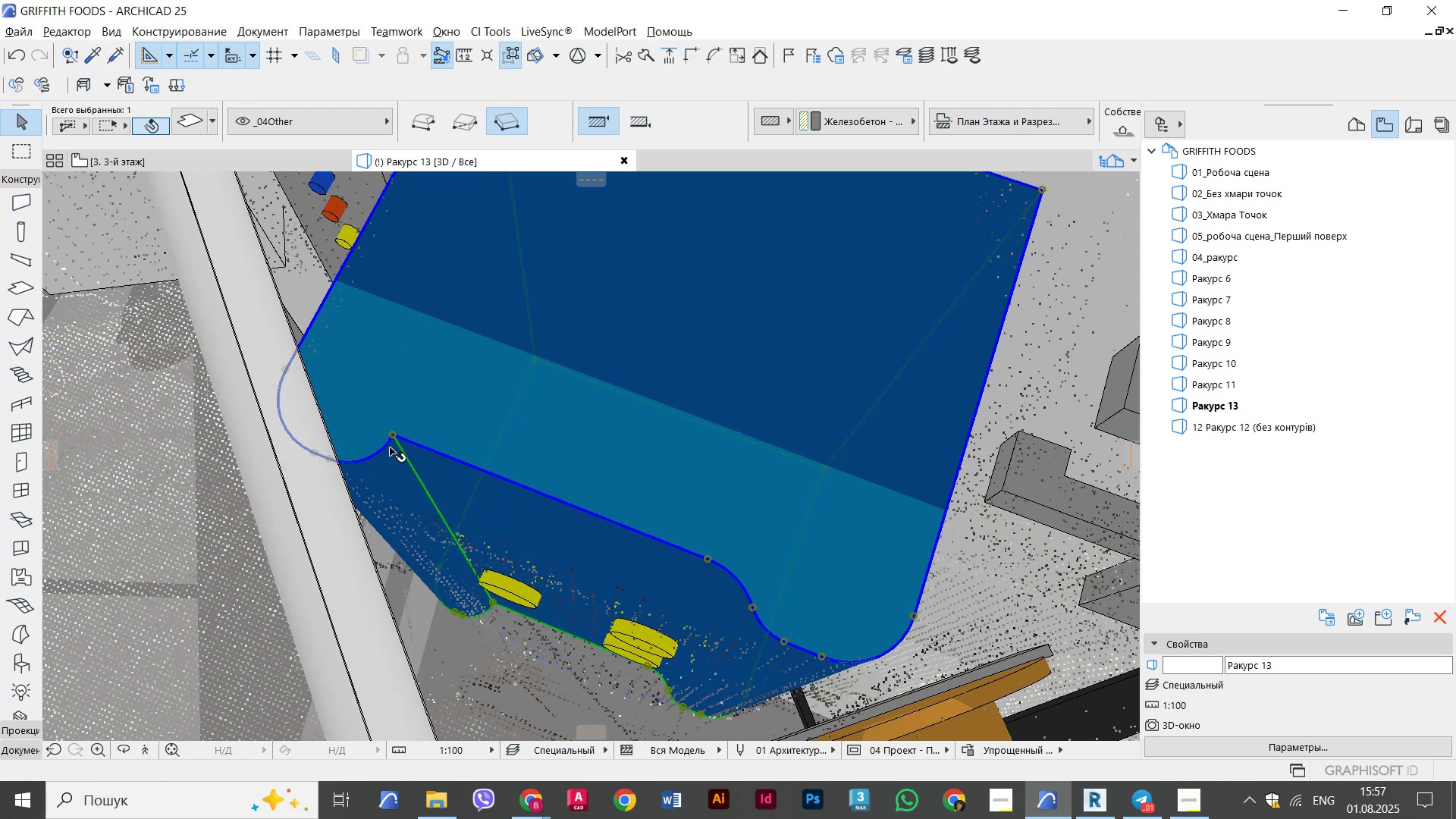 
left_click([393, 438])
 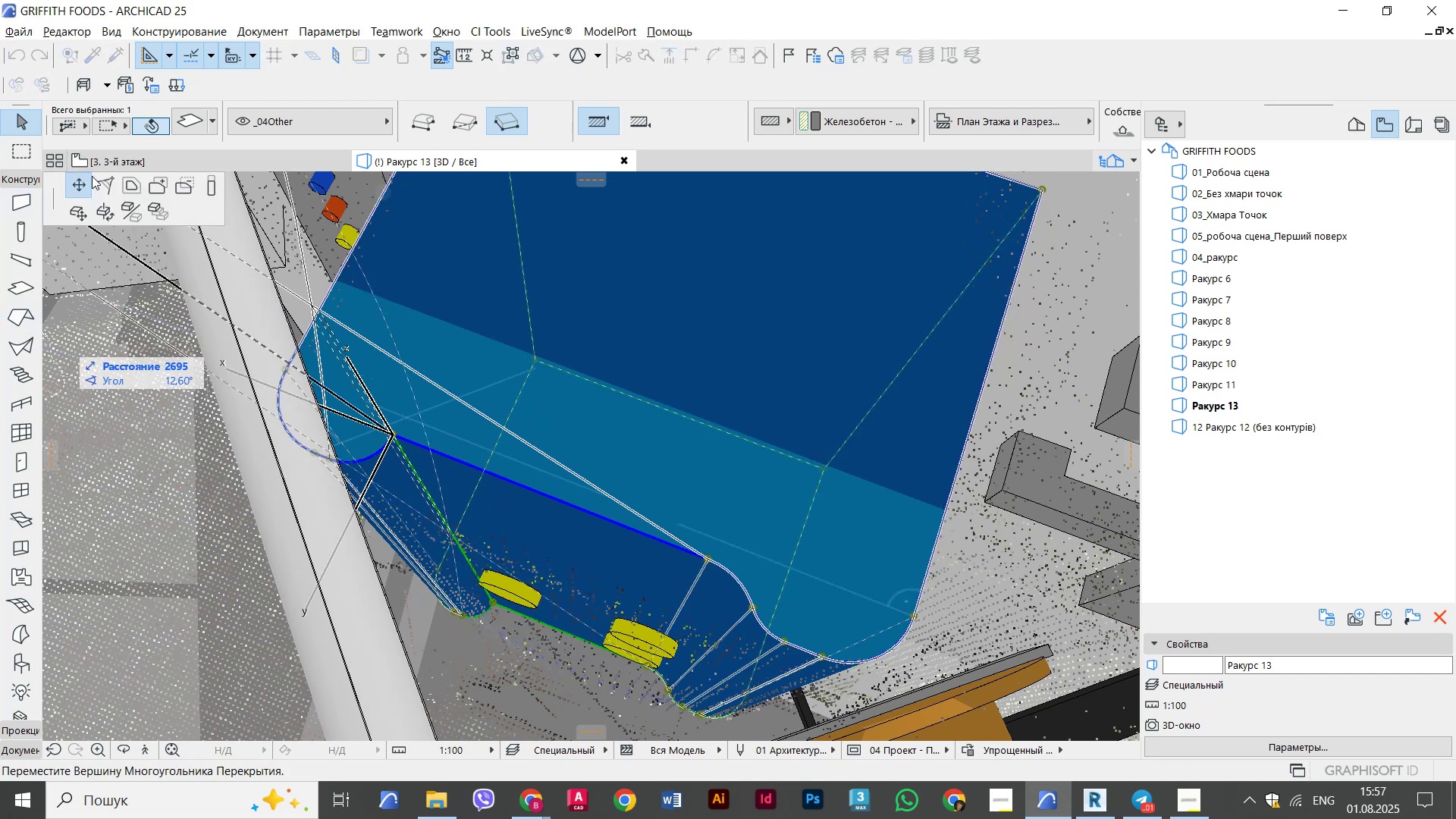 
left_click([105, 183])
 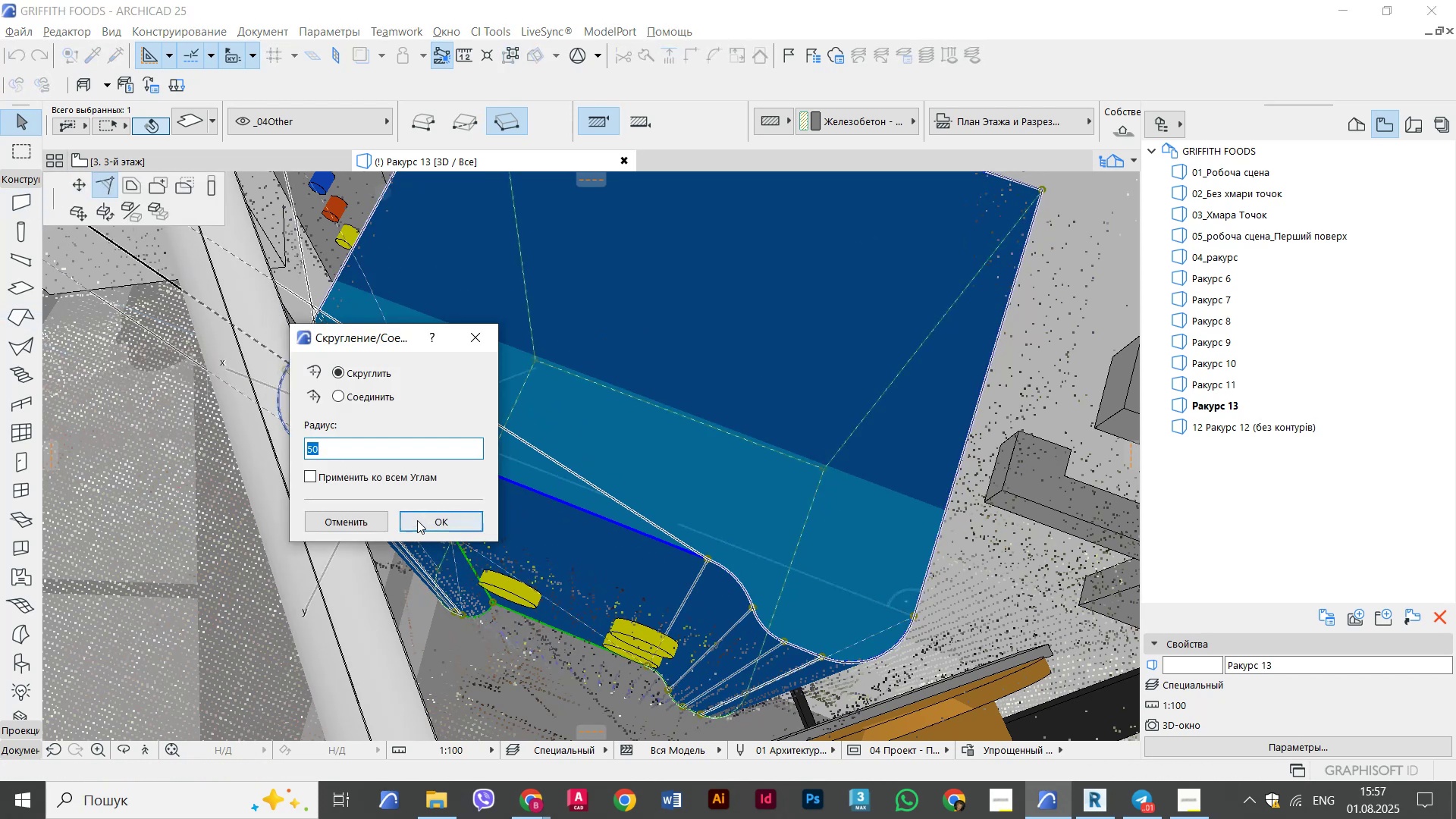 
left_click([428, 516])
 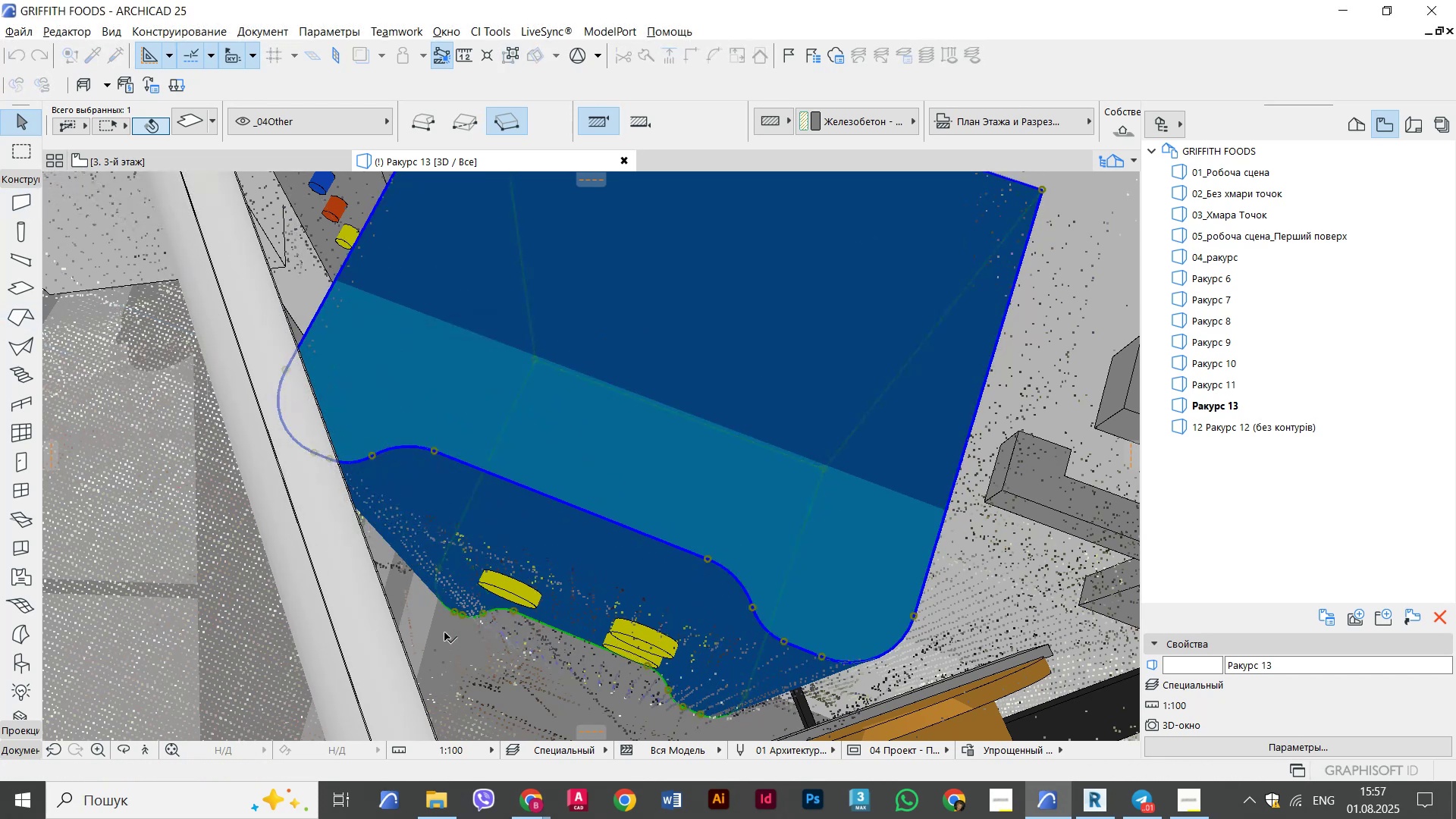 
key(Escape)
 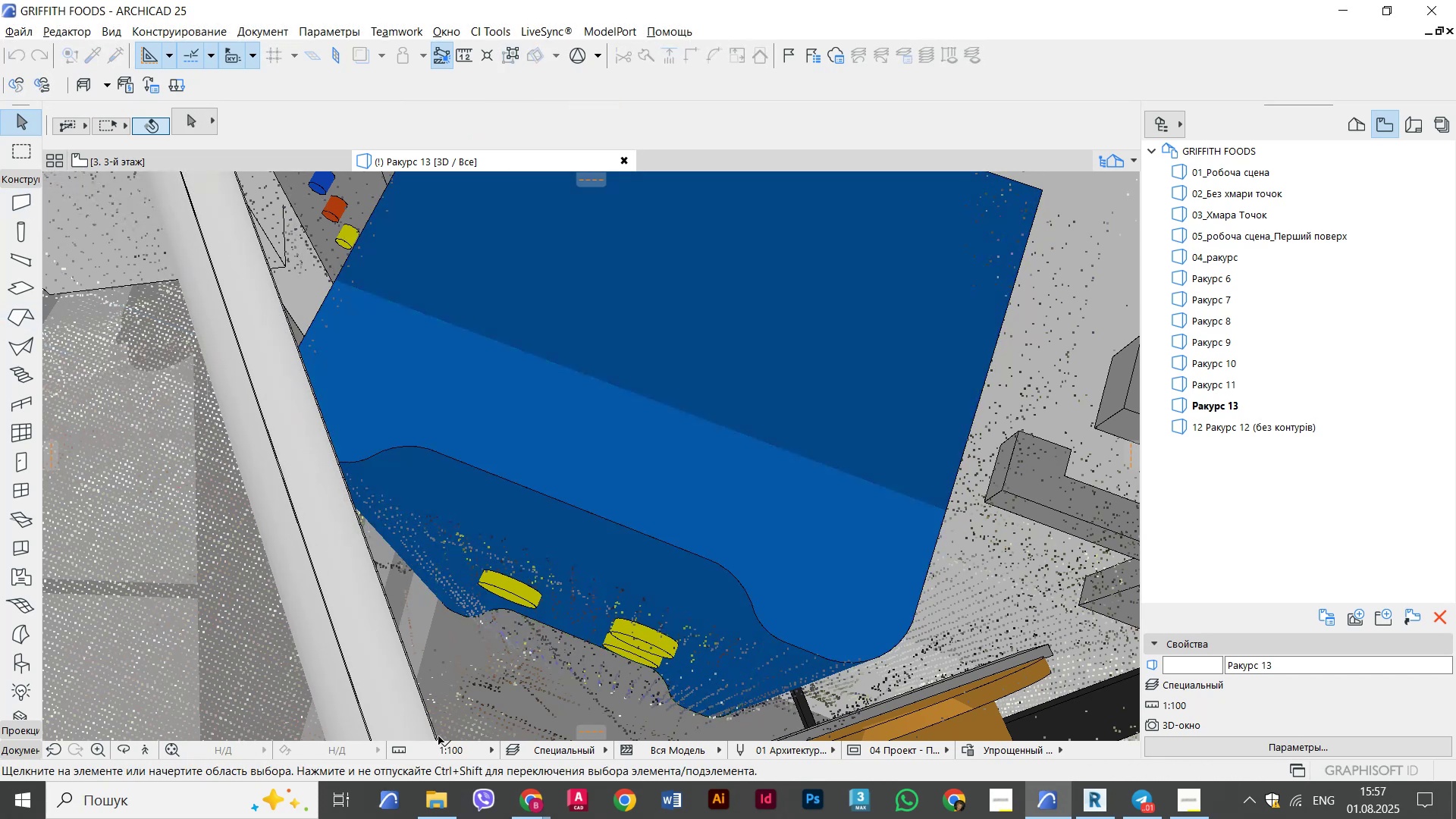 
key(Escape)
 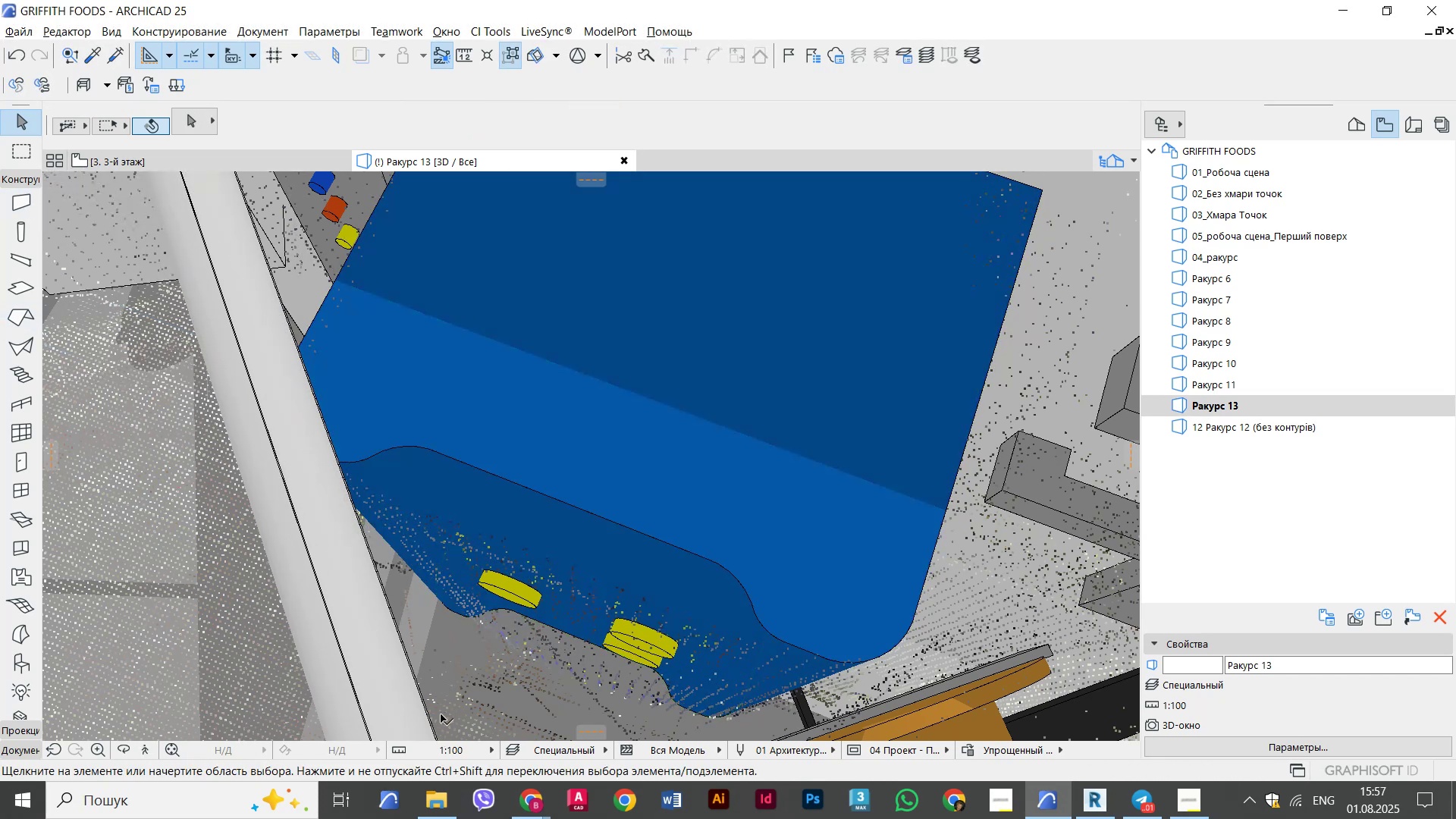 
scroll: coordinate [523, 678], scroll_direction: down, amount: 3.0
 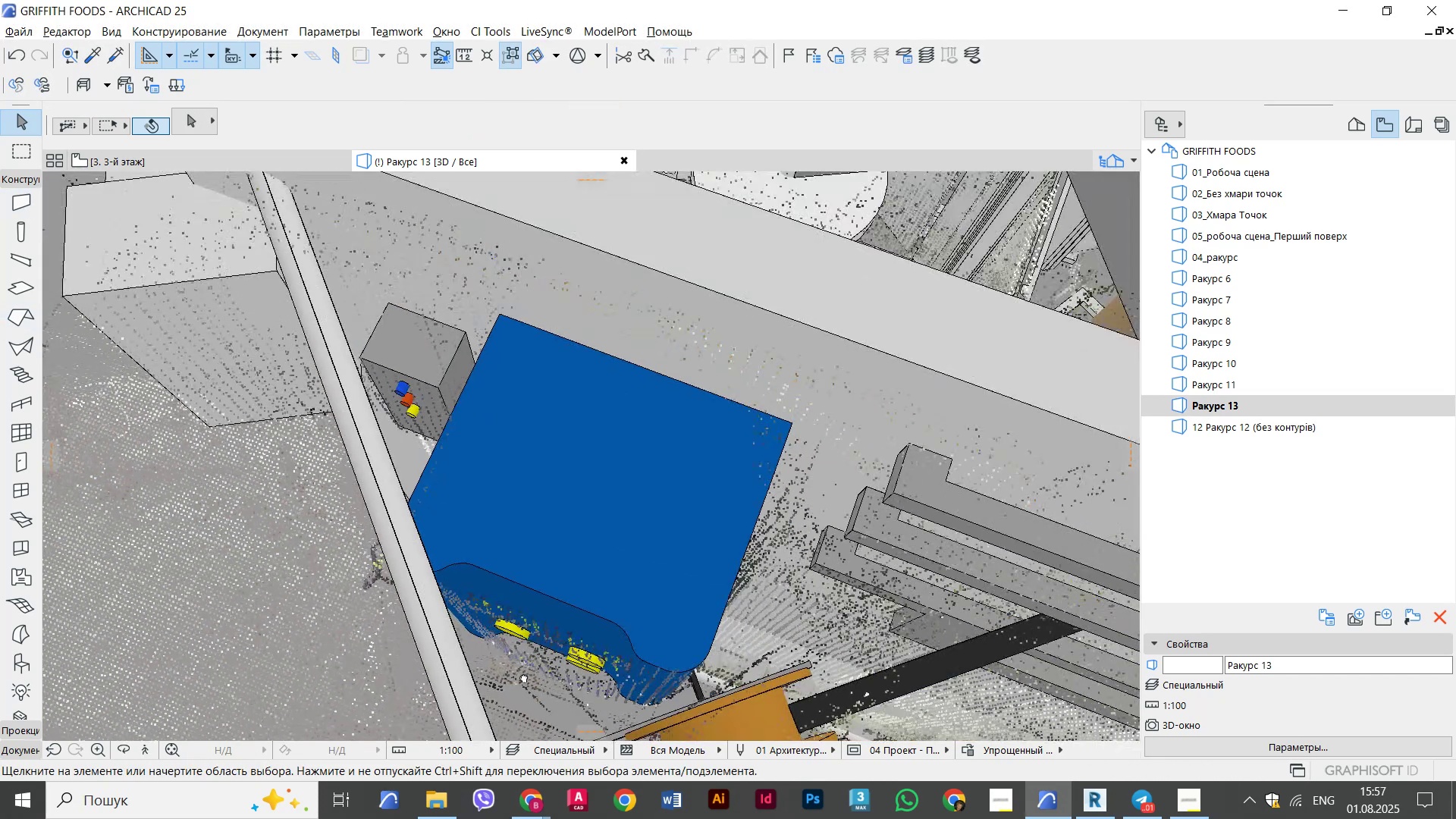 
hold_key(key=ShiftLeft, duration=0.75)
 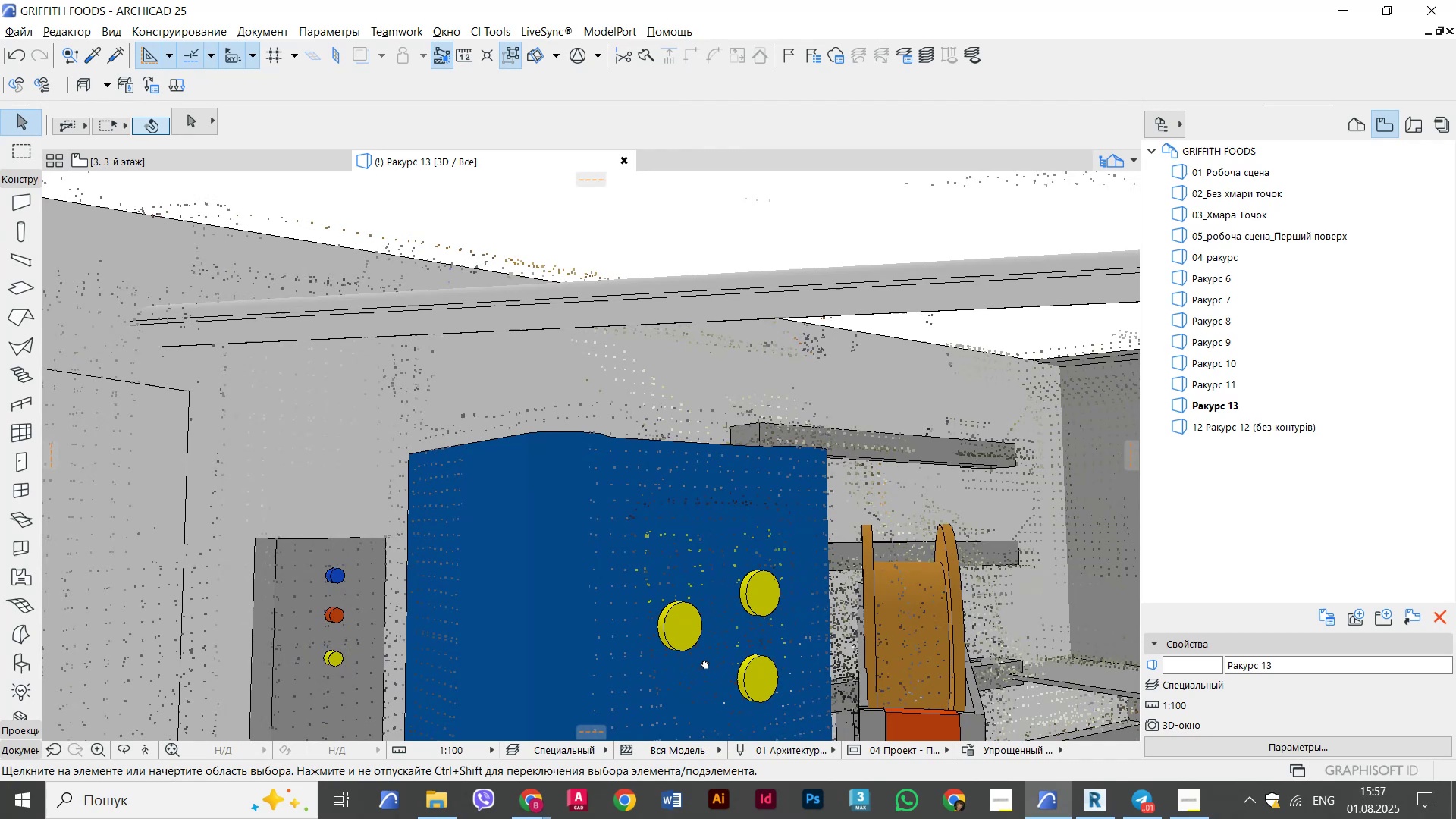 
hold_key(key=ShiftLeft, duration=1.42)
 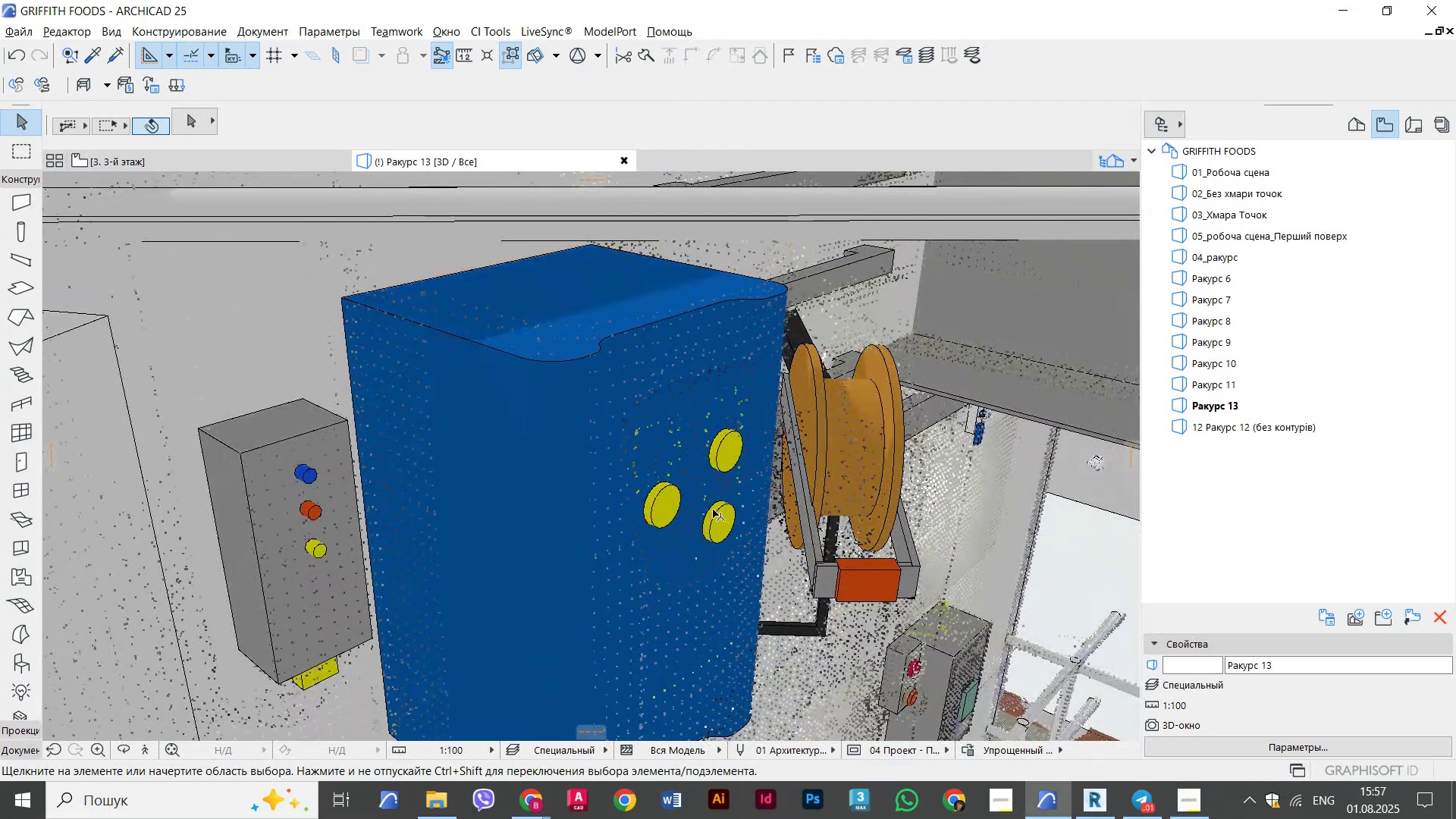 
scroll: coordinate [666, 511], scroll_direction: up, amount: 2.0
 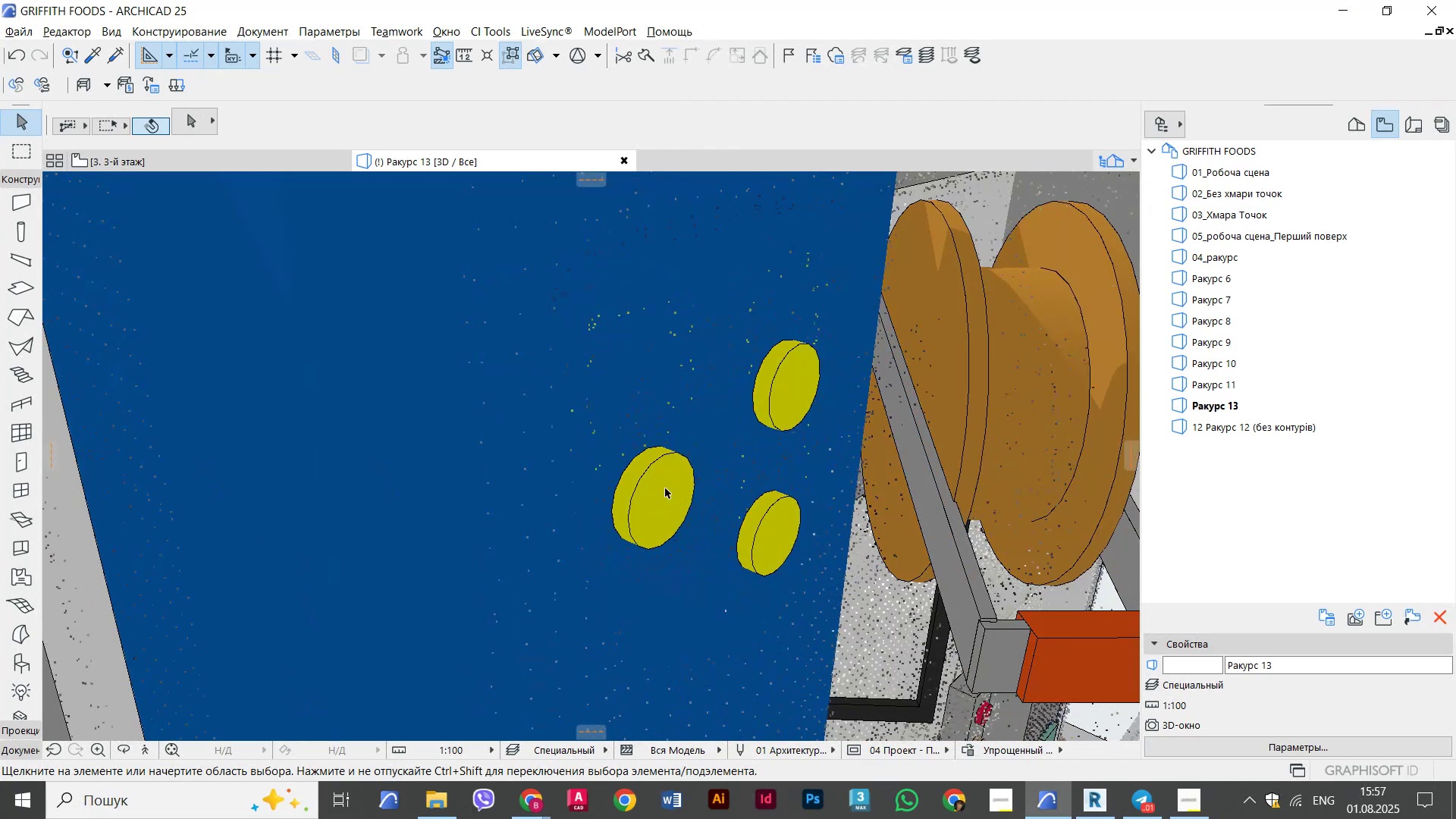 
left_click([663, 487])
 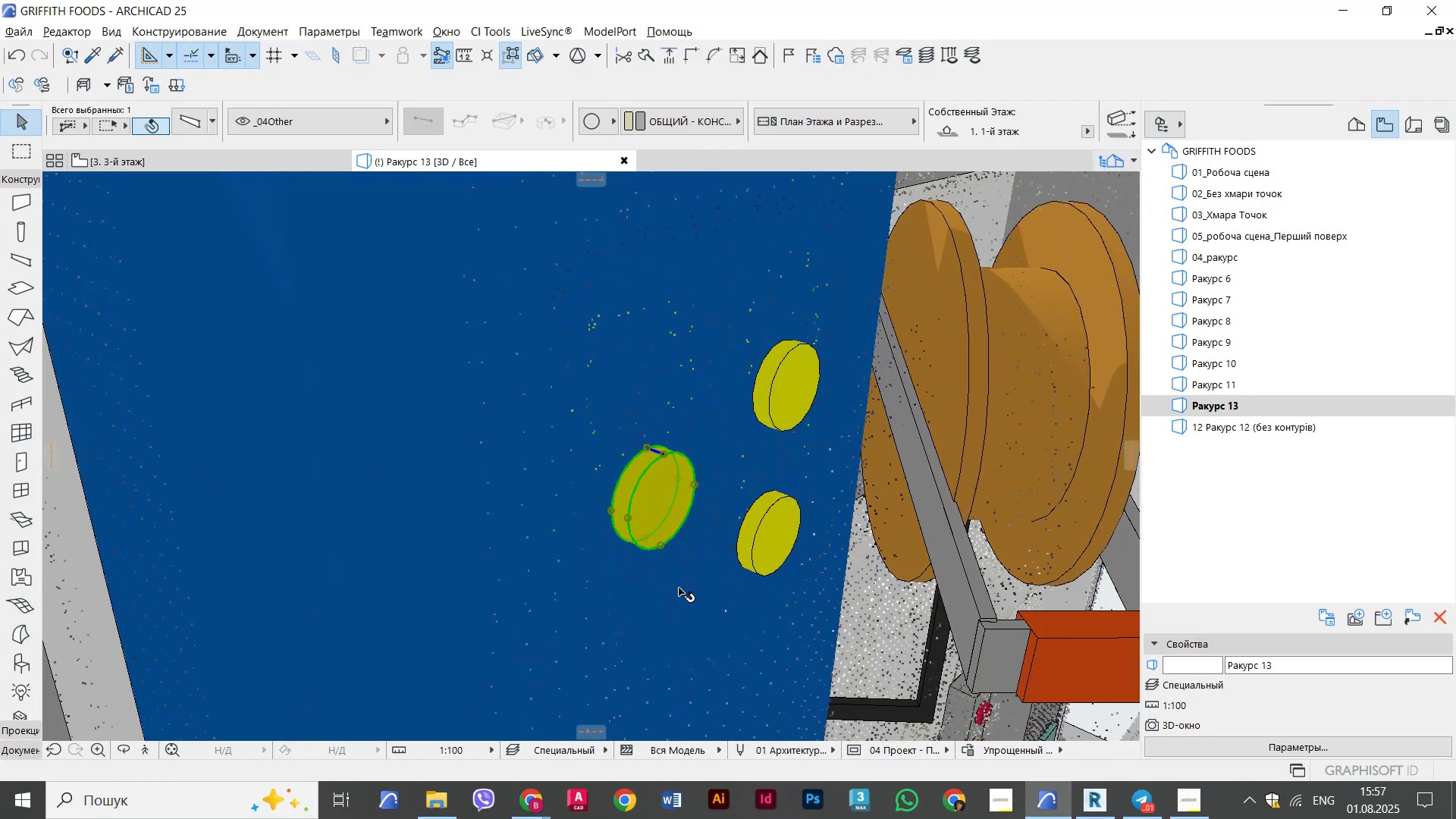 
wait(8.85)
 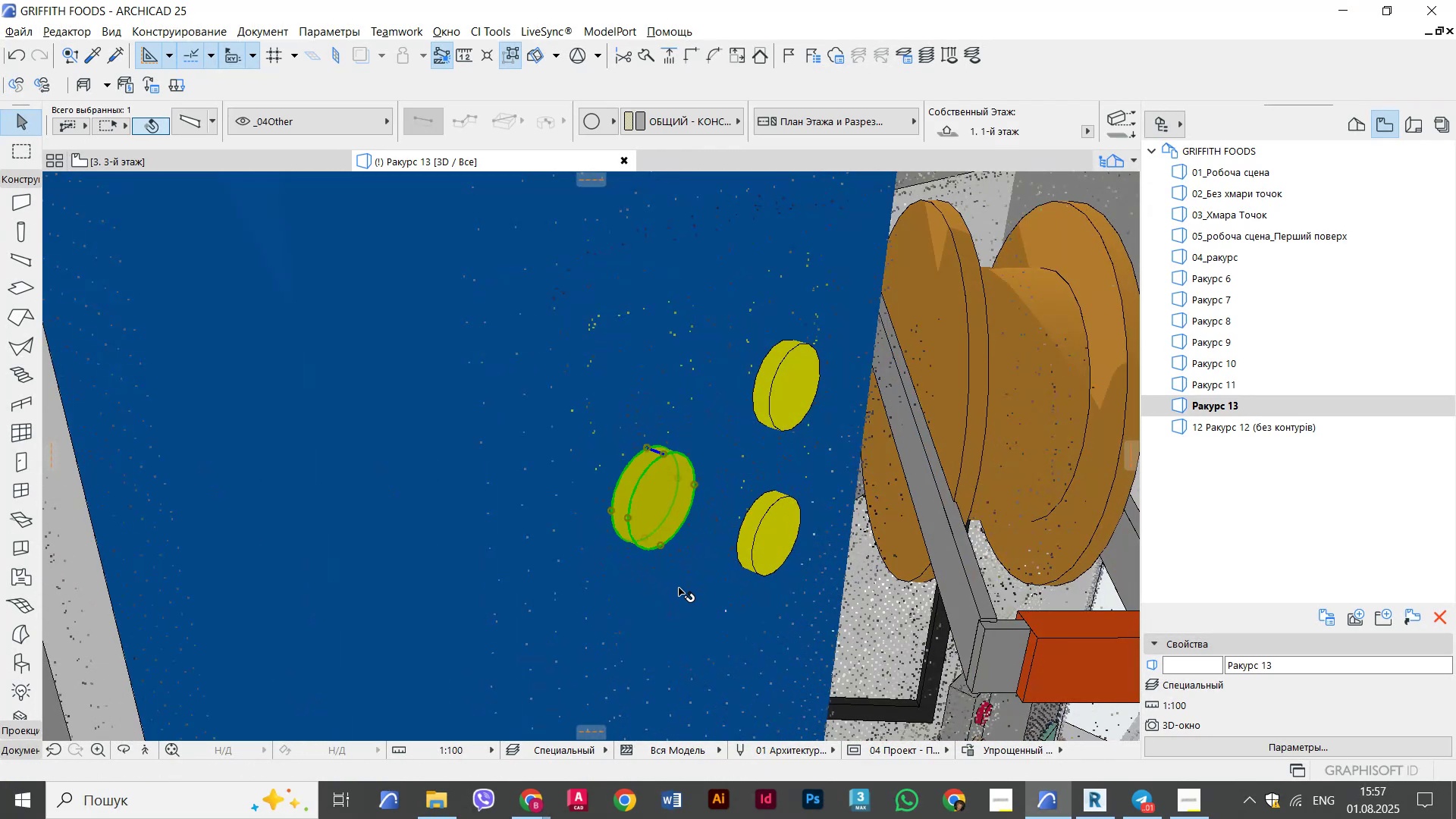 
hold_key(key=ShiftLeft, duration=1.49)
left_click([755, 516])
 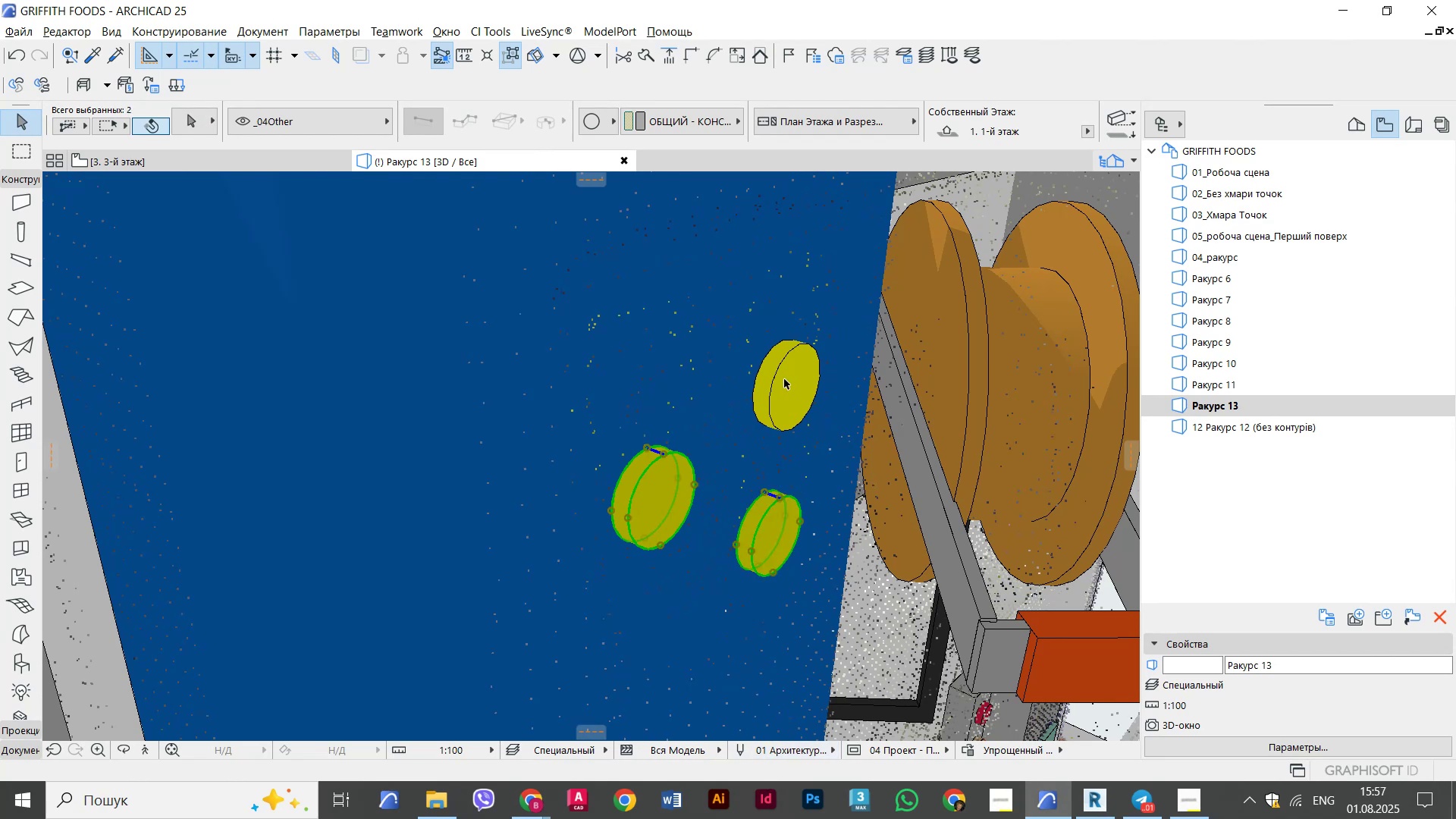 
left_click([773, 368])
 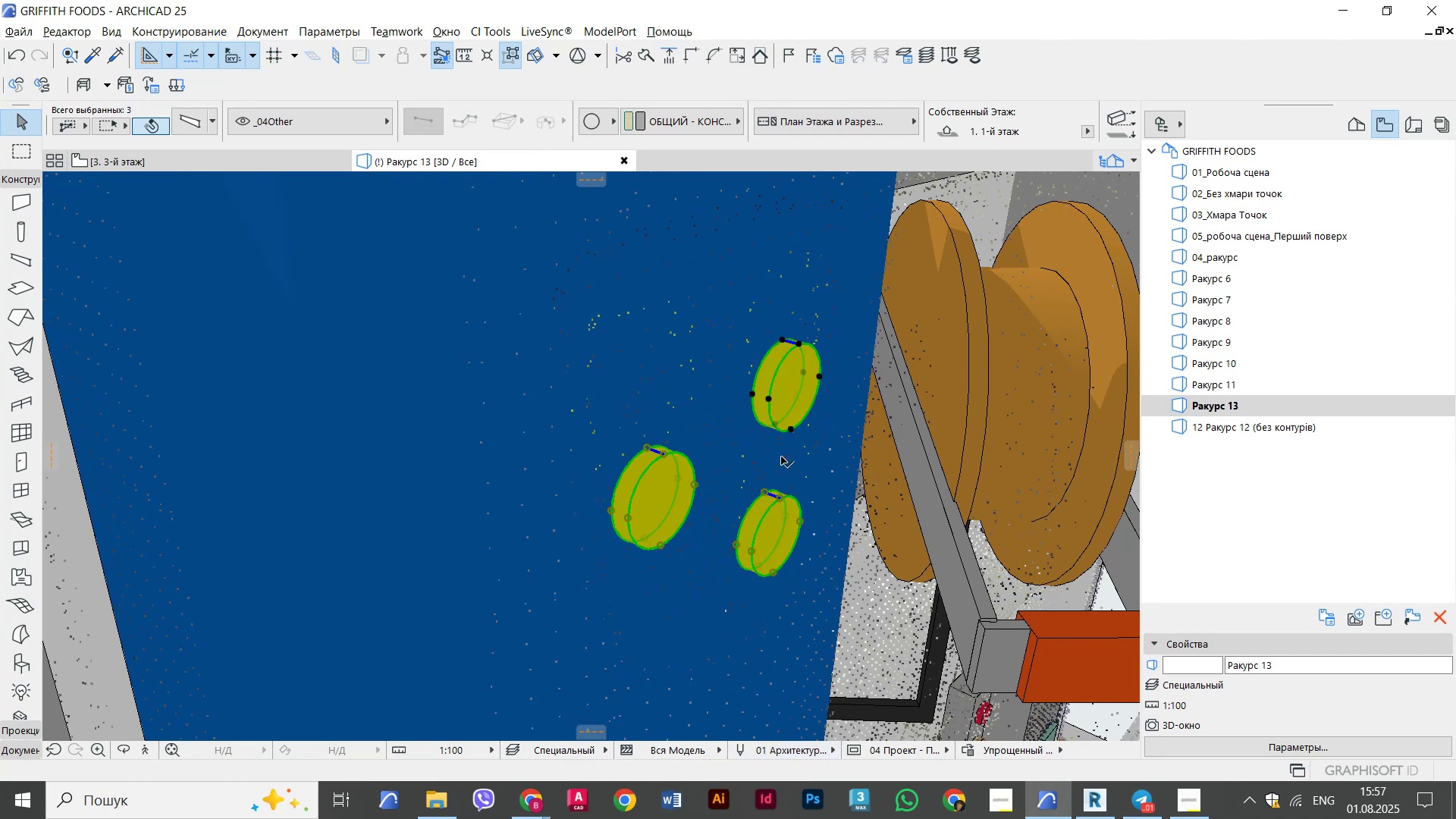 
hold_key(key=ShiftLeft, duration=0.43)
 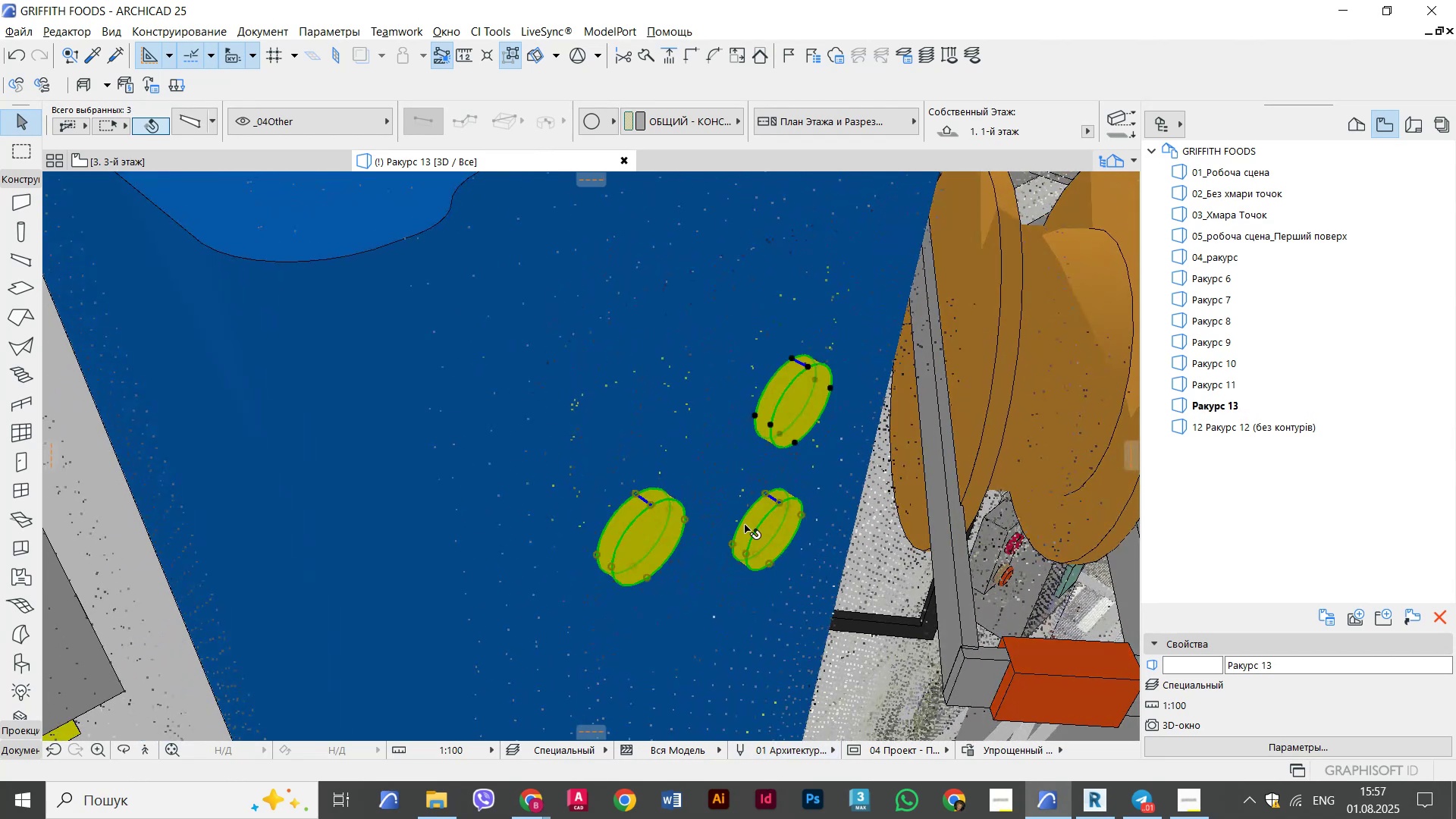 
key(Control+G)
 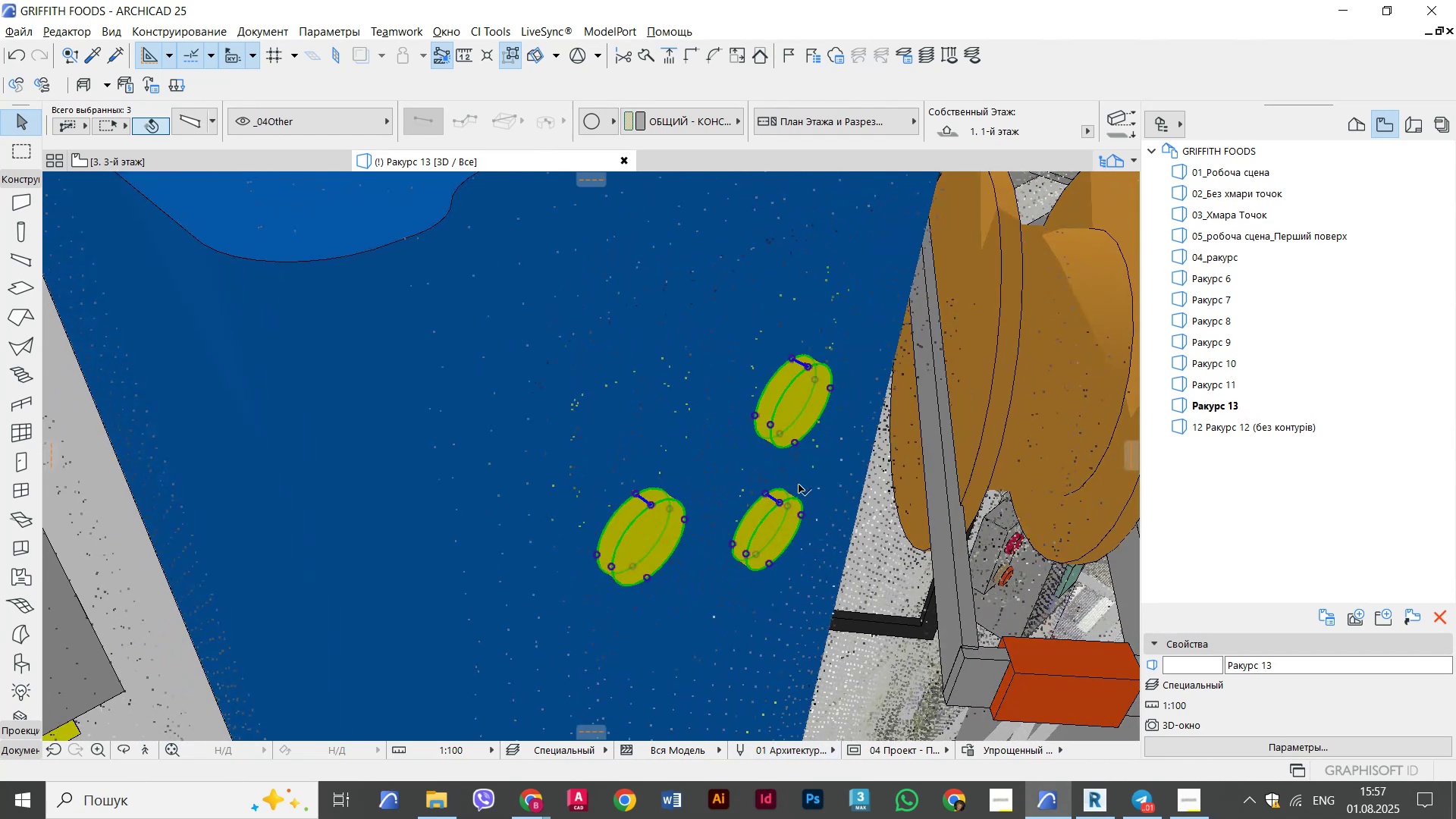 
key(Control+D)
 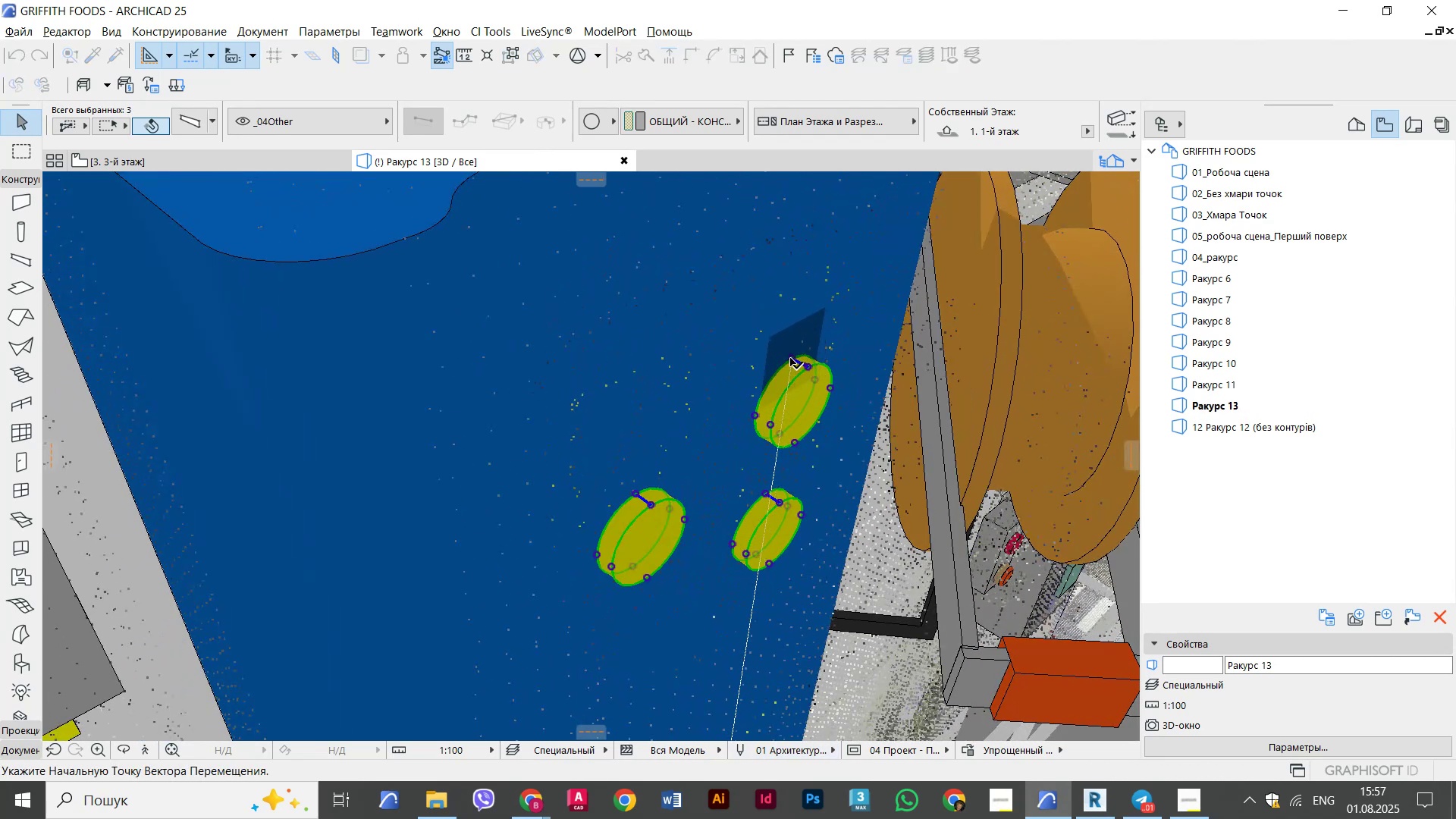 
left_click([790, 358])
 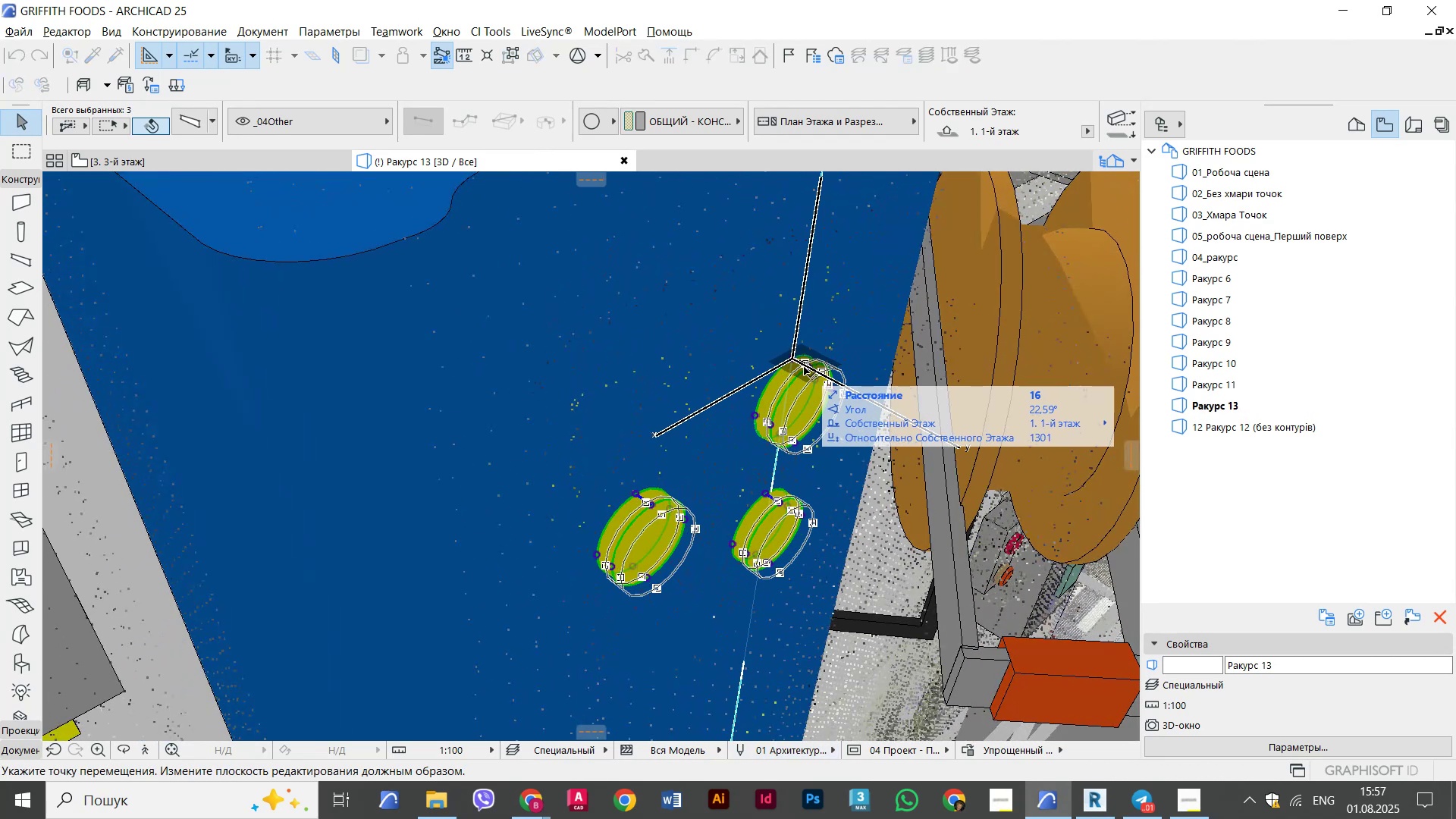 
hold_key(key=ShiftLeft, duration=0.59)
 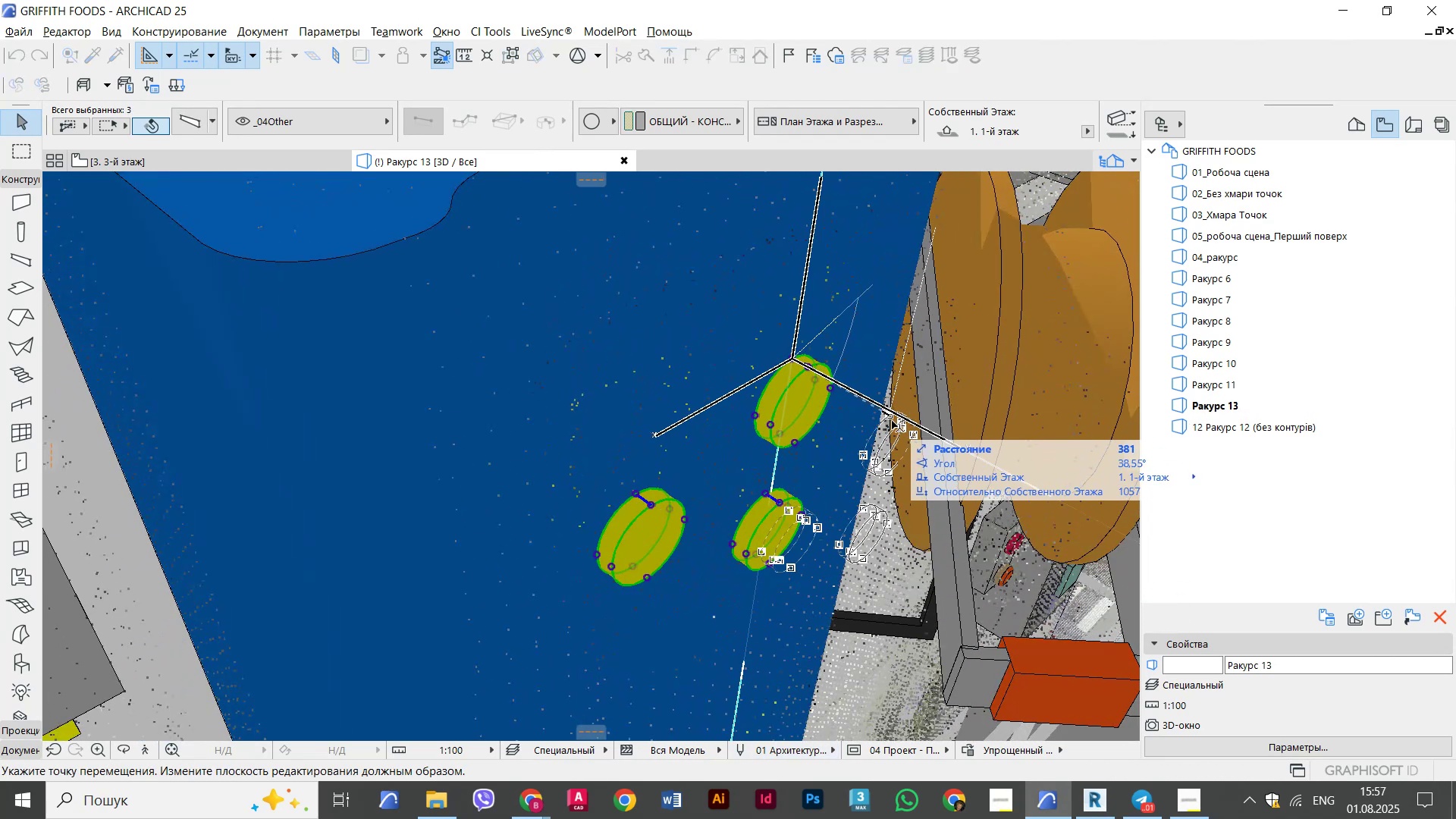 
key(Shift+ShiftLeft)
 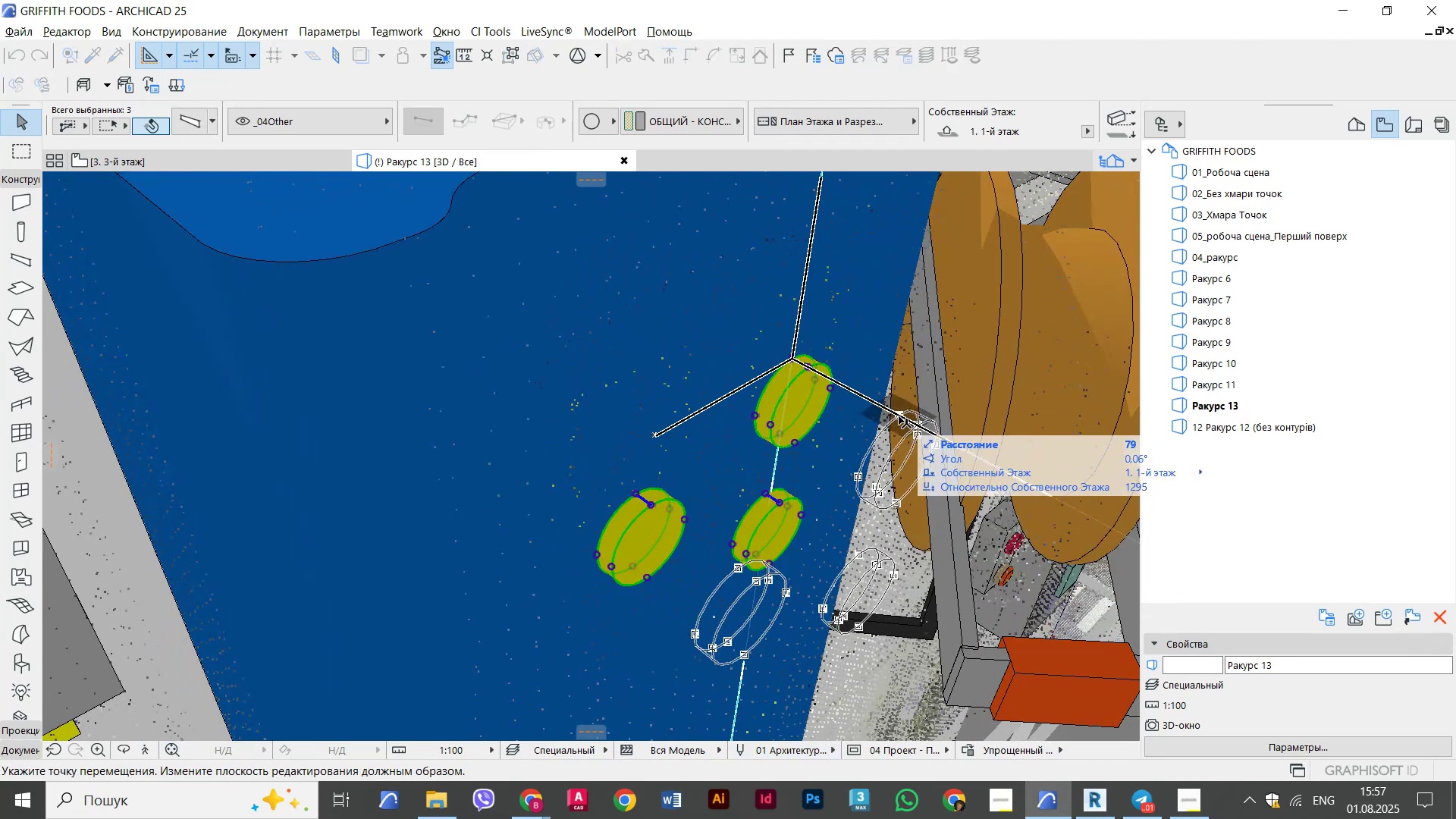 
hold_key(key=ShiftLeft, duration=1.24)
scroll: coordinate [888, 485], scroll_direction: down, amount: 1.0
 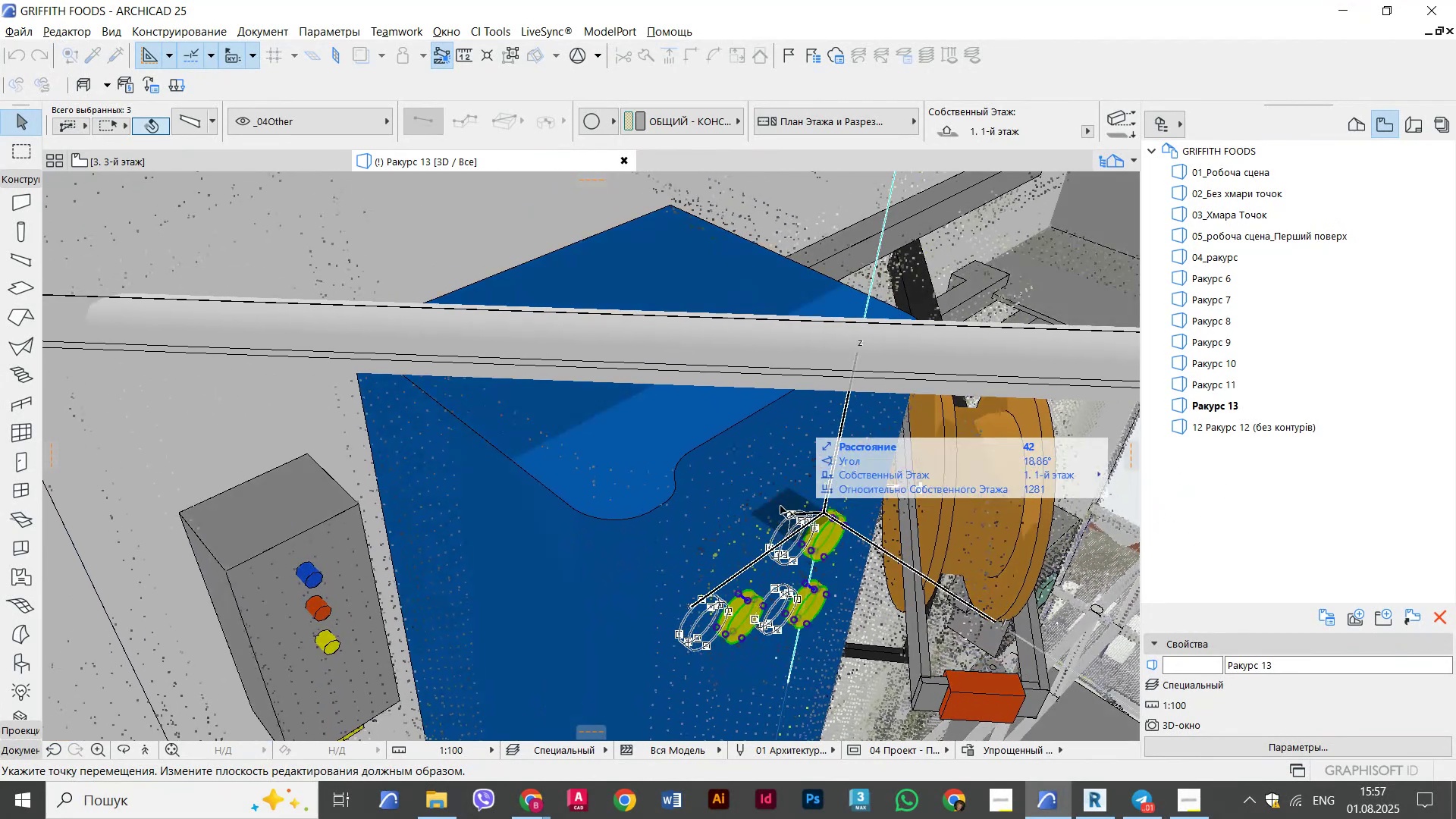 
key(Shift+ShiftLeft)
 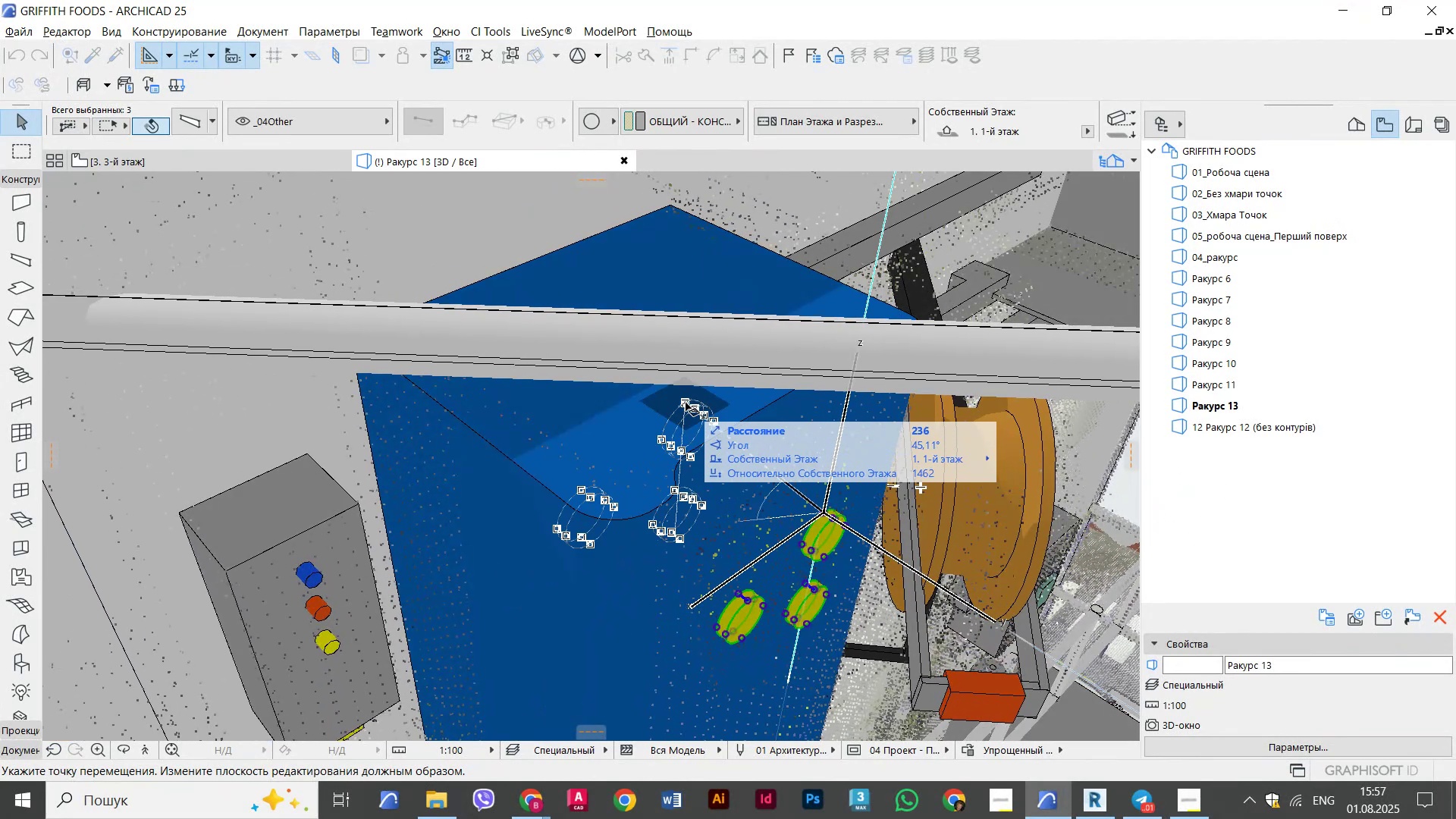 
key(Shift+ShiftLeft)
 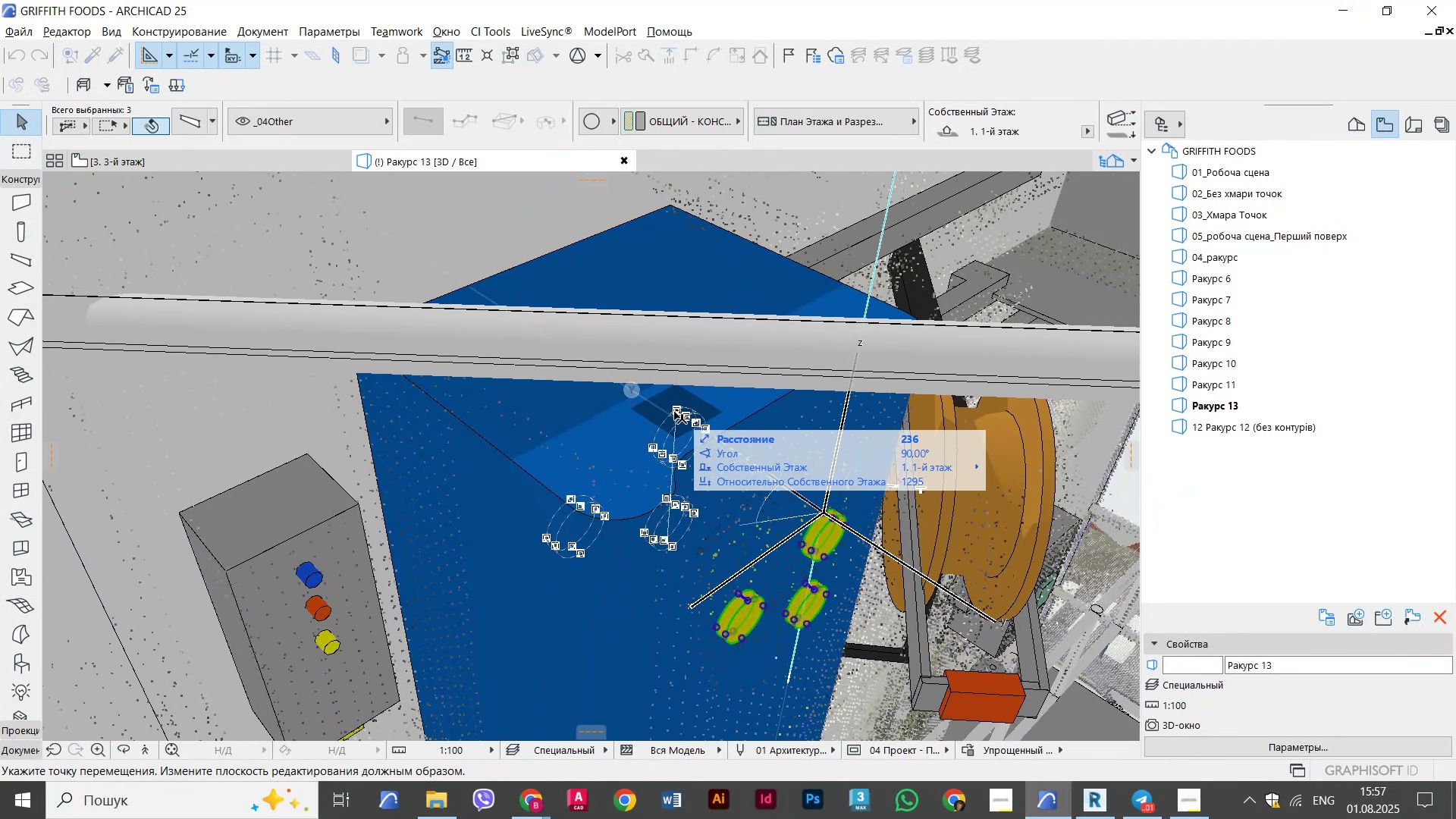 
hold_key(key=ShiftLeft, duration=3.04)
left_click([692, 449])
 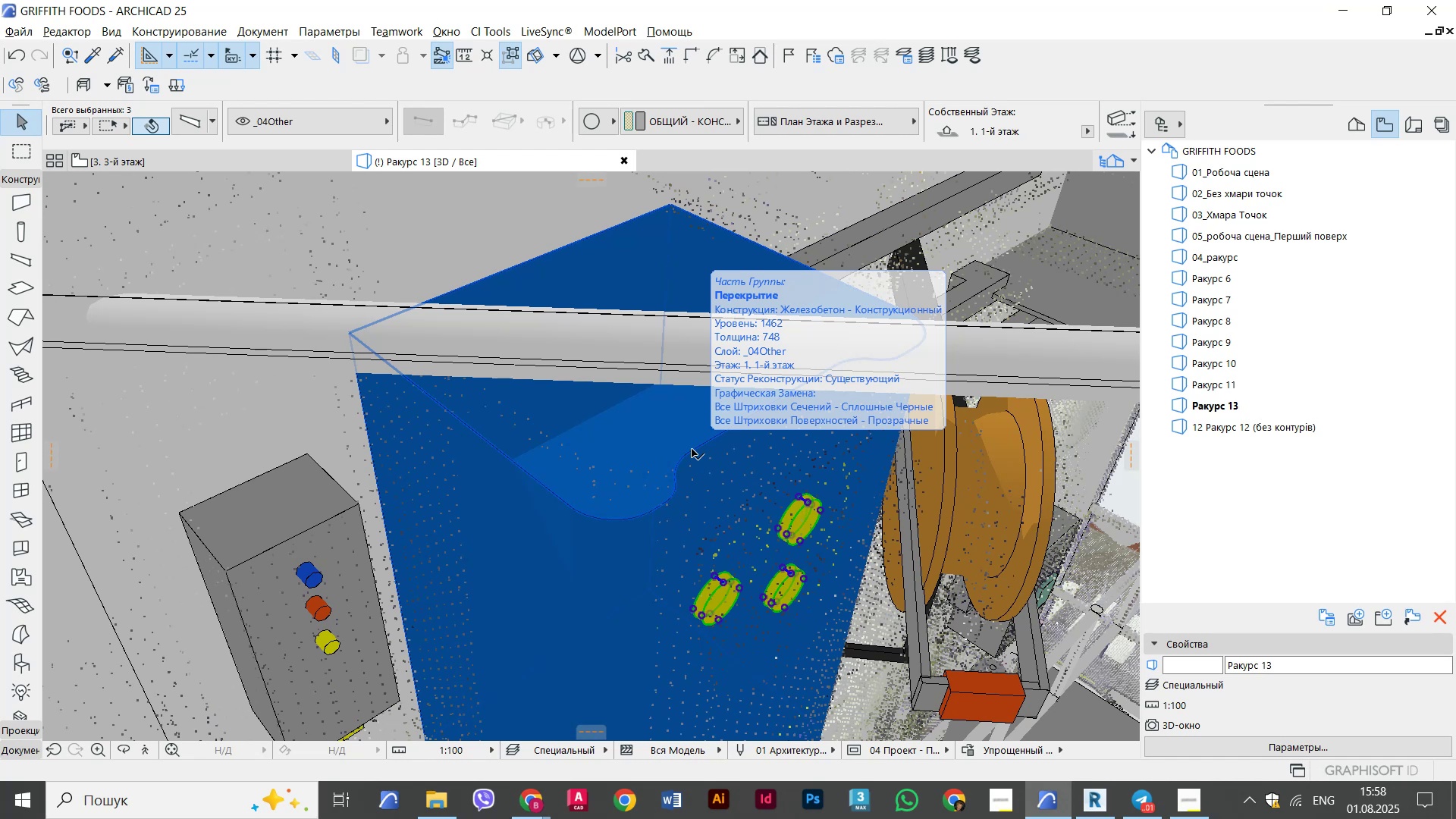 
wait(10.29)
 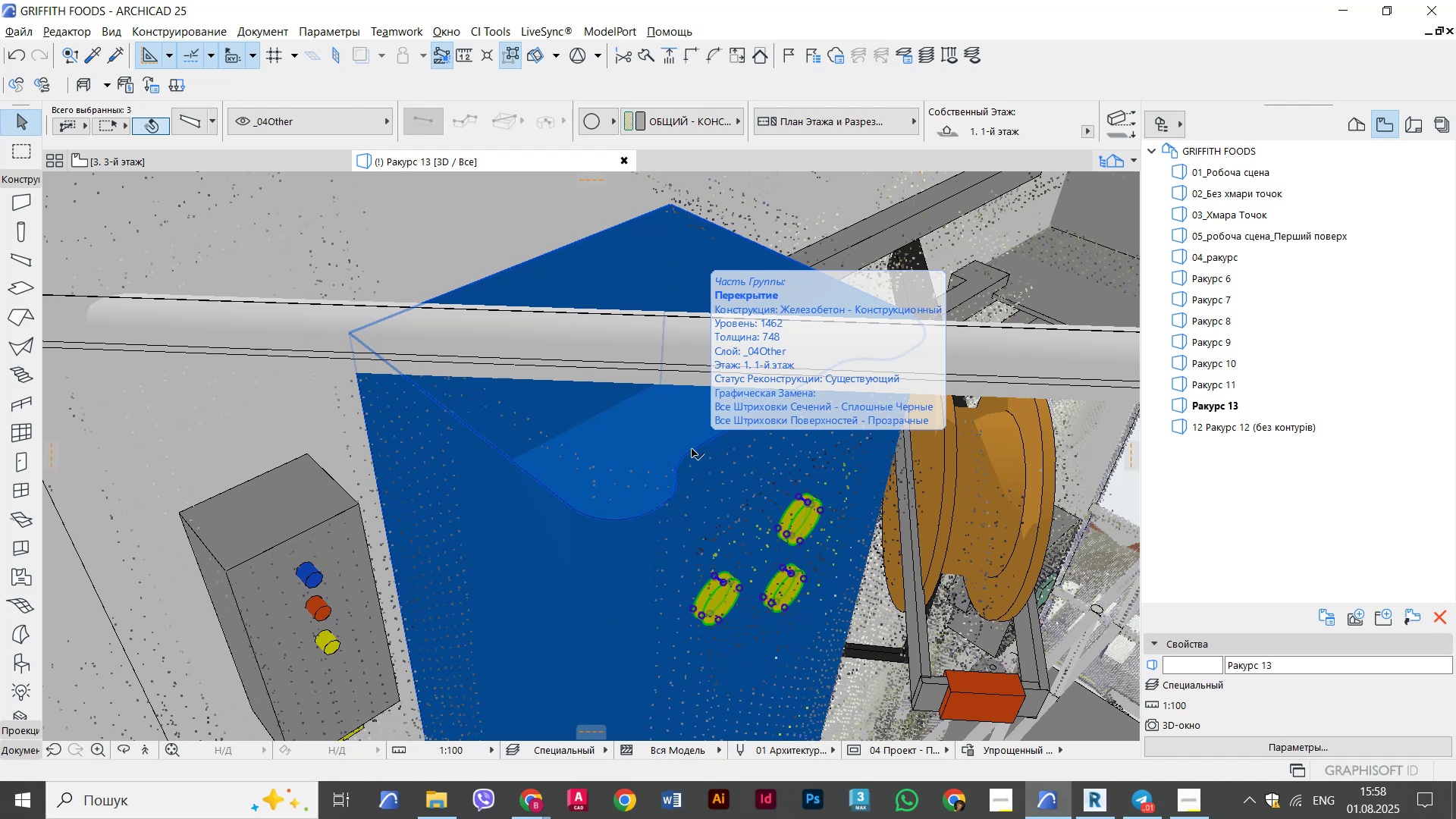 
mouse_move([720, 635])
 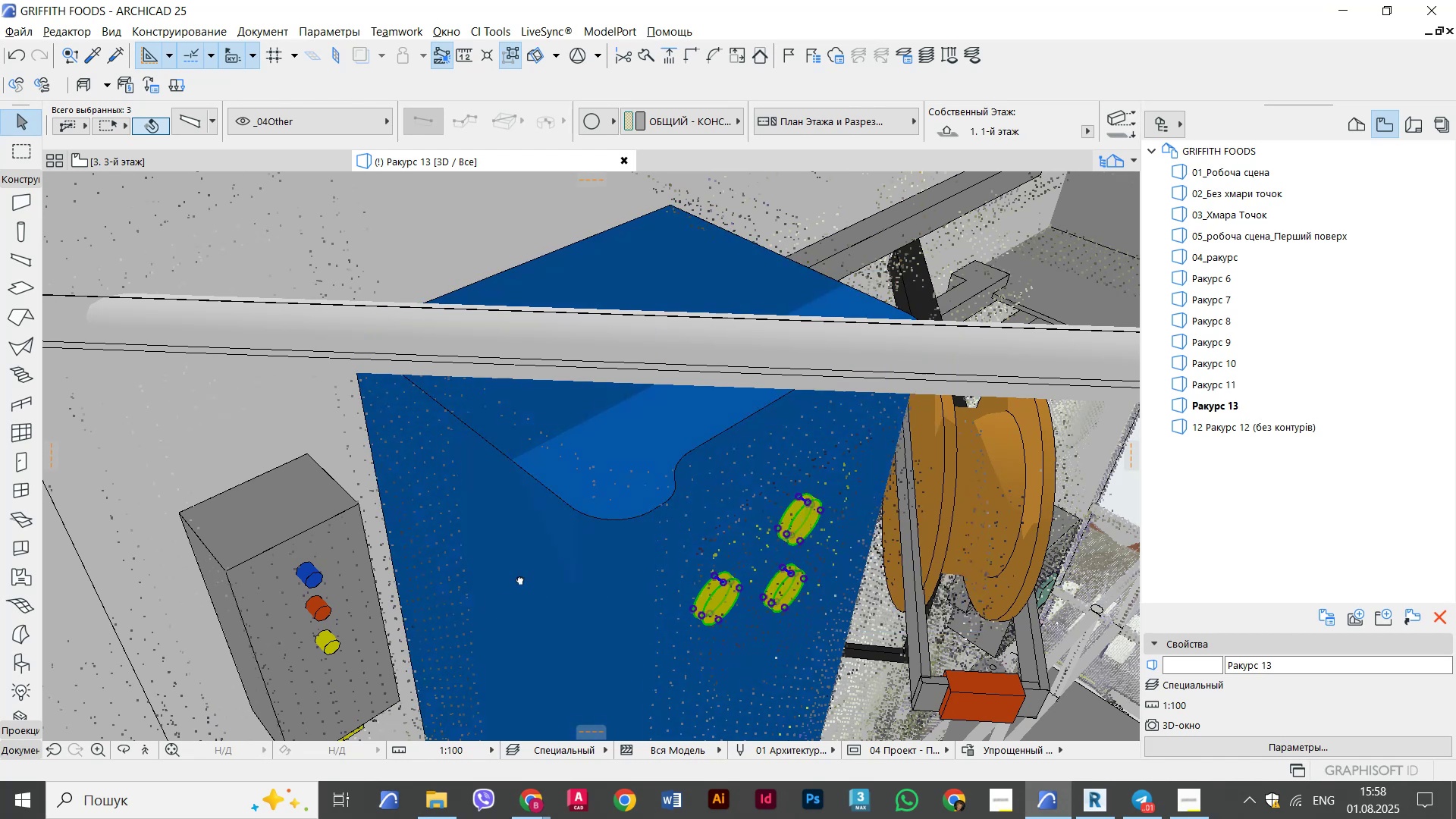 
key(Alt+AltLeft)
 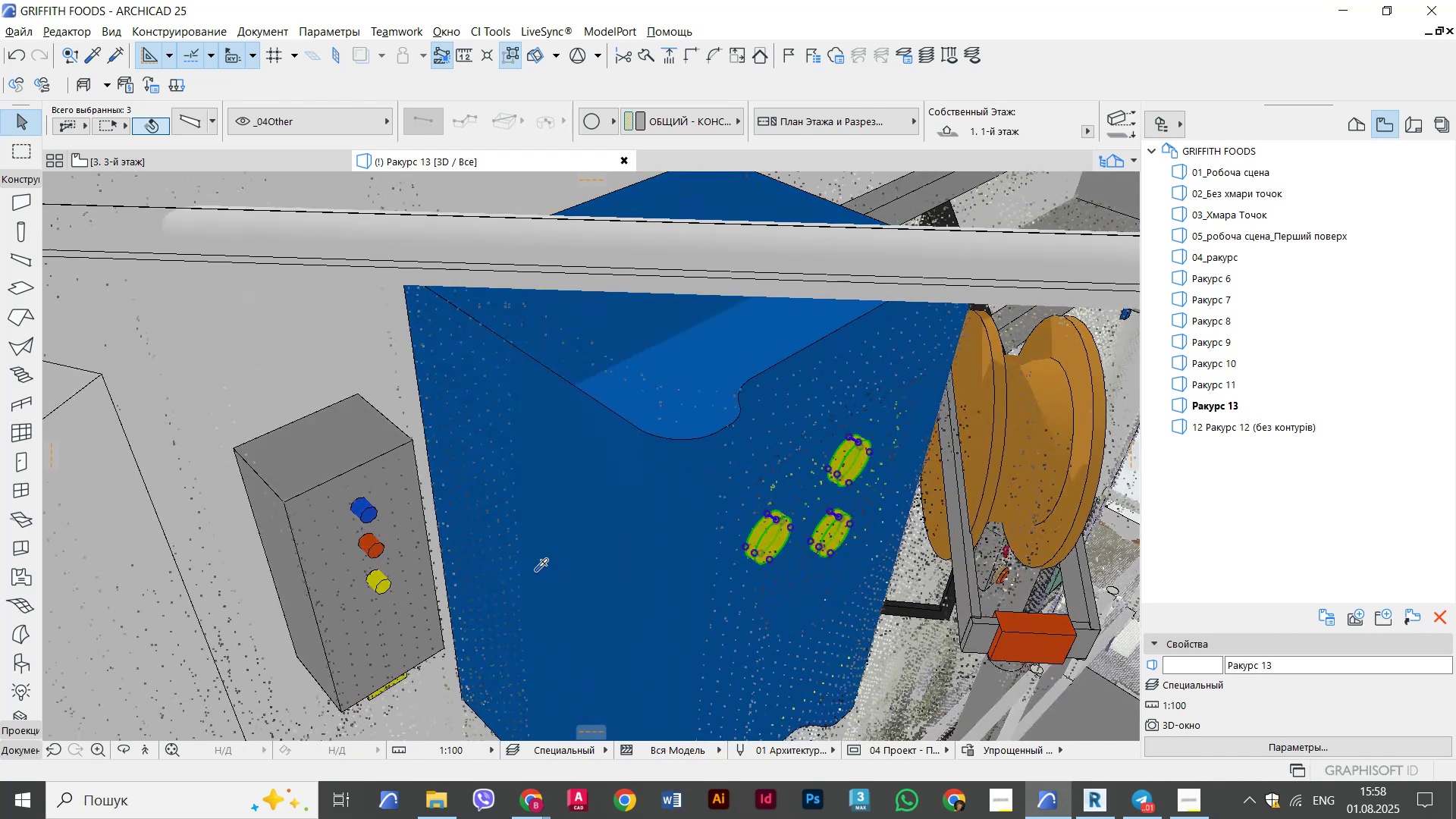 
key(Alt+Tab)
 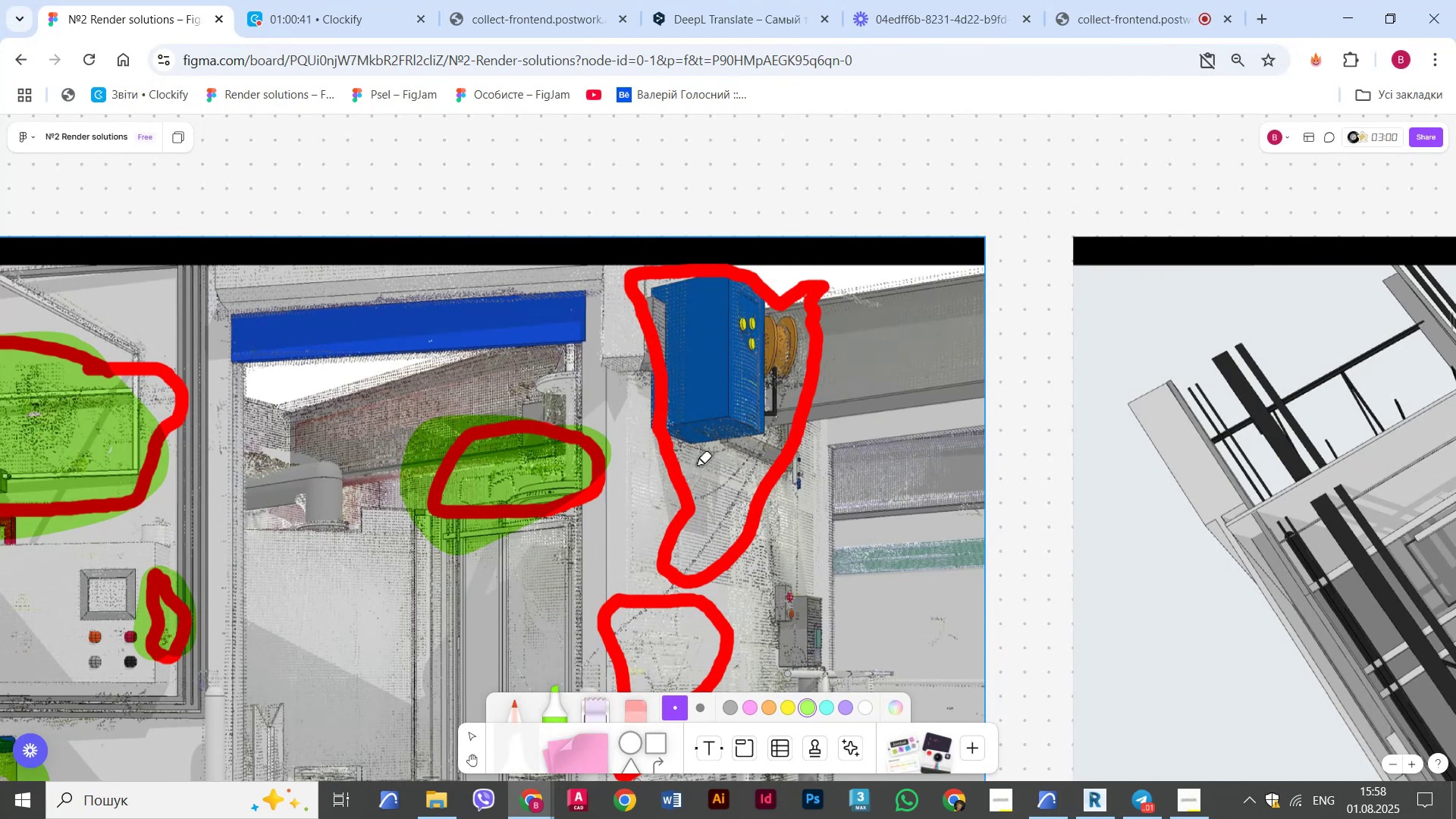 
key(Alt+AltLeft)
 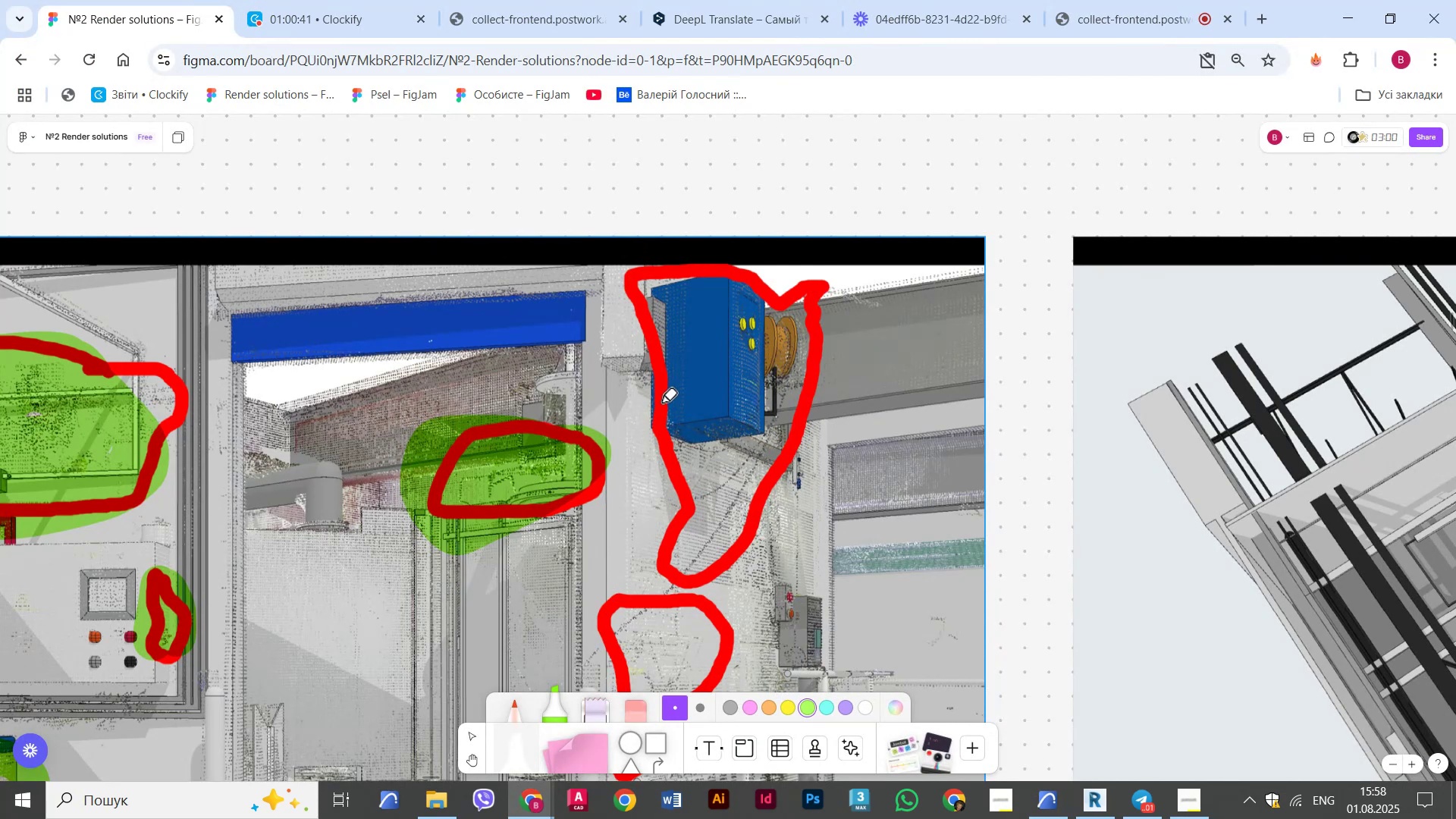 
key(Alt+Tab)
 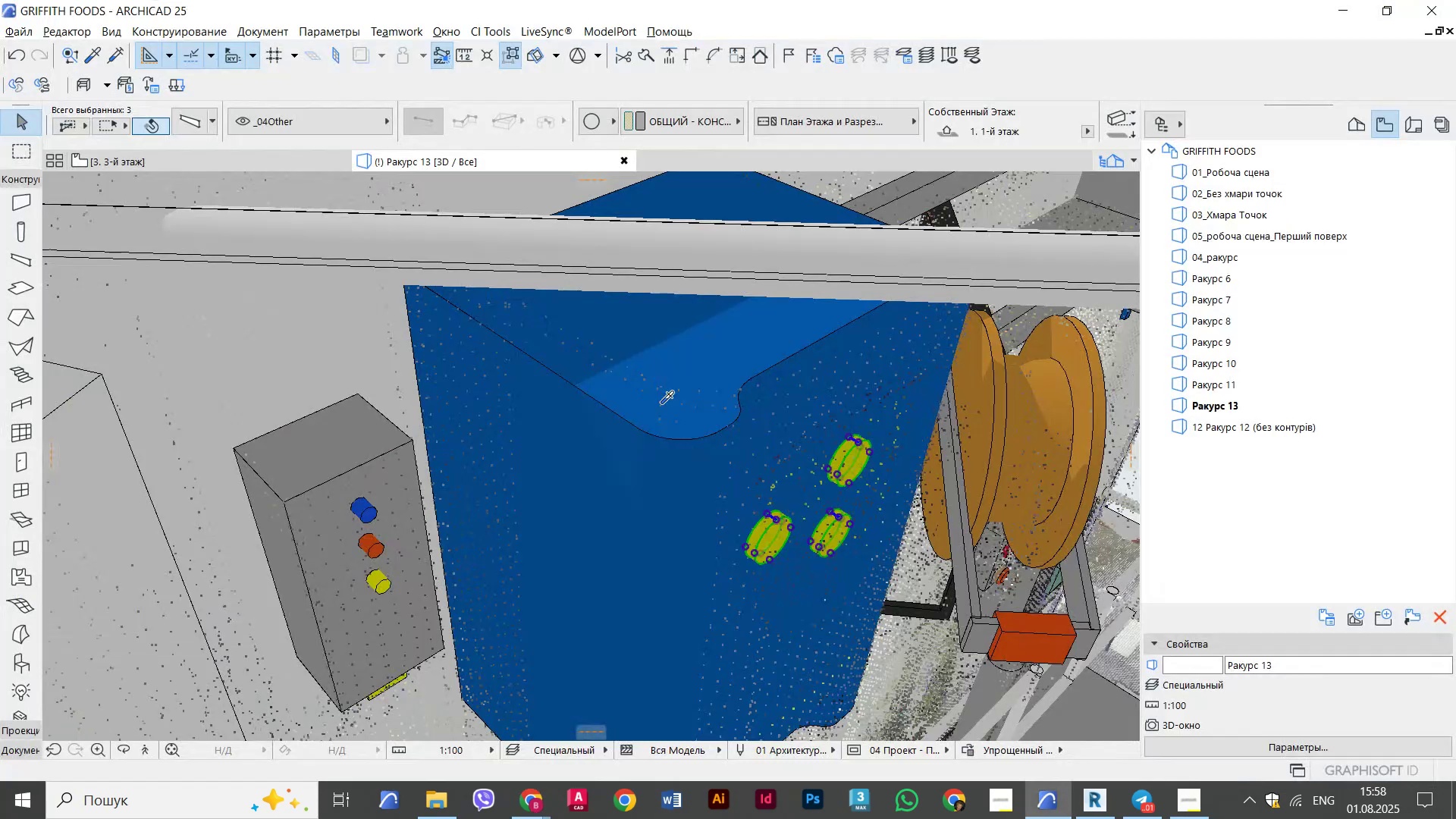 
key(Alt+Tab)
 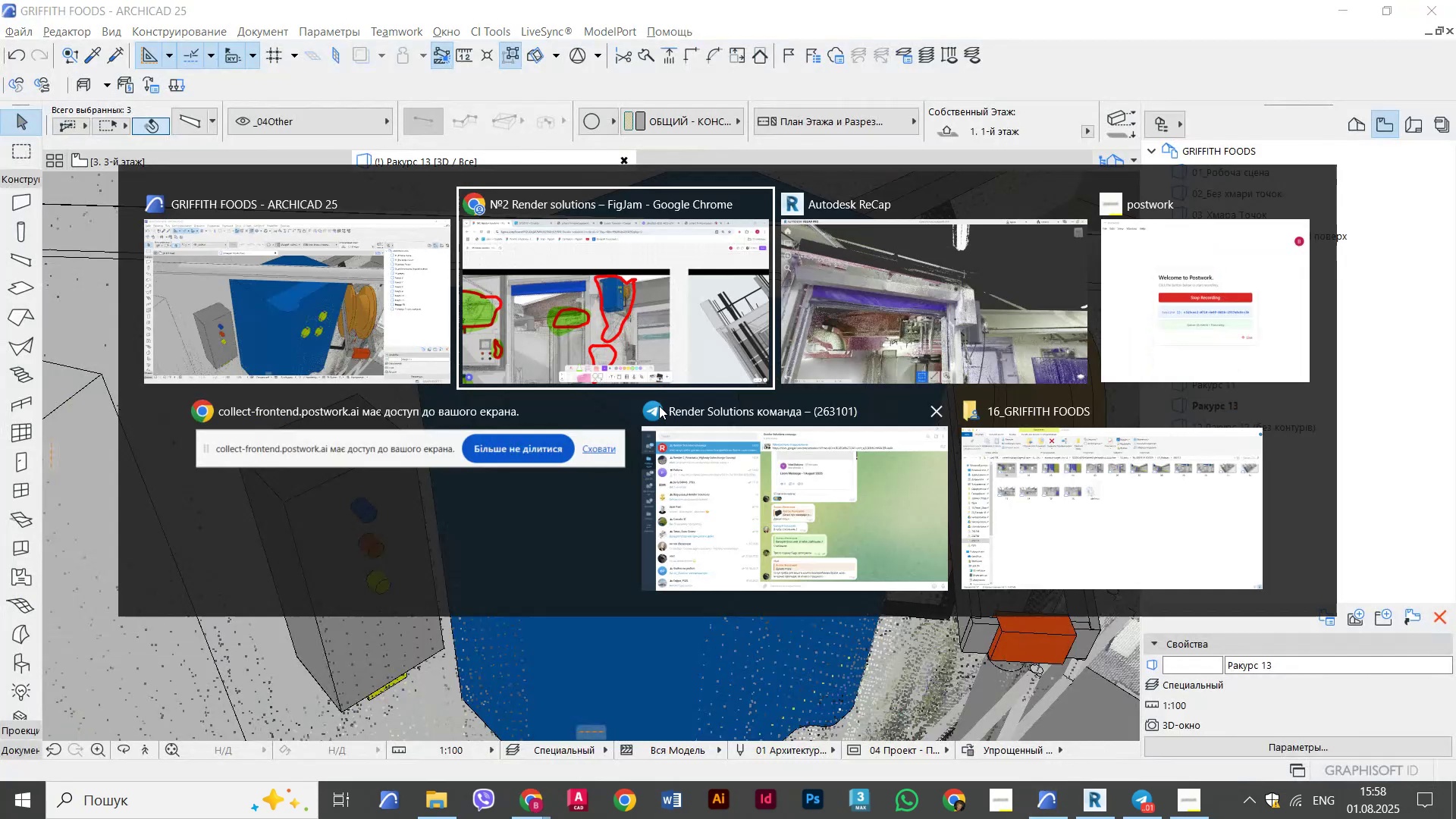 
key(Alt+Tab)
 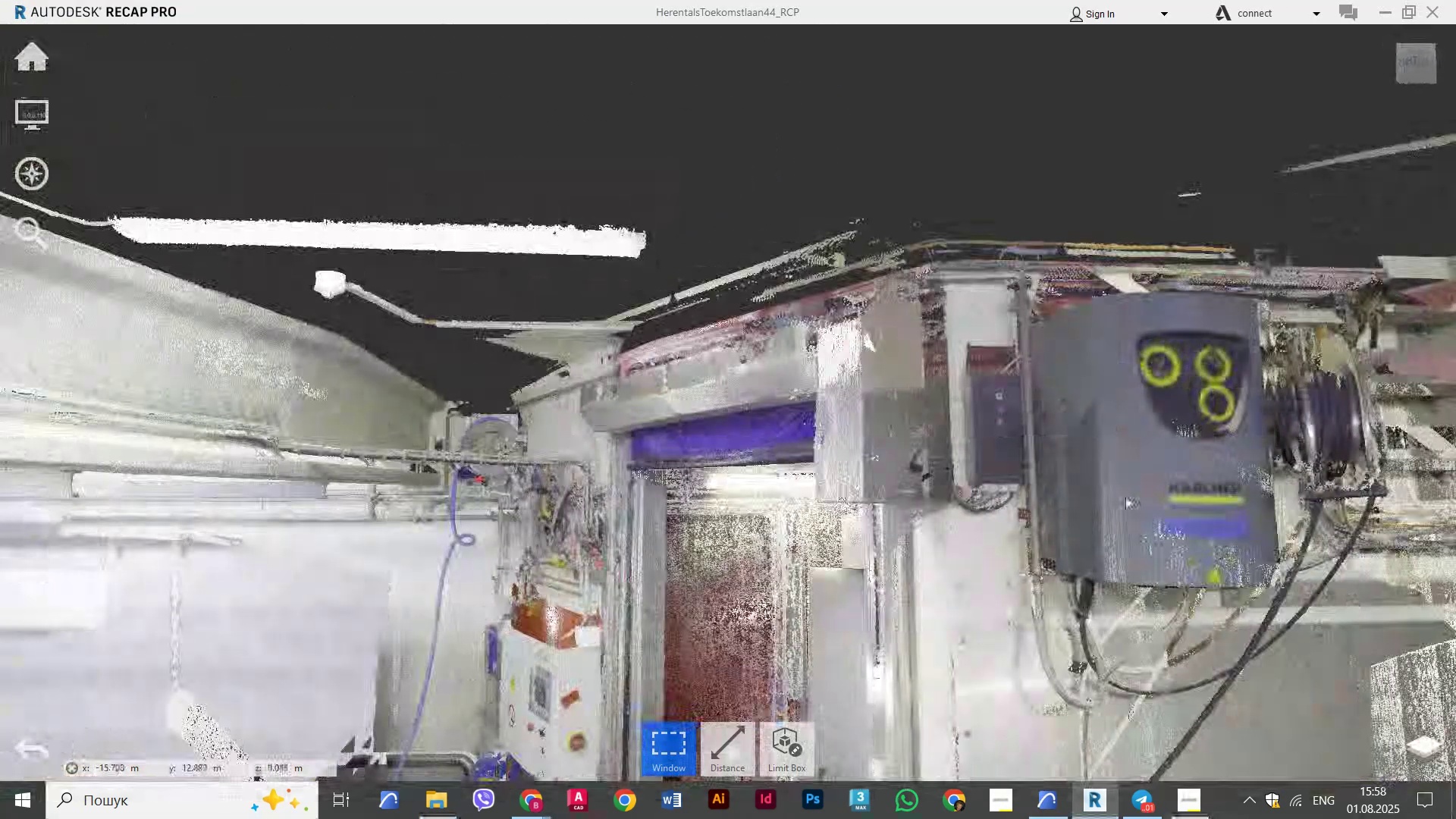 
scroll: coordinate [930, 447], scroll_direction: up, amount: 7.0
 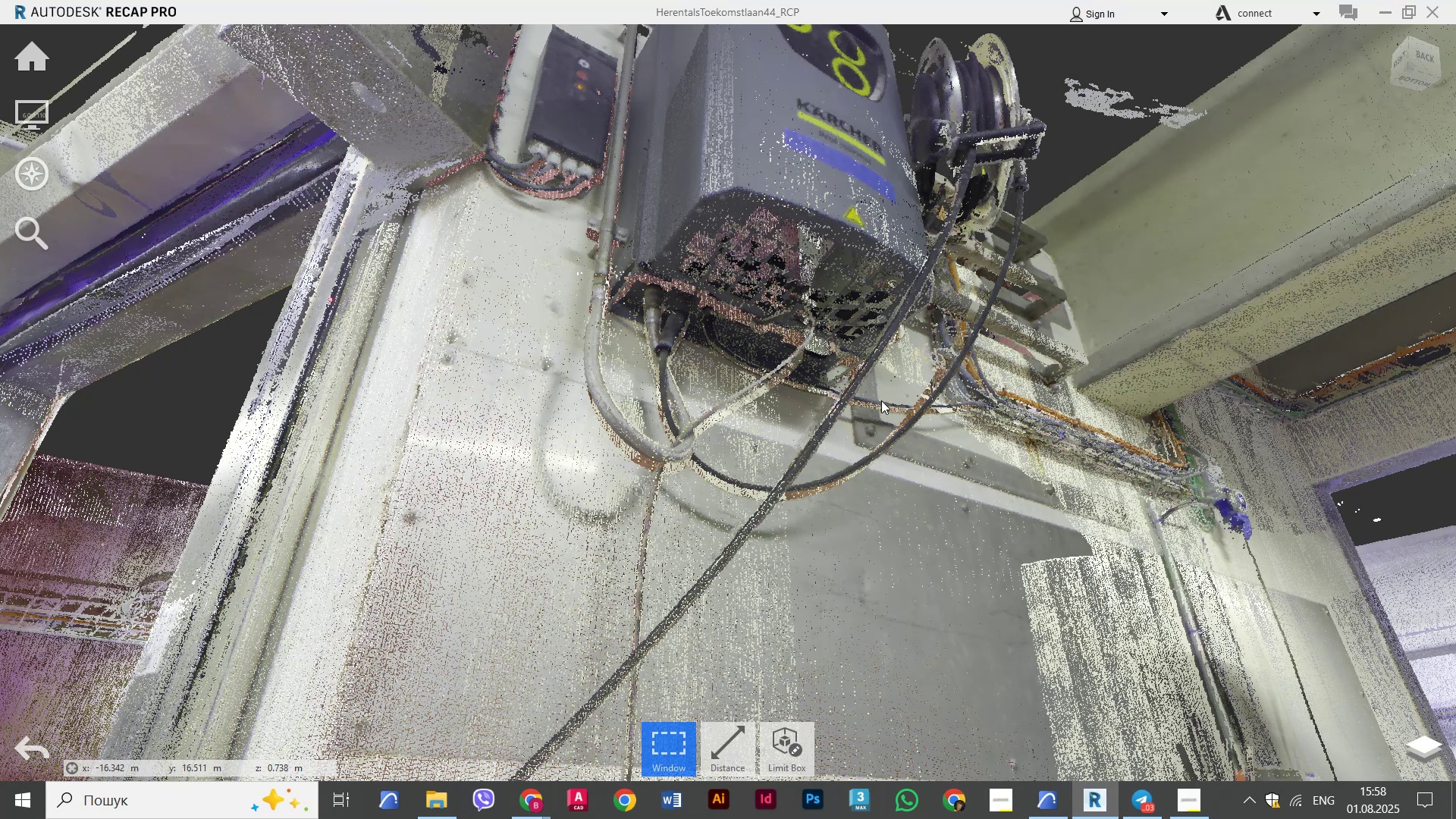 
wait(33.96)
 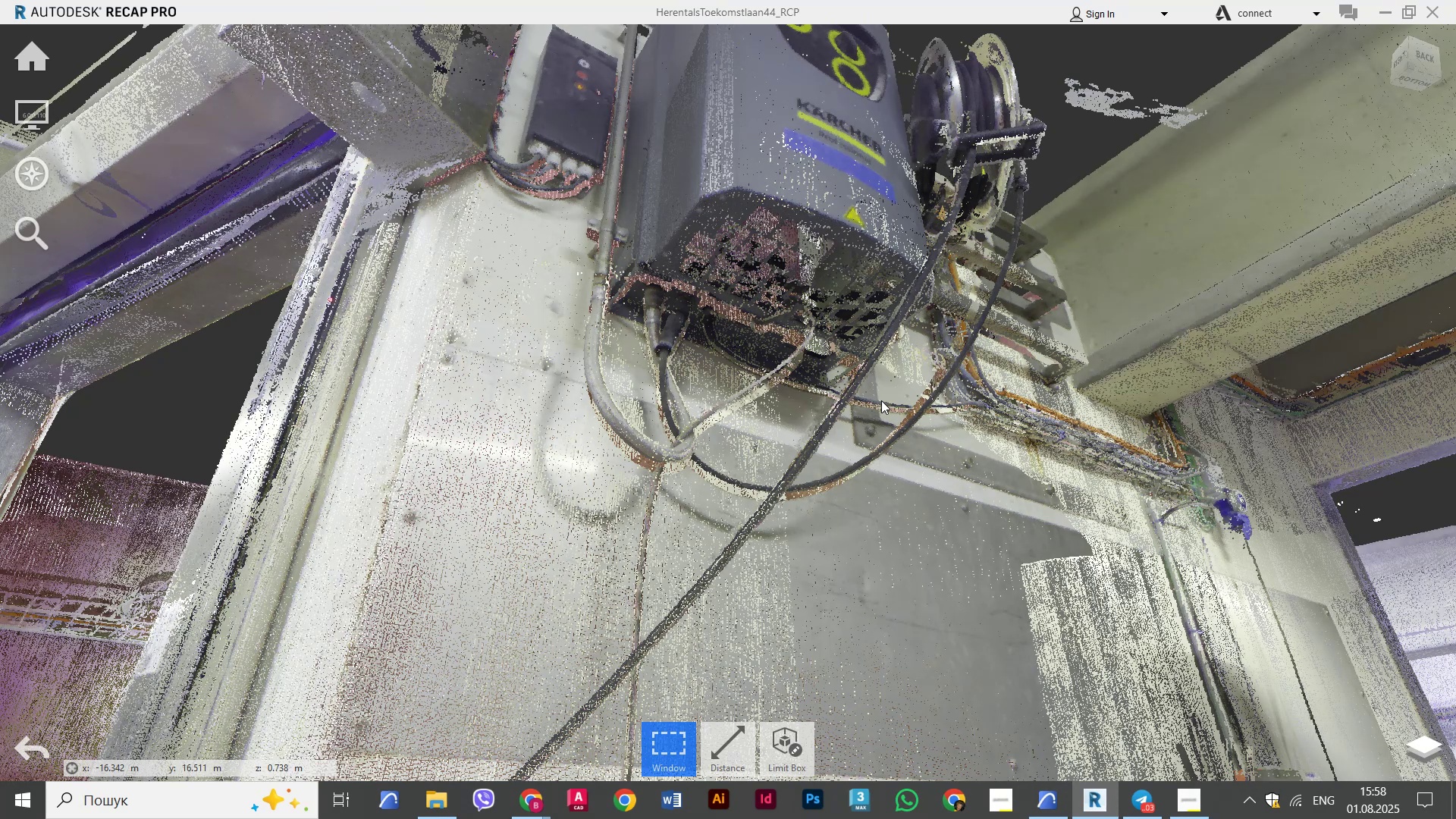 
scroll: coordinate [609, 501], scroll_direction: up, amount: 8.0
 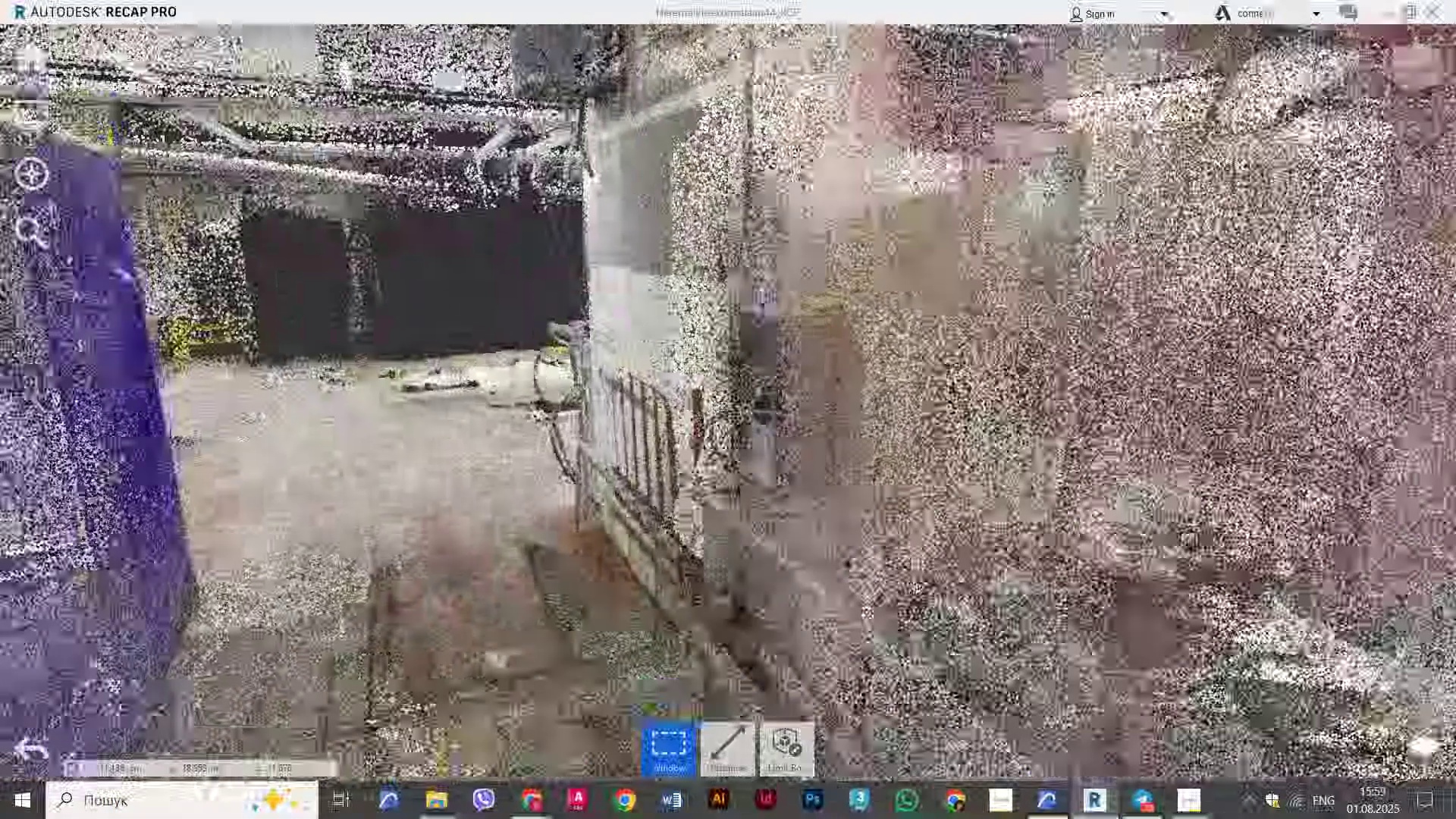 
wait(5.69)
 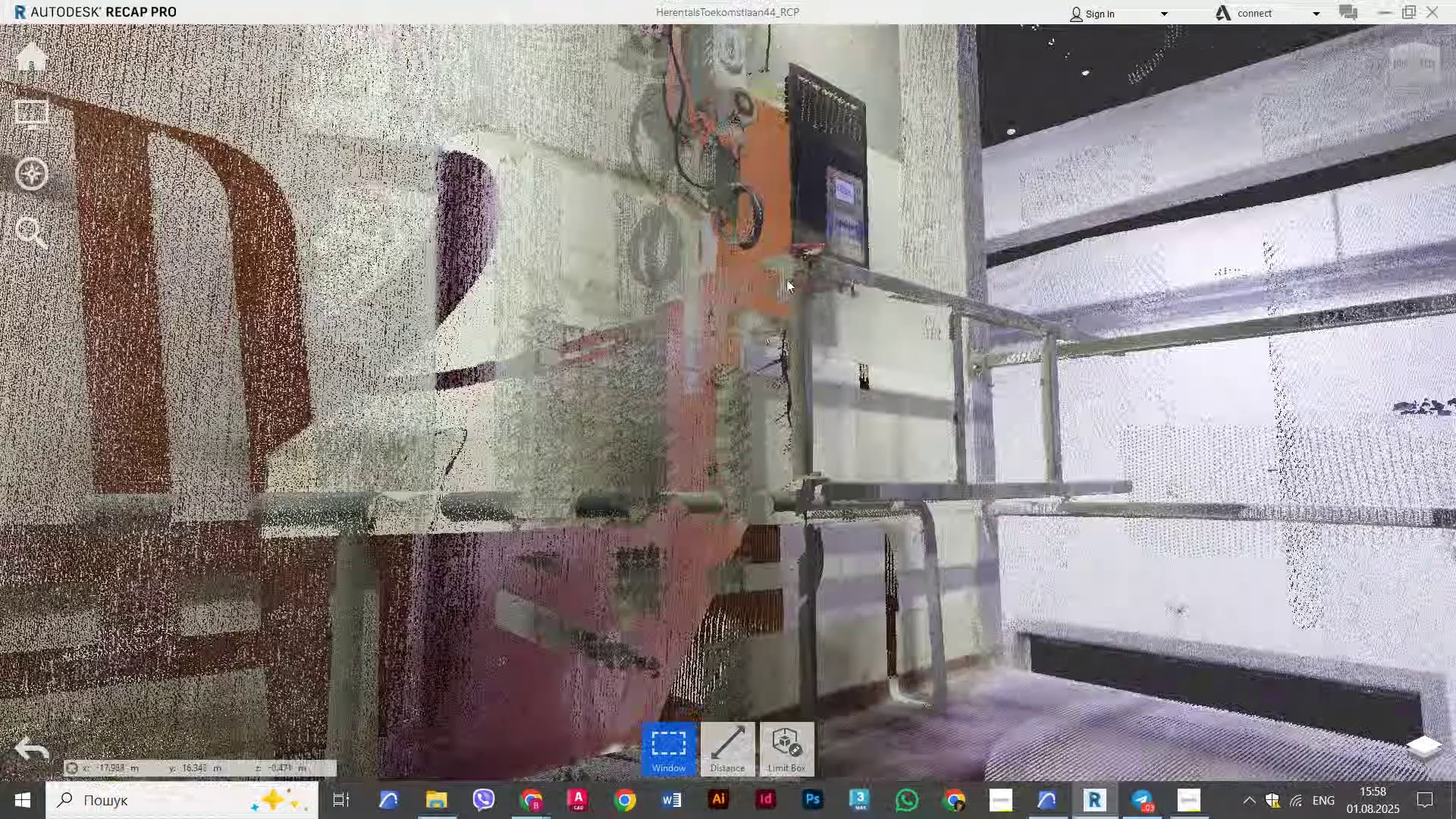 
scroll: coordinate [734, 381], scroll_direction: up, amount: 7.0
 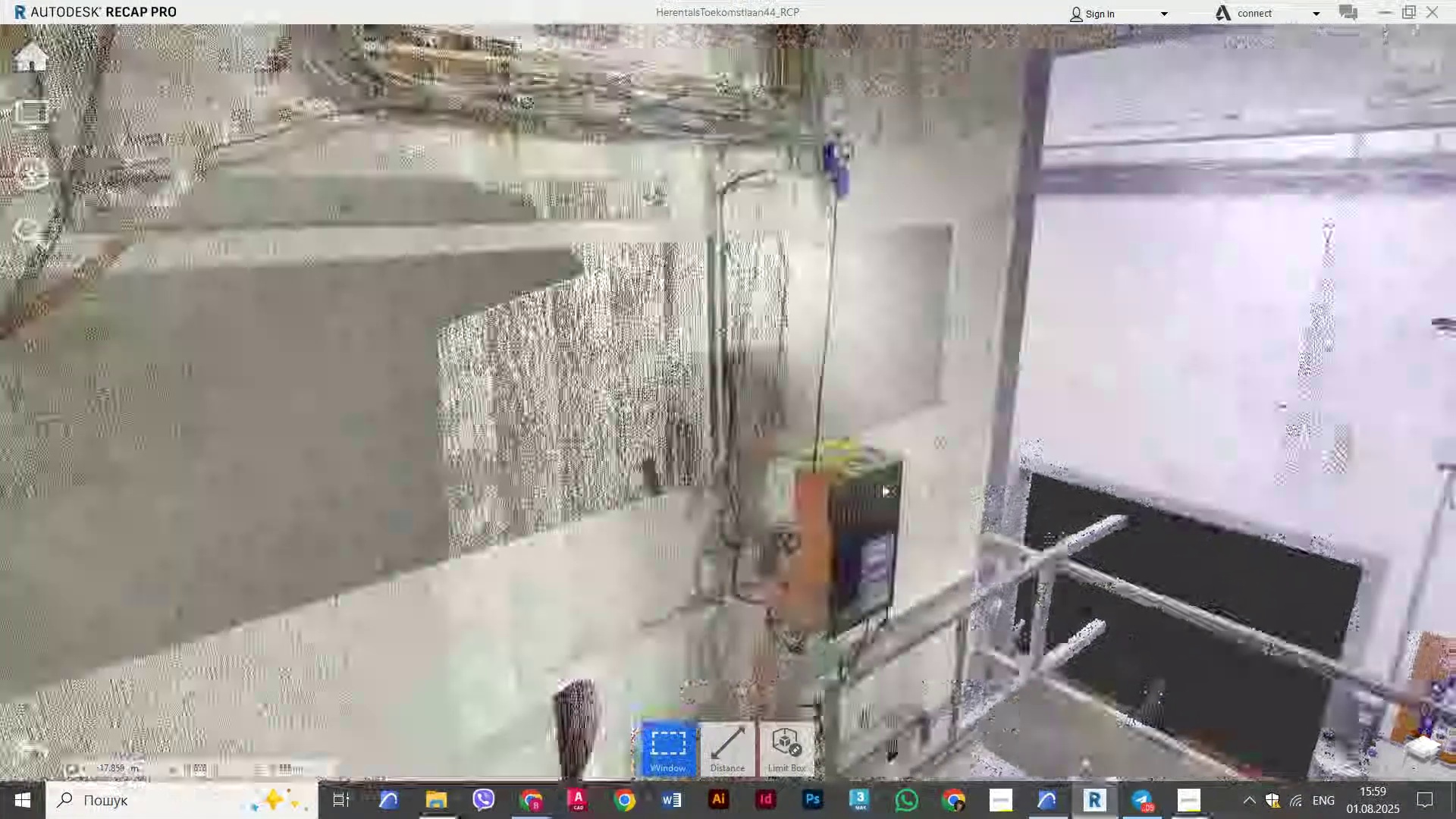 
wait(7.9)
 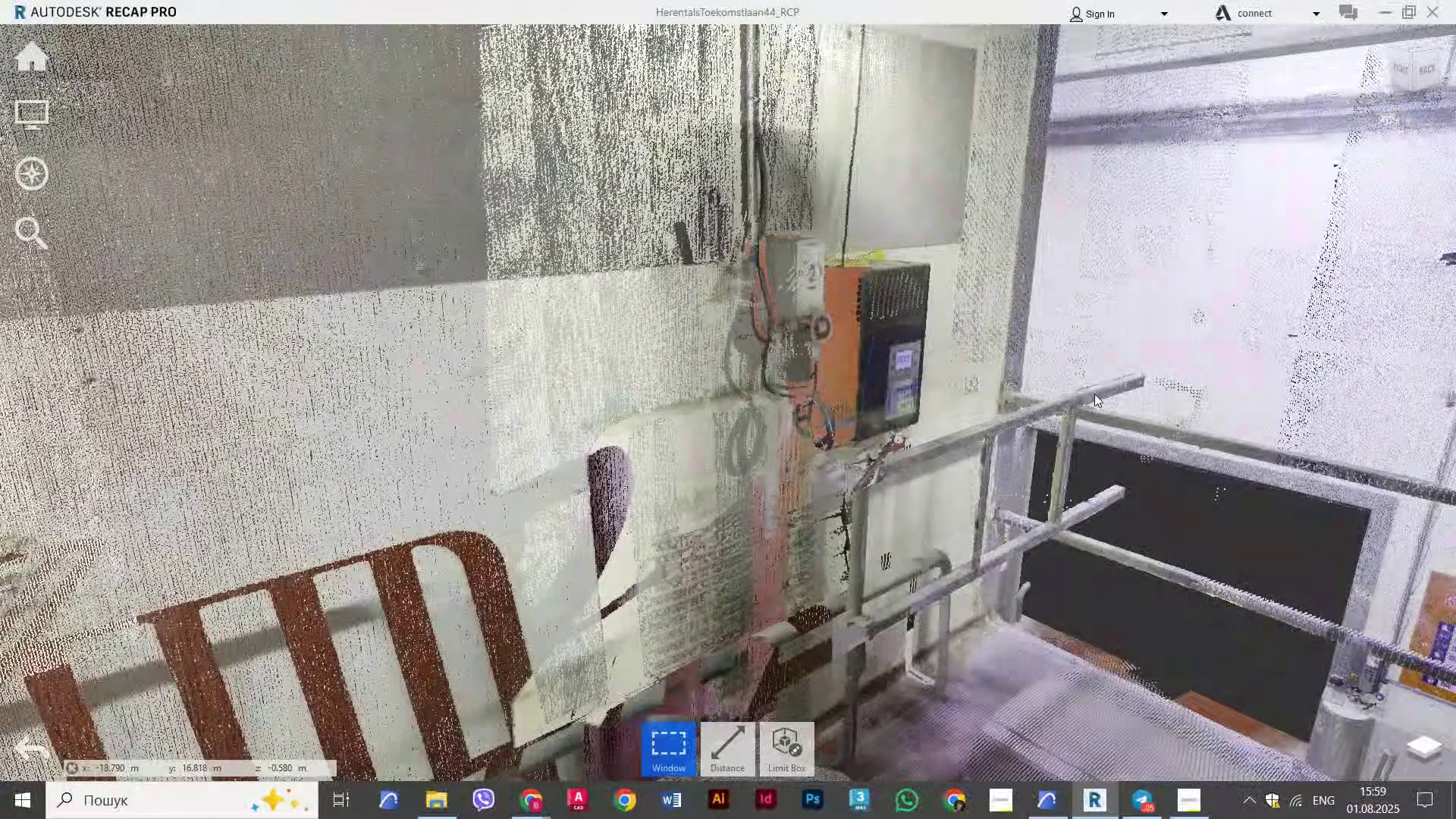 
key(Alt+AltLeft)
 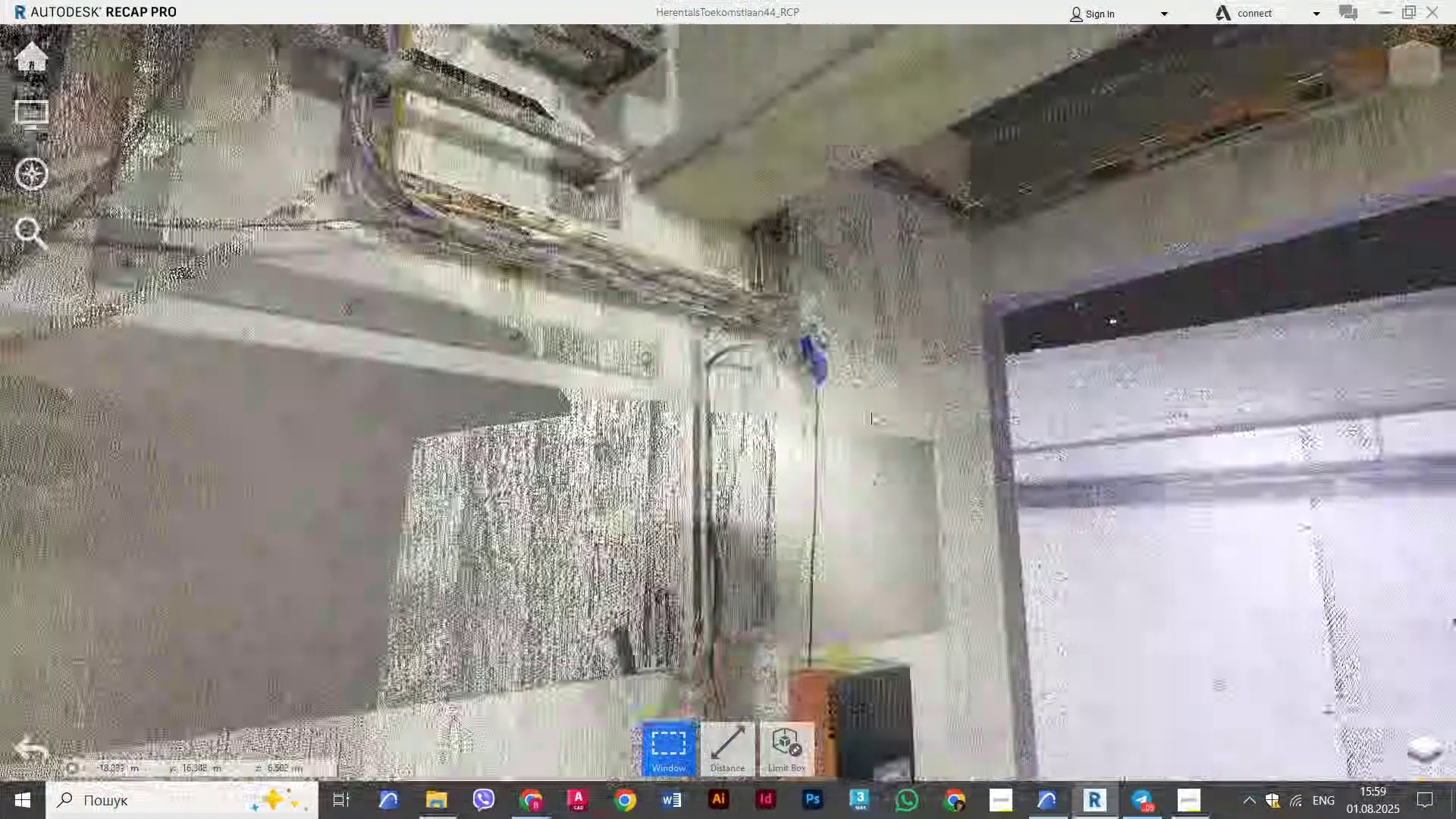 
key(Alt+Tab)
 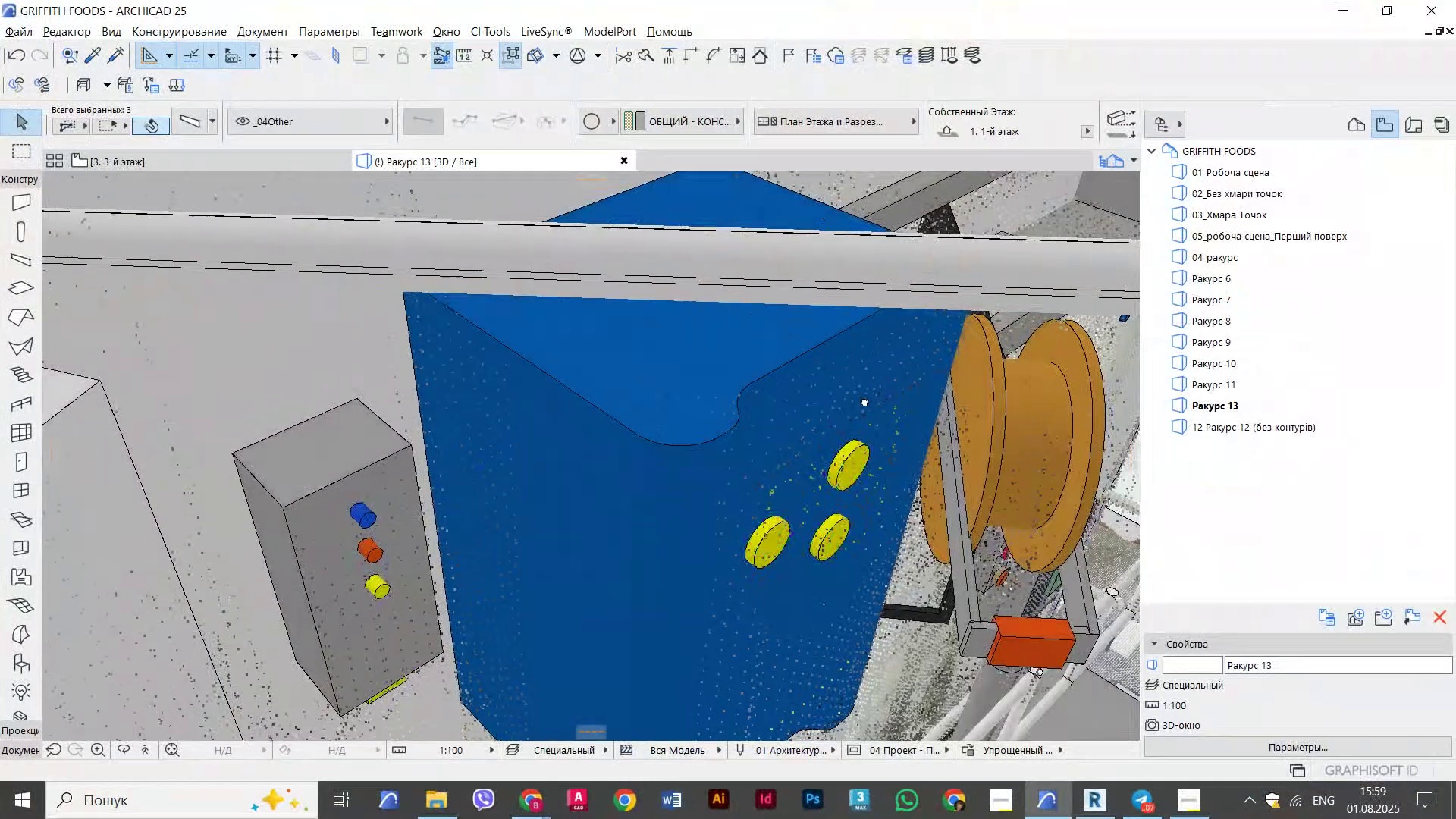 
hold_key(key=ShiftLeft, duration=0.44)
 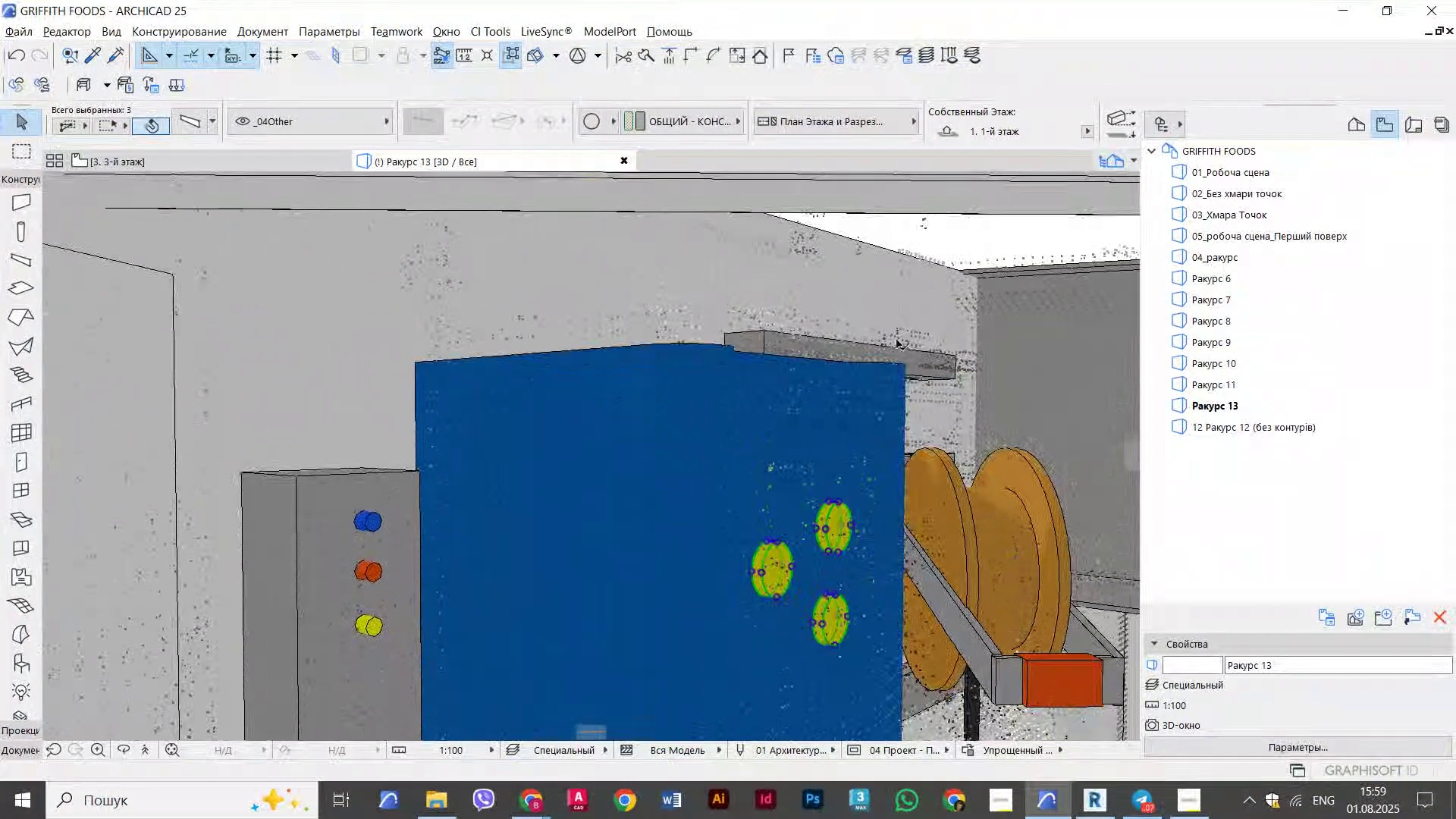 
scroll: coordinate [891, 360], scroll_direction: down, amount: 4.0
 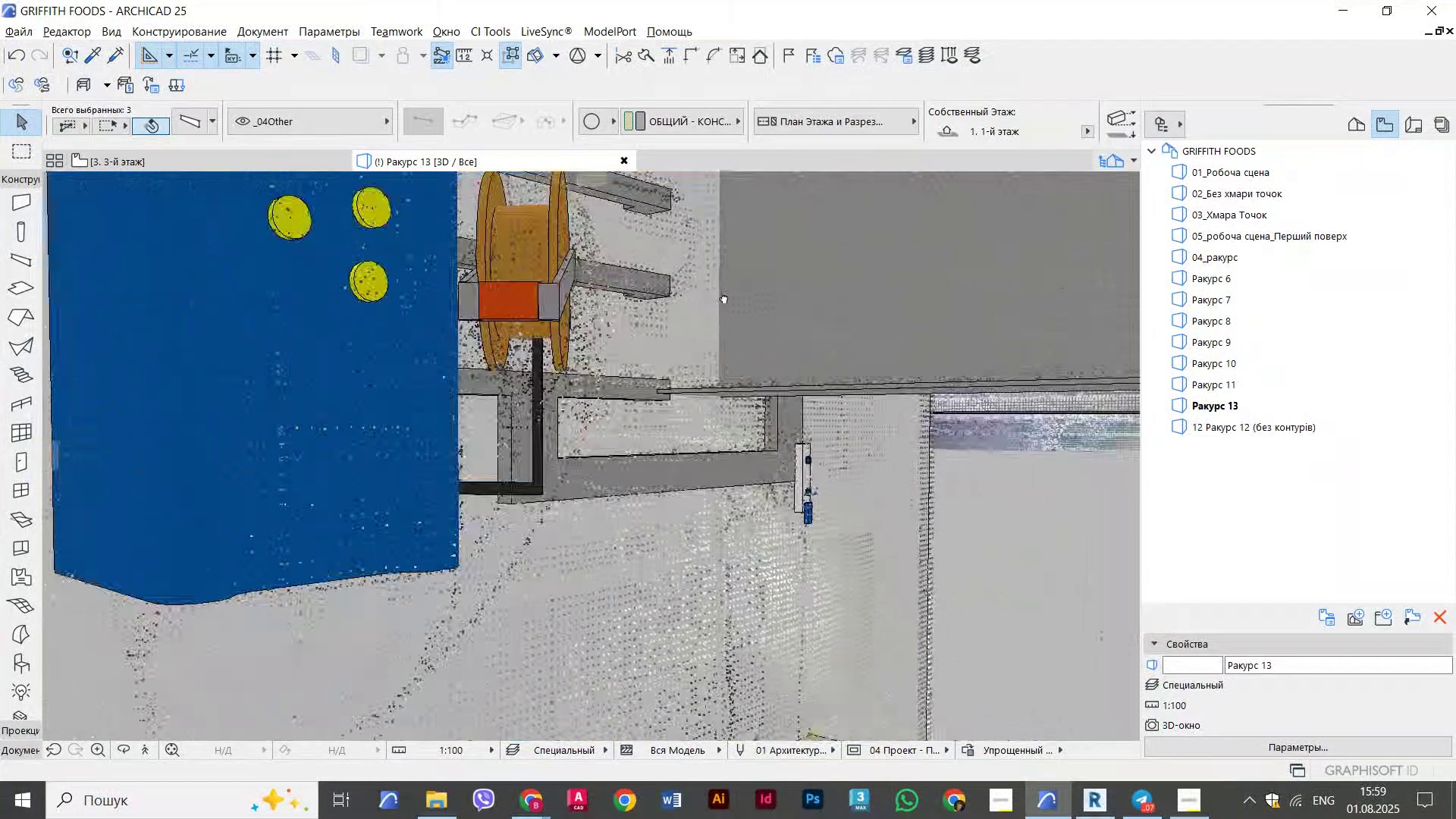 
scroll: coordinate [733, 337], scroll_direction: up, amount: 3.0
 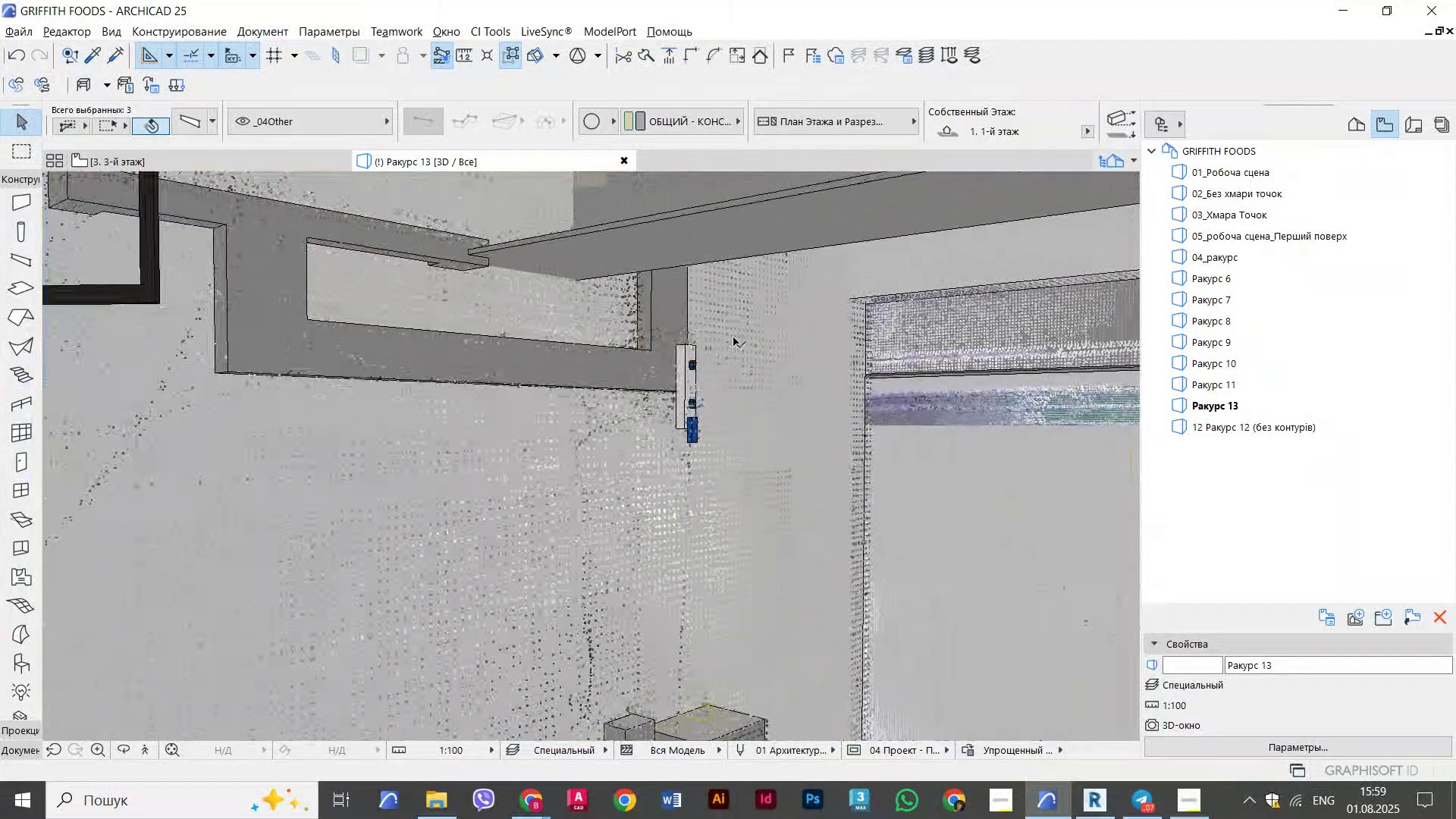 
hold_key(key=ShiftLeft, duration=0.48)
 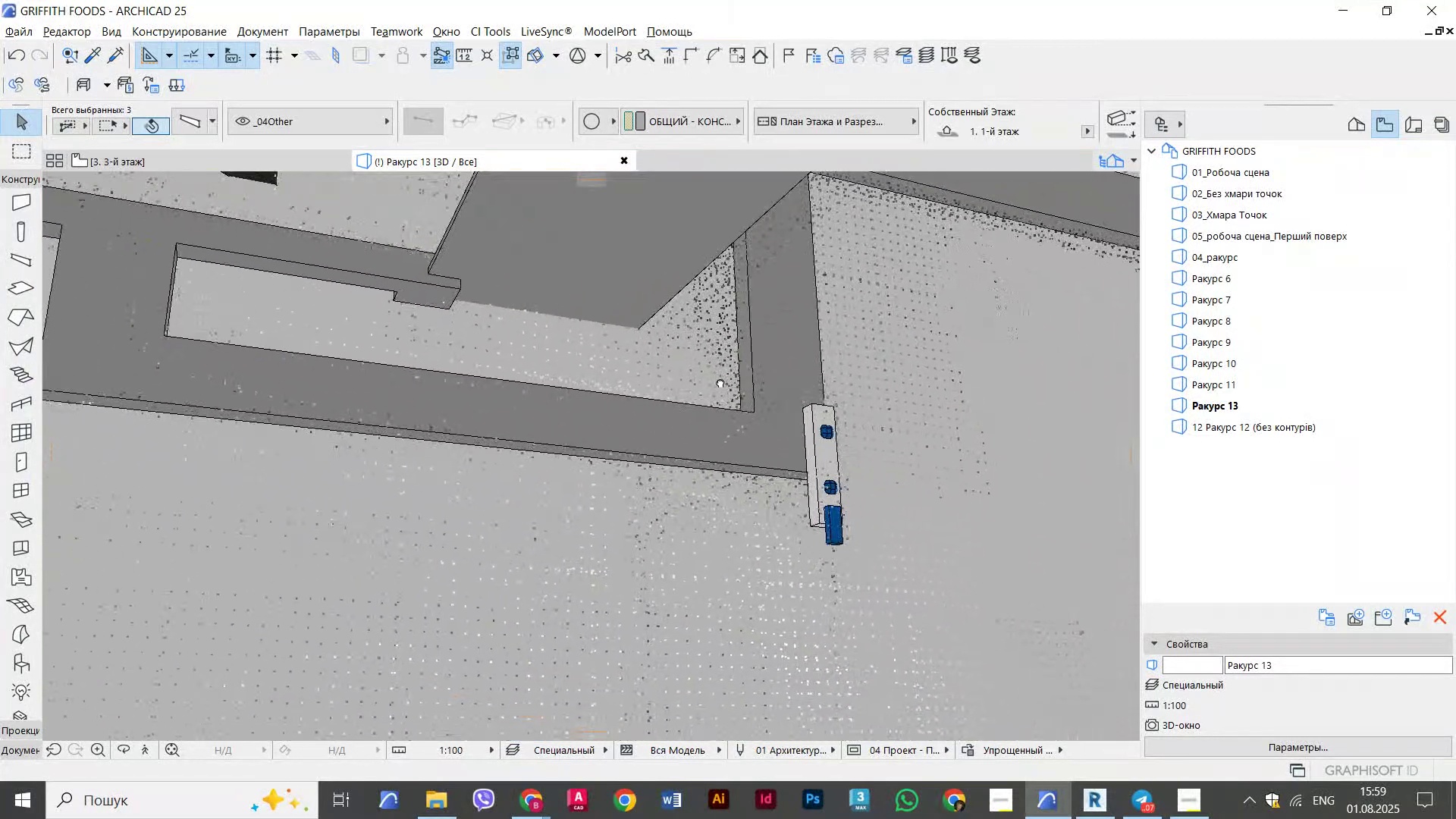 
hold_key(key=ShiftLeft, duration=0.39)
 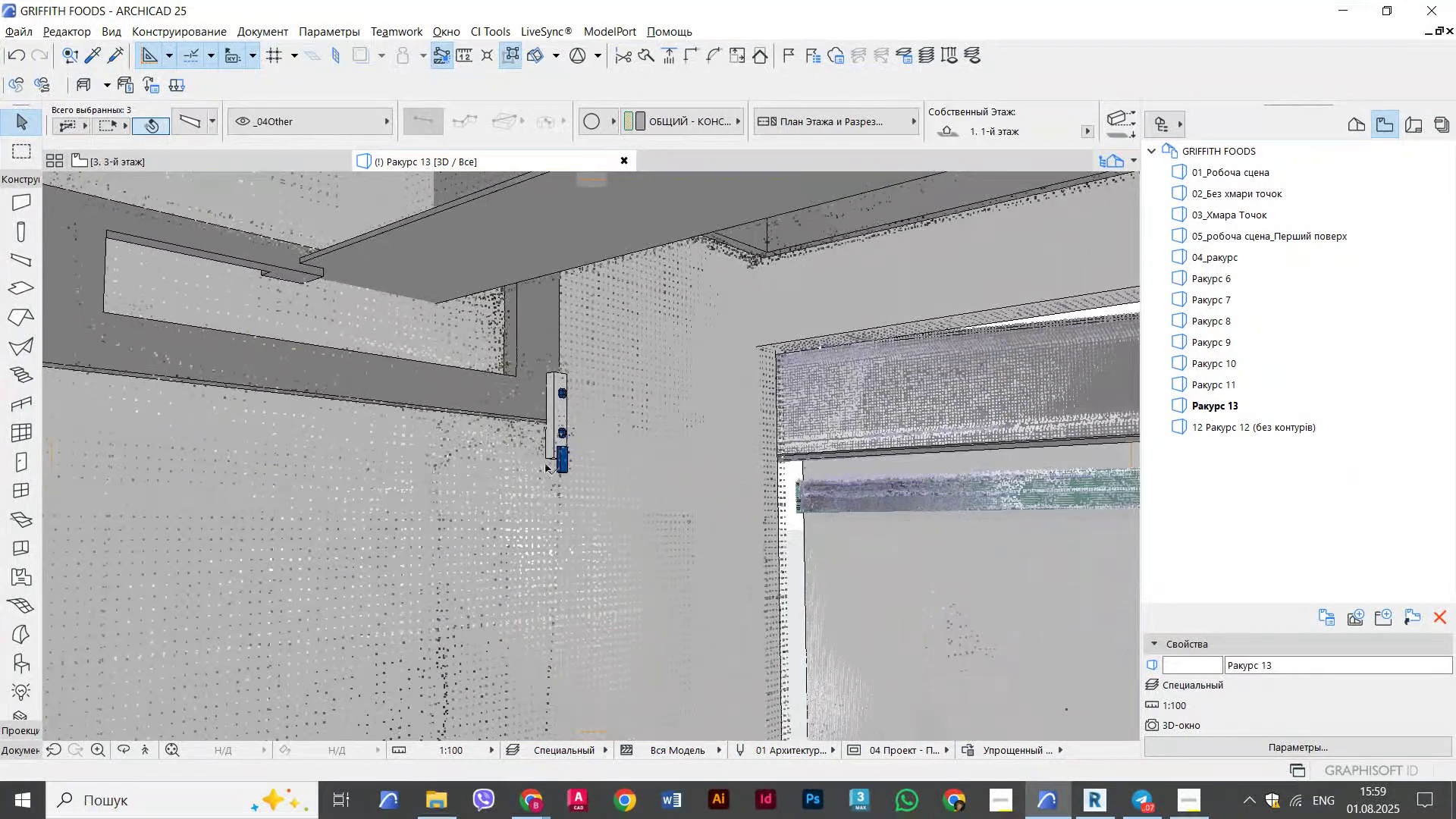 
scroll: coordinate [491, 465], scroll_direction: down, amount: 2.0
 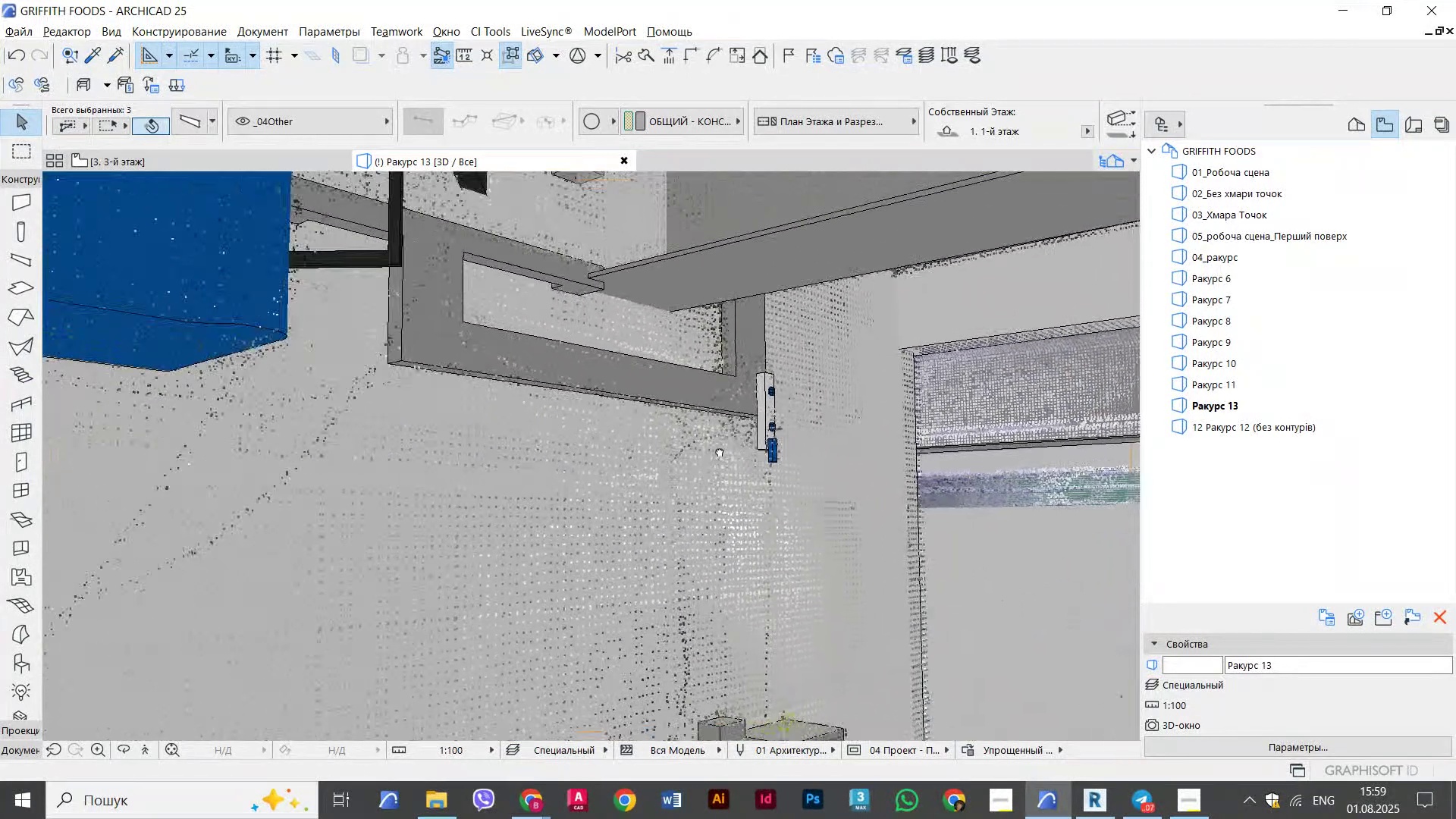 
key(Alt+AltLeft)
 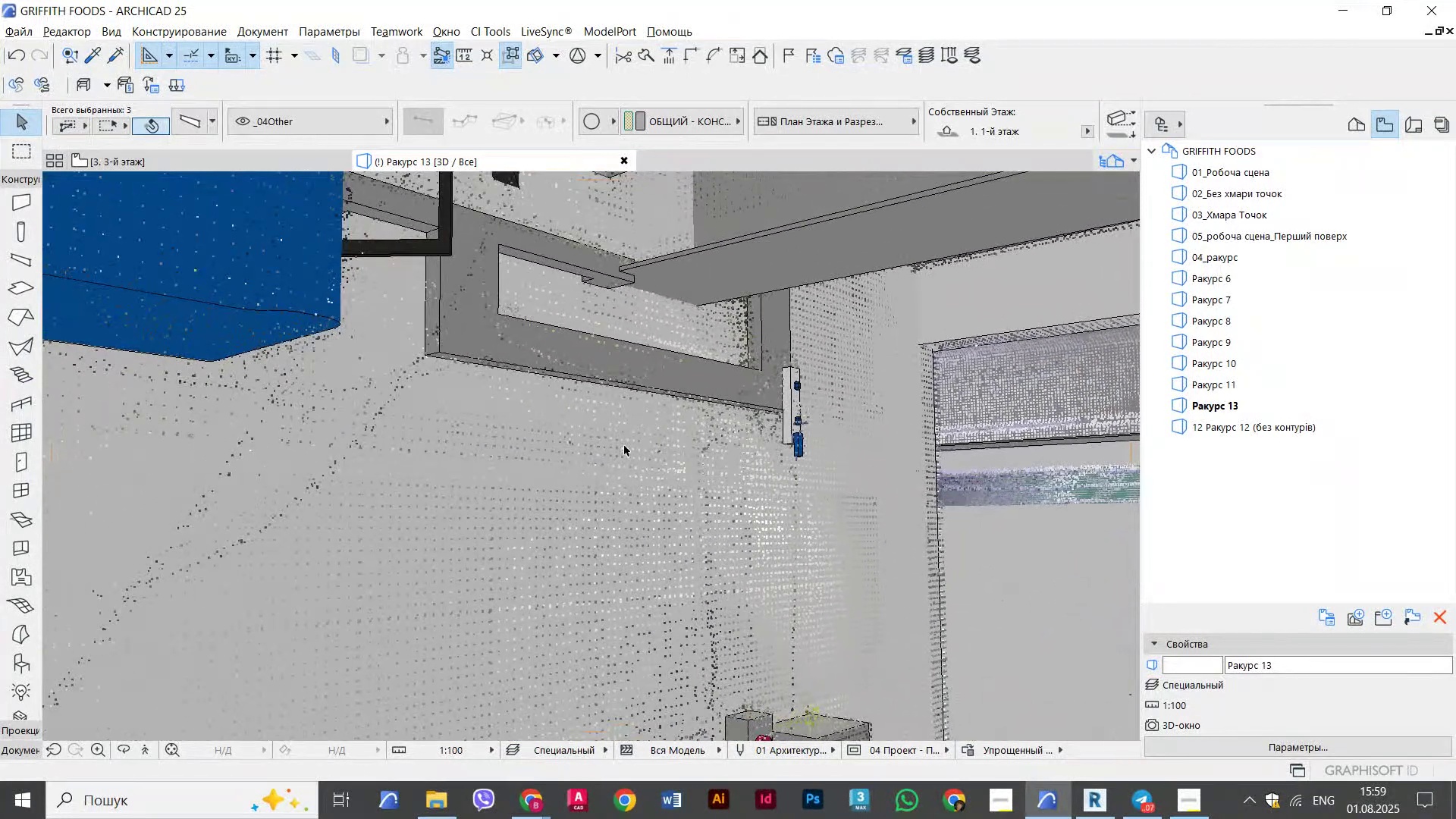 
key(Alt+Tab)
 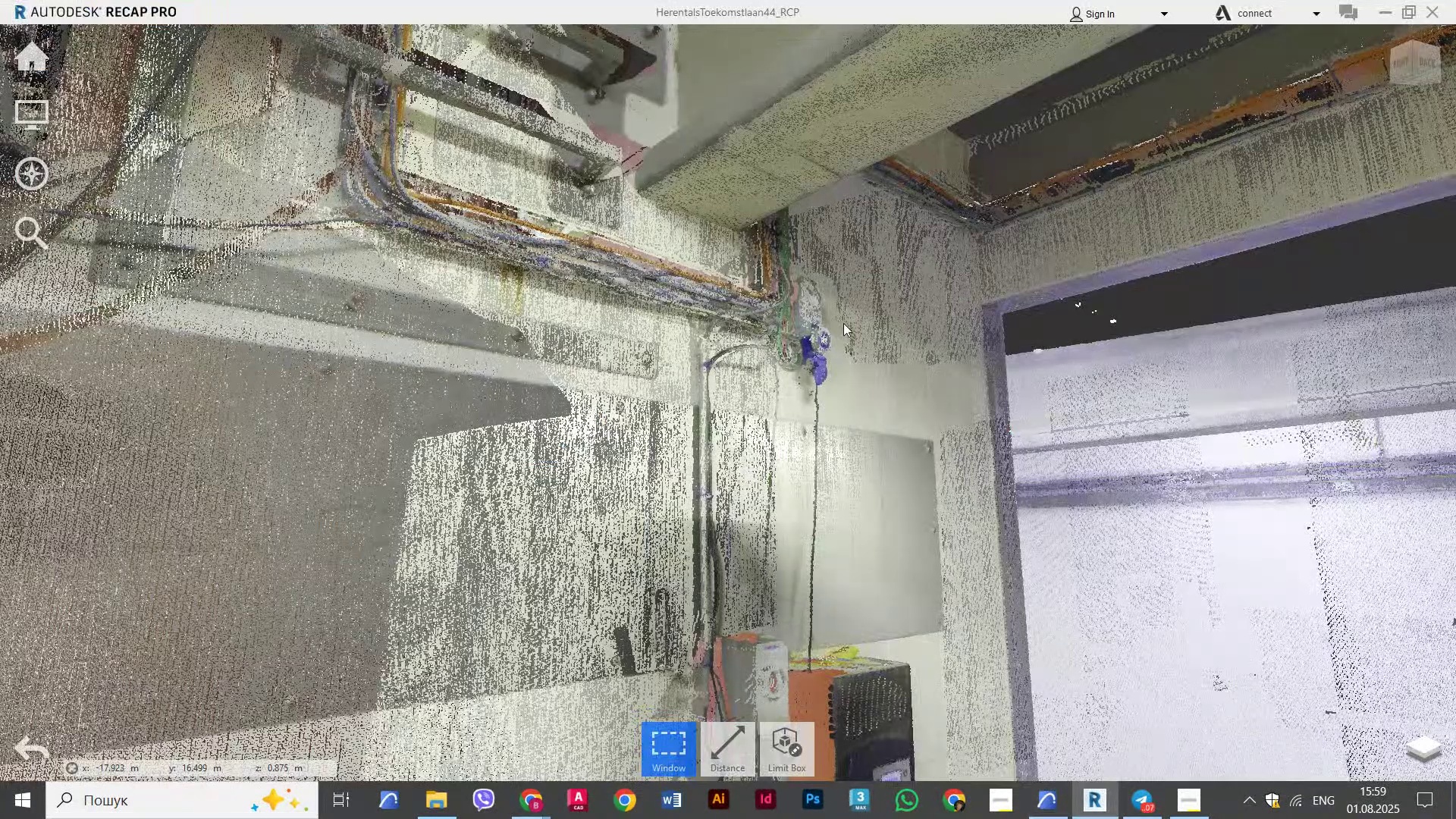 
key(Alt+AltLeft)
 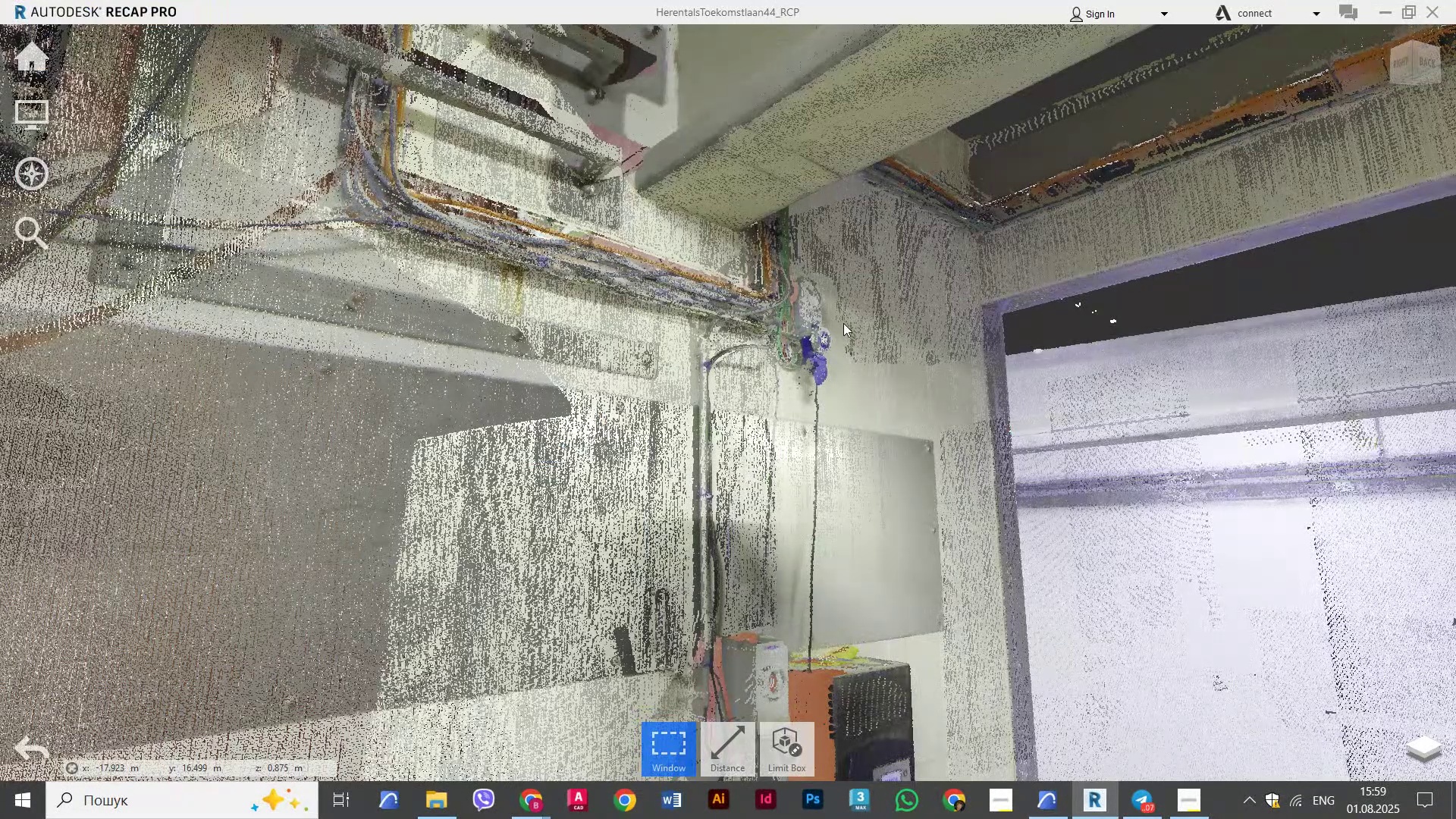 
key(Alt+Tab)
 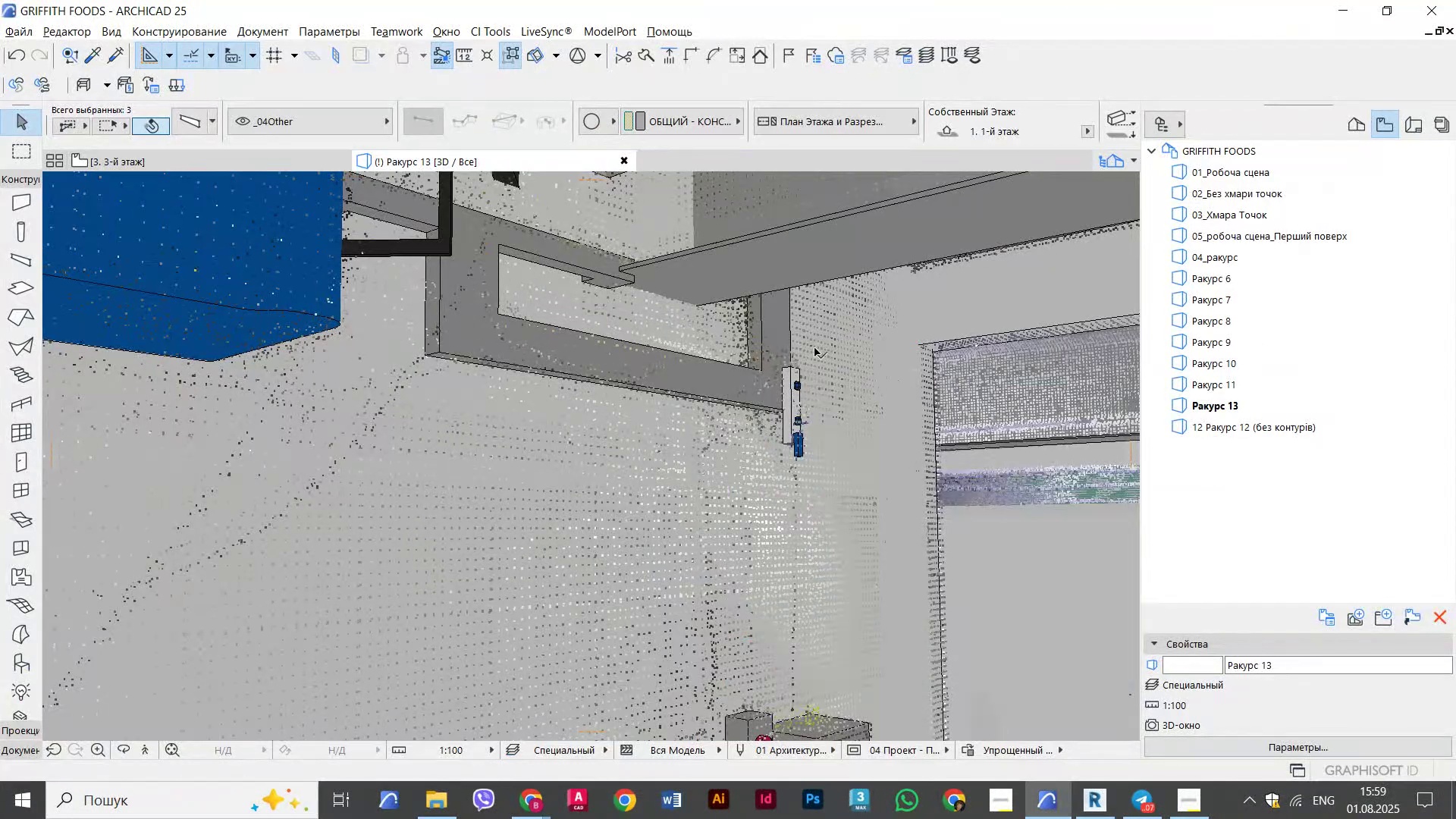 
scroll: coordinate [799, 374], scroll_direction: up, amount: 4.0
 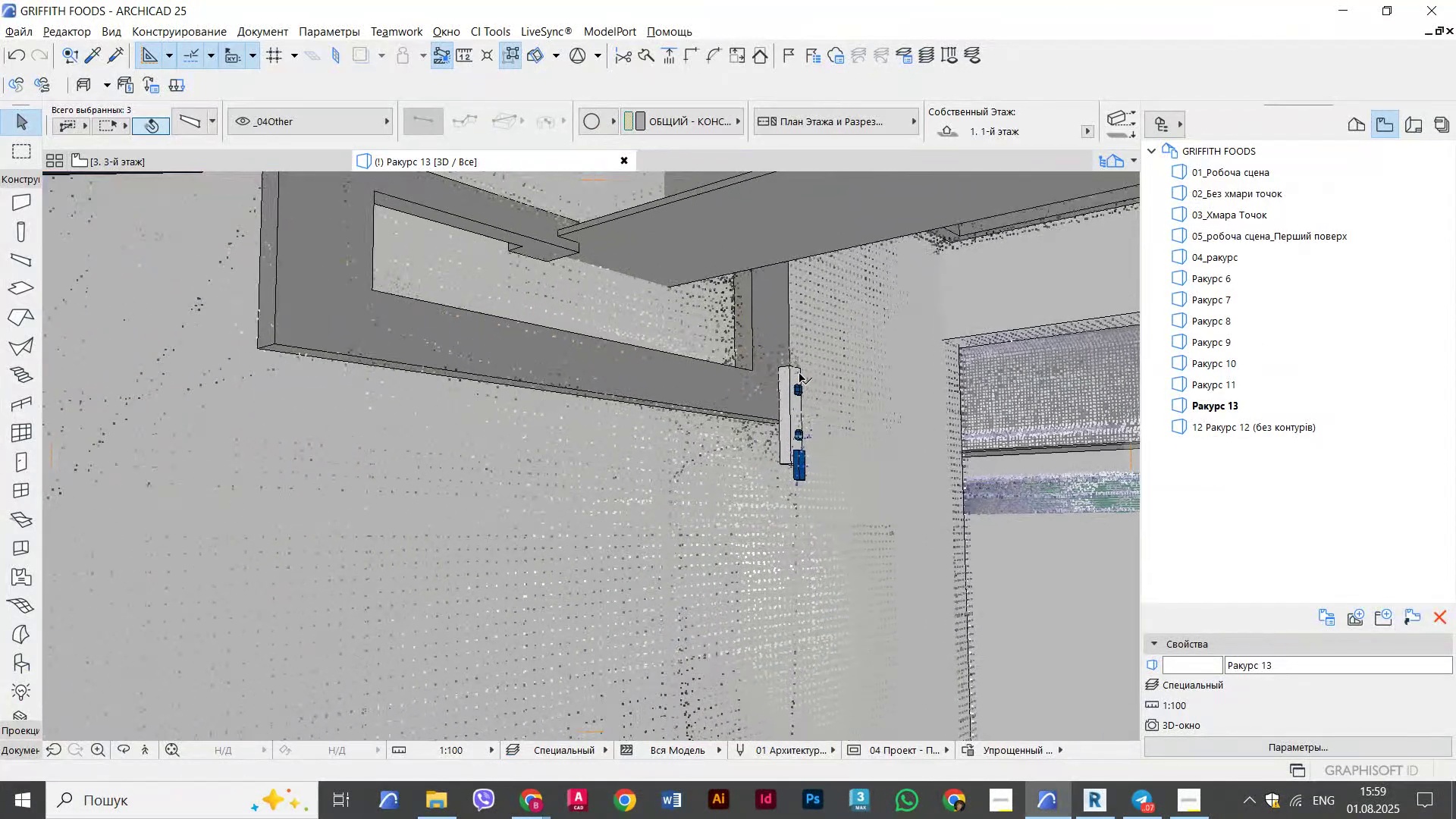 
key(Alt+AltLeft)
 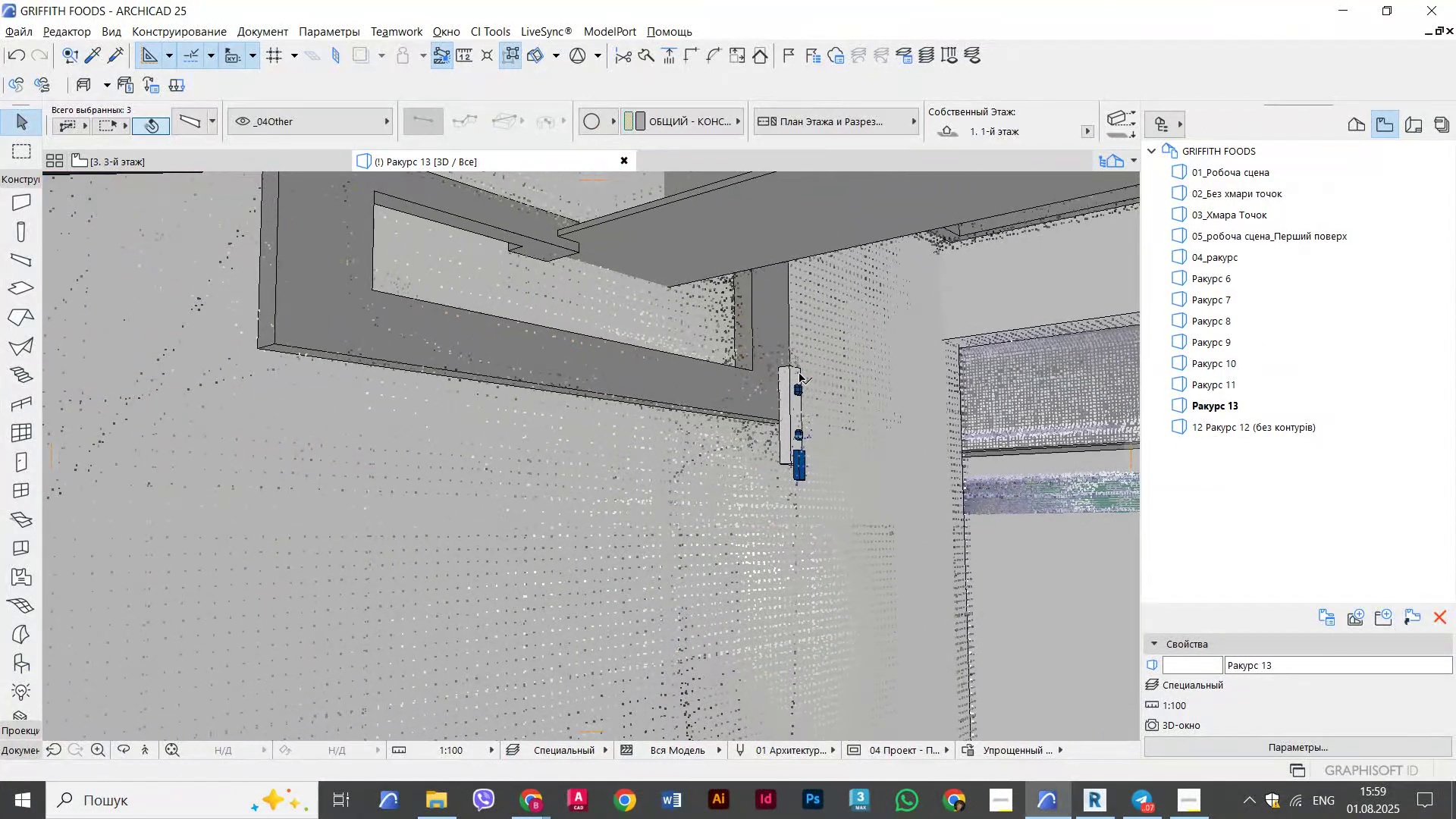 
key(Alt+Tab)
 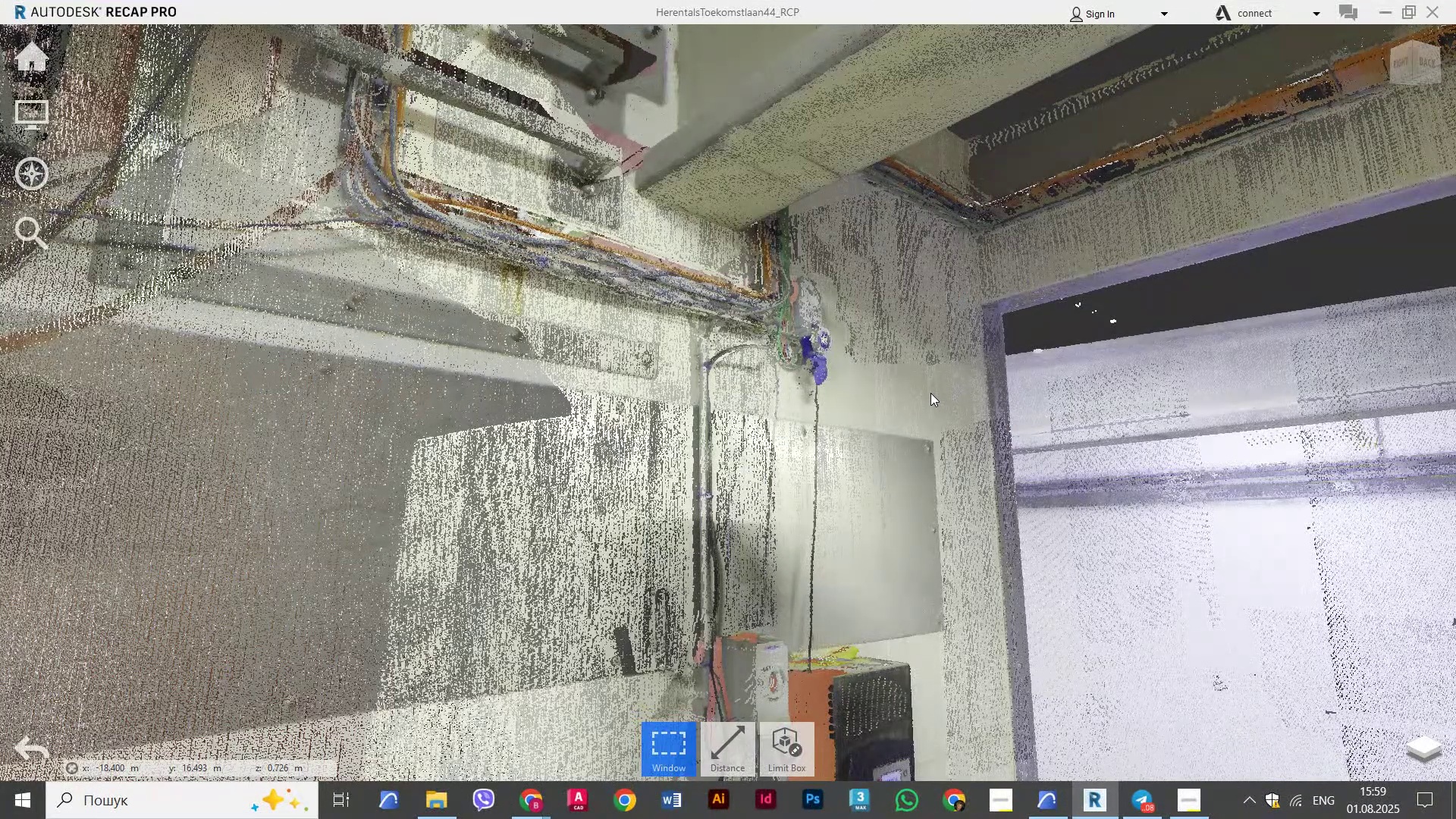 
key(Alt+AltLeft)
 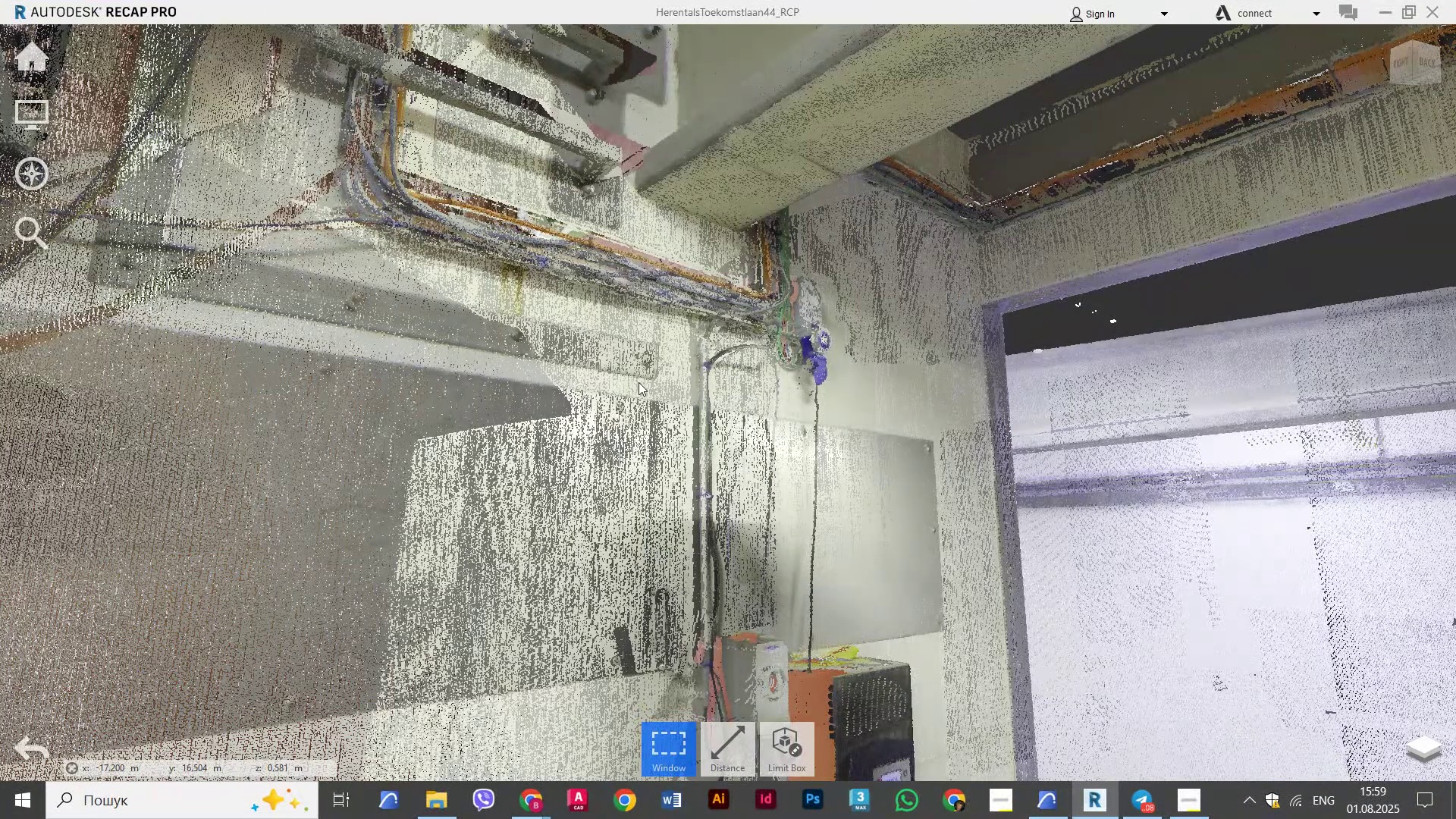 
key(Alt+Tab)
 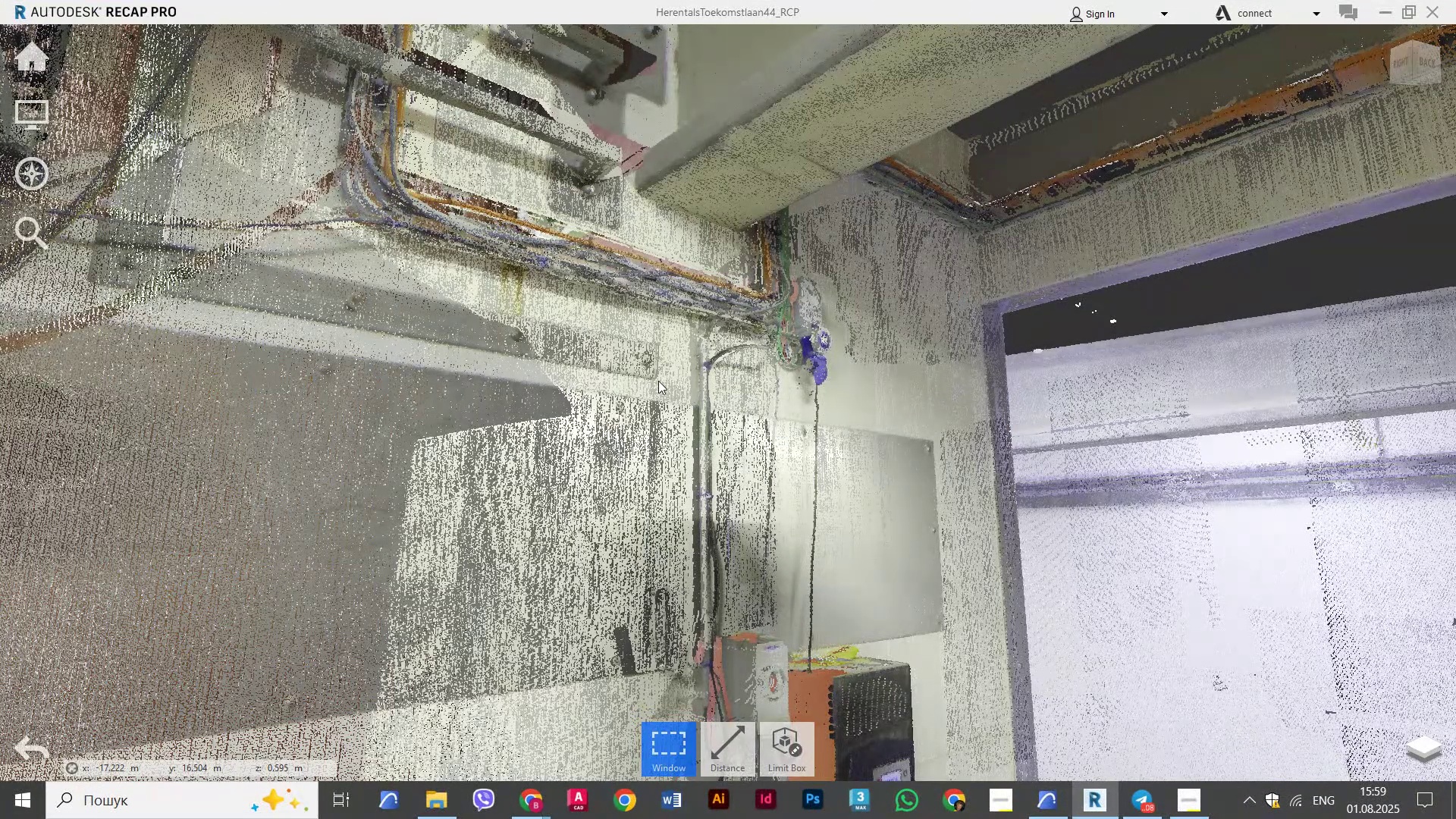 
scroll: coordinate [783, 413], scroll_direction: down, amount: 5.0
 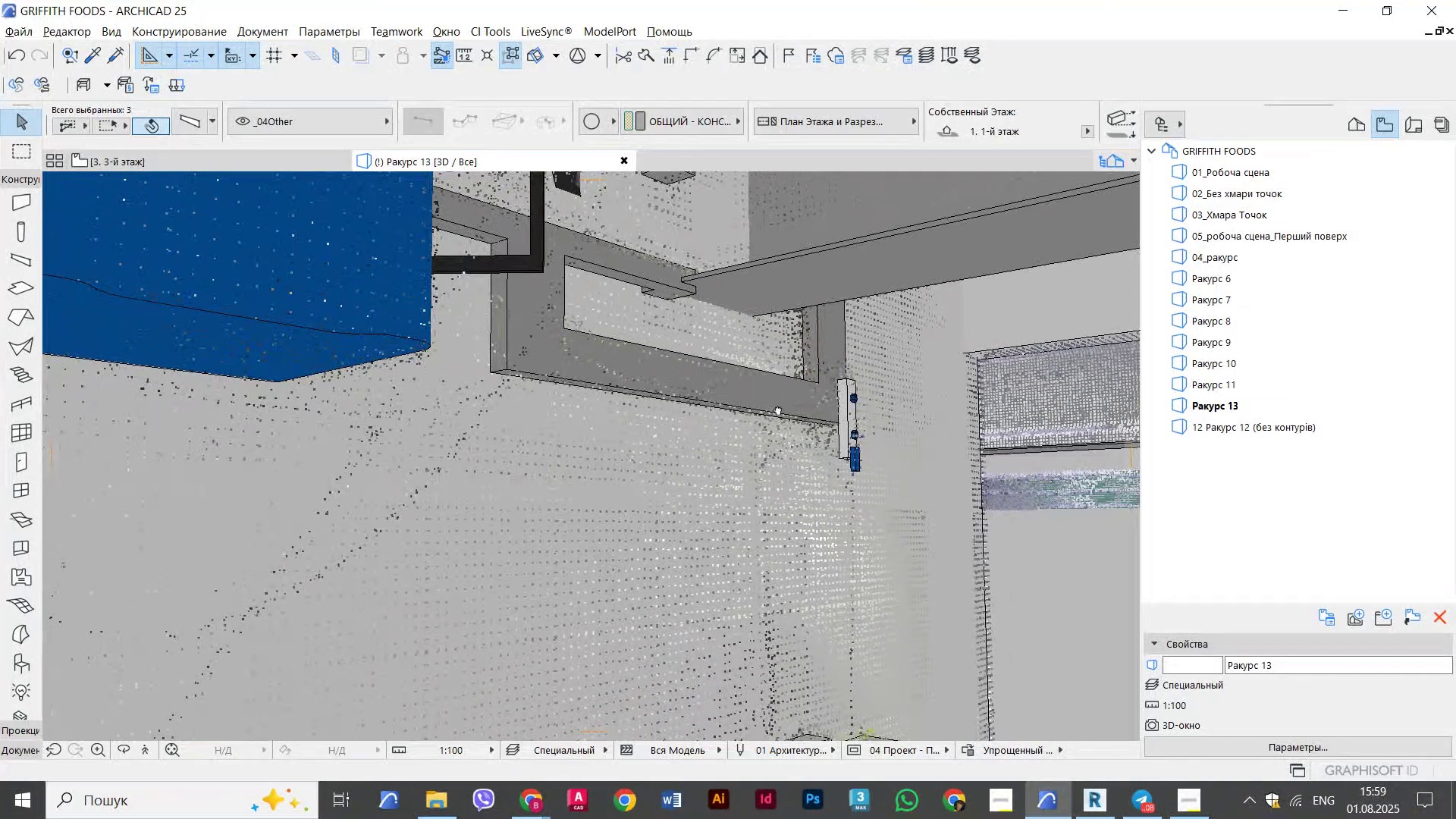 
hold_key(key=ShiftLeft, duration=0.34)
 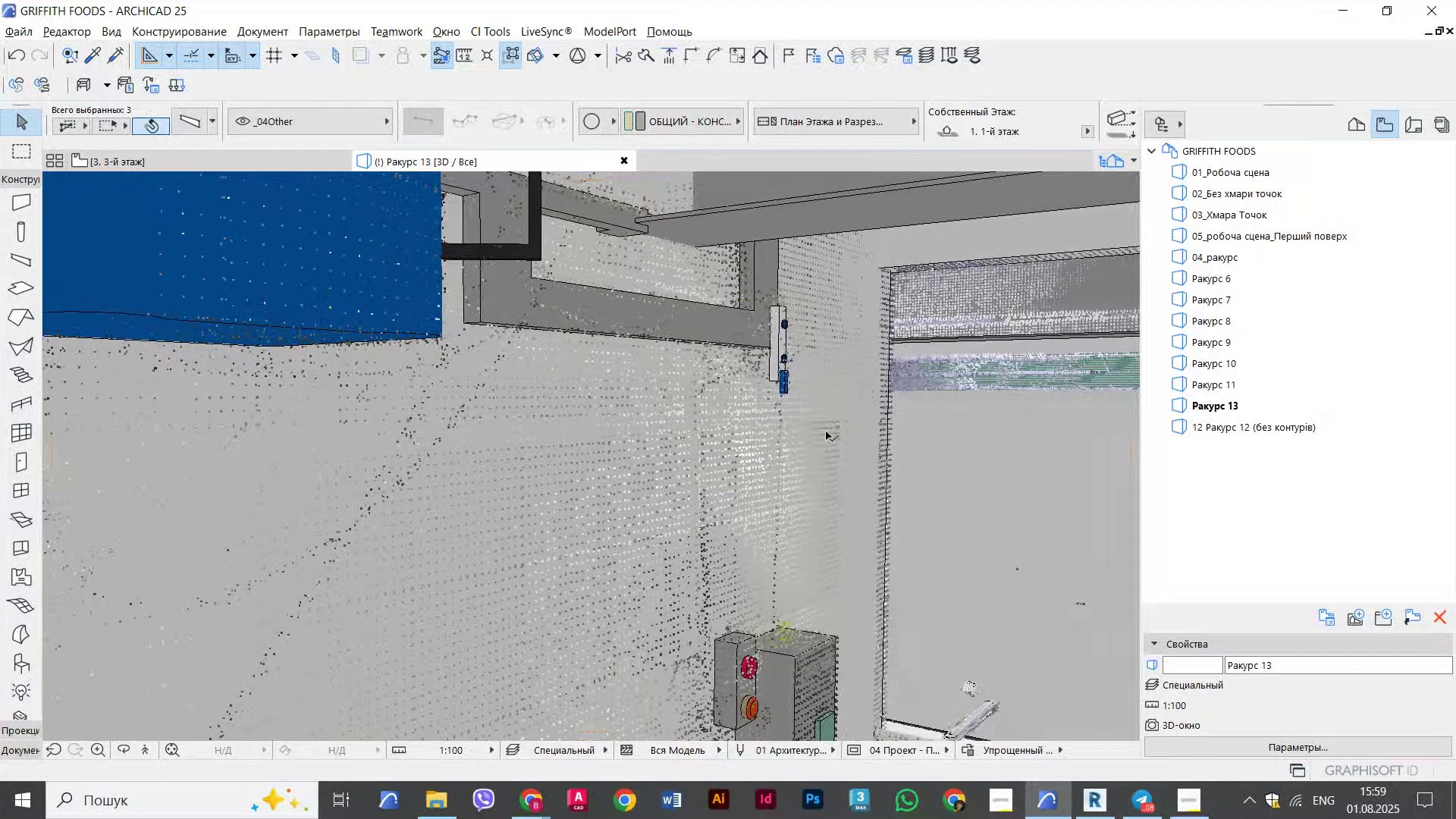 
scroll: coordinate [924, 318], scroll_direction: down, amount: 12.0
 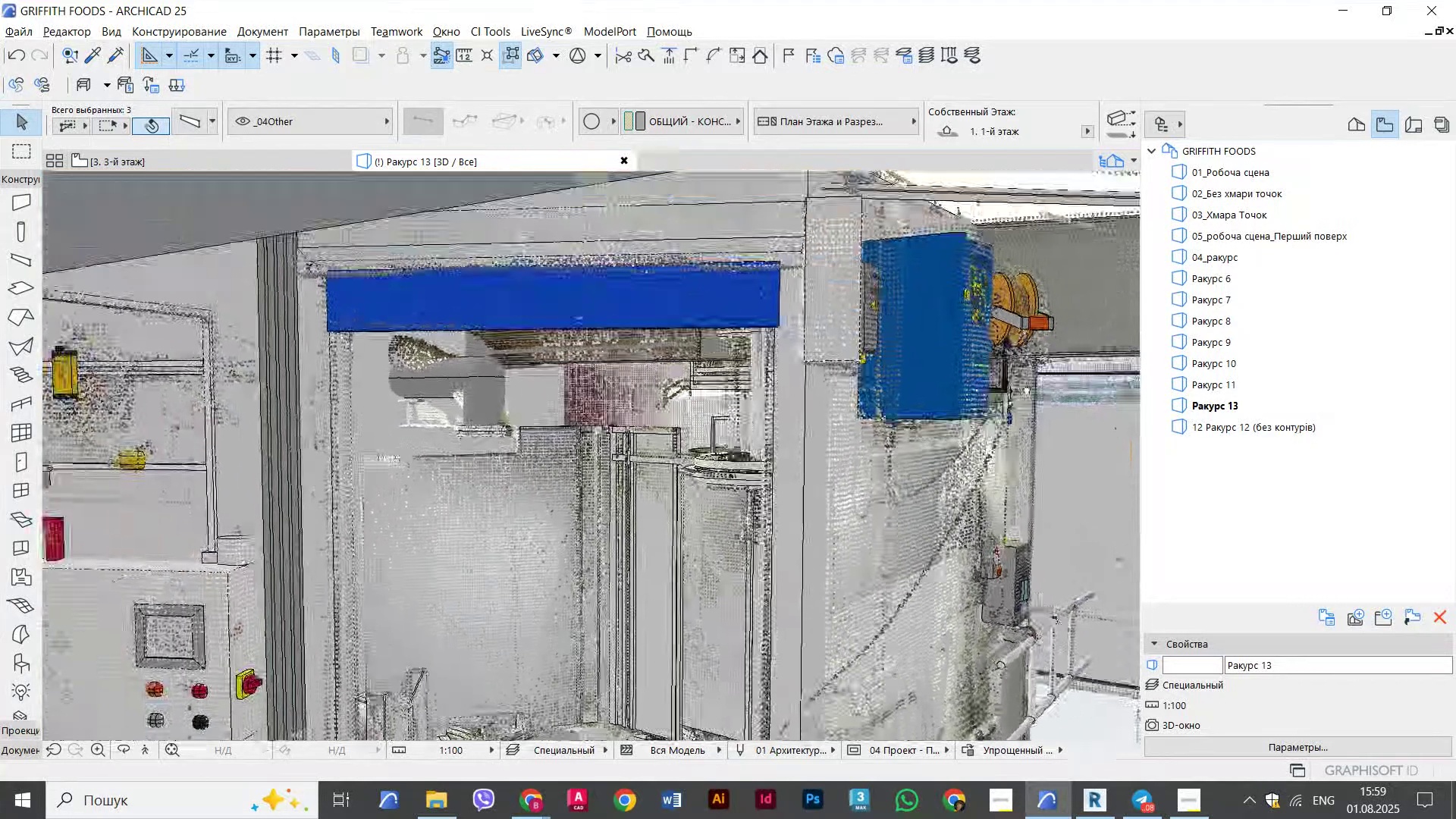 
hold_key(key=ShiftLeft, duration=0.34)
 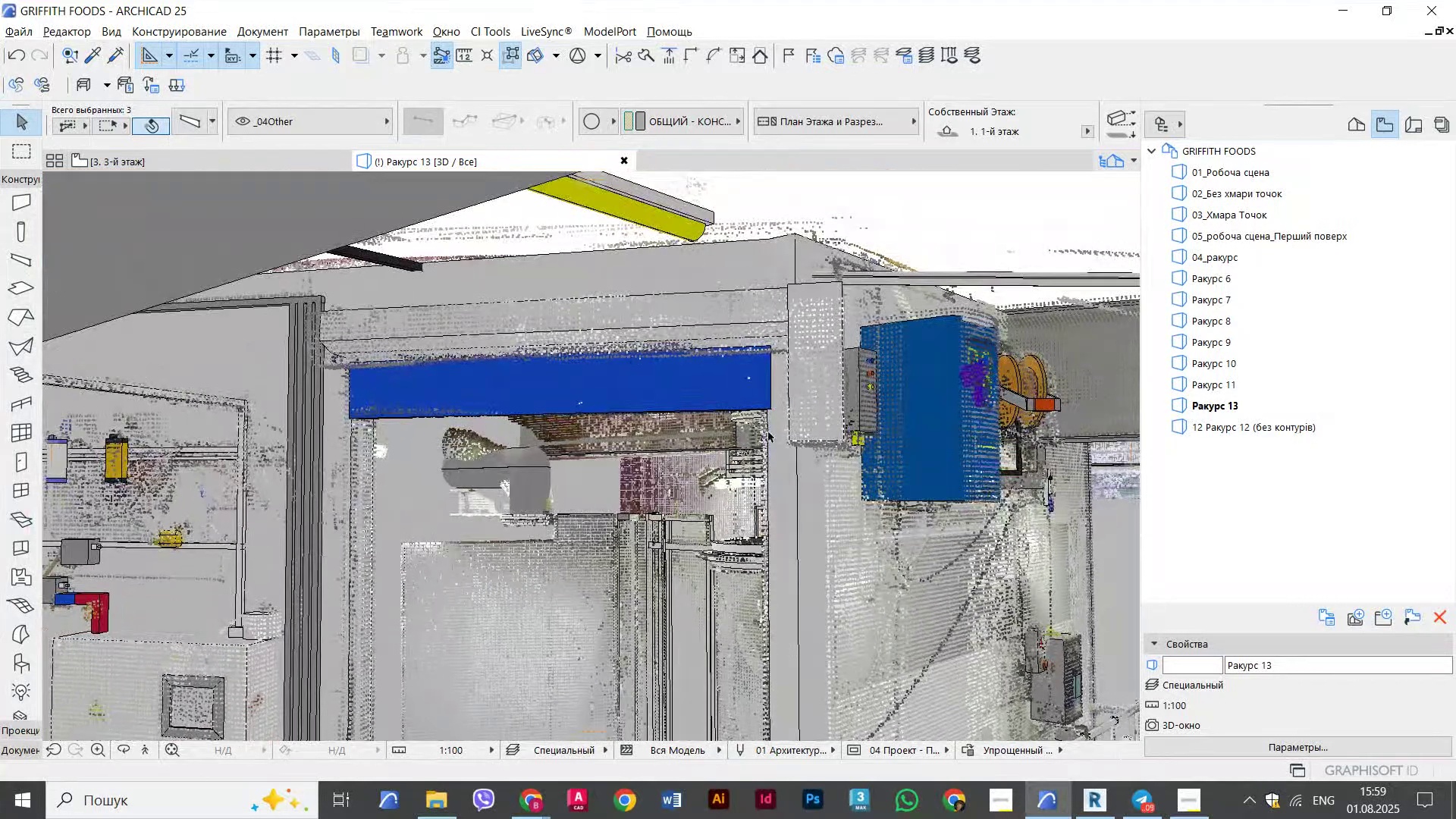 
scroll: coordinate [739, 419], scroll_direction: down, amount: 4.0
 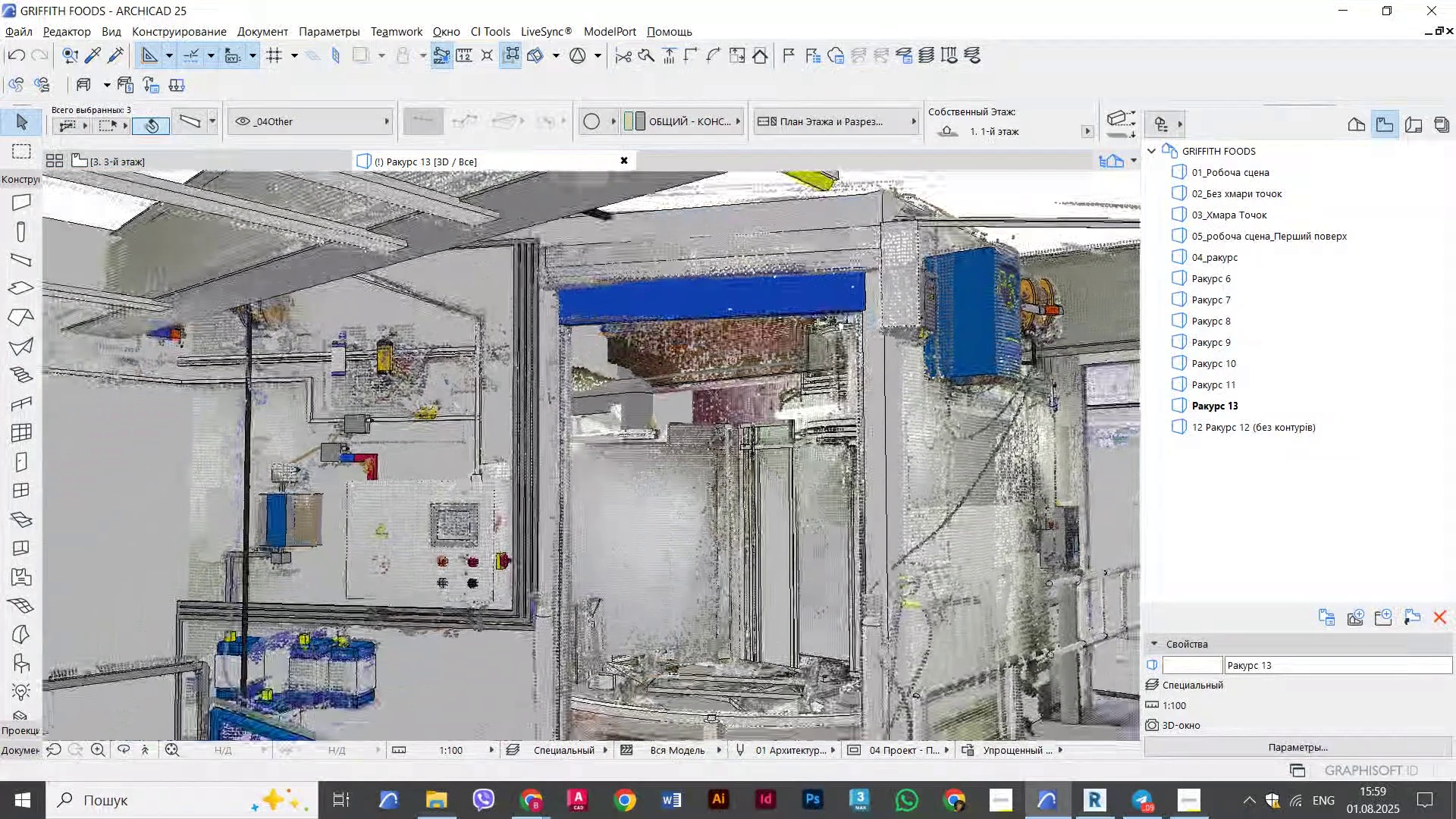 
hold_key(key=ShiftLeft, duration=0.38)
 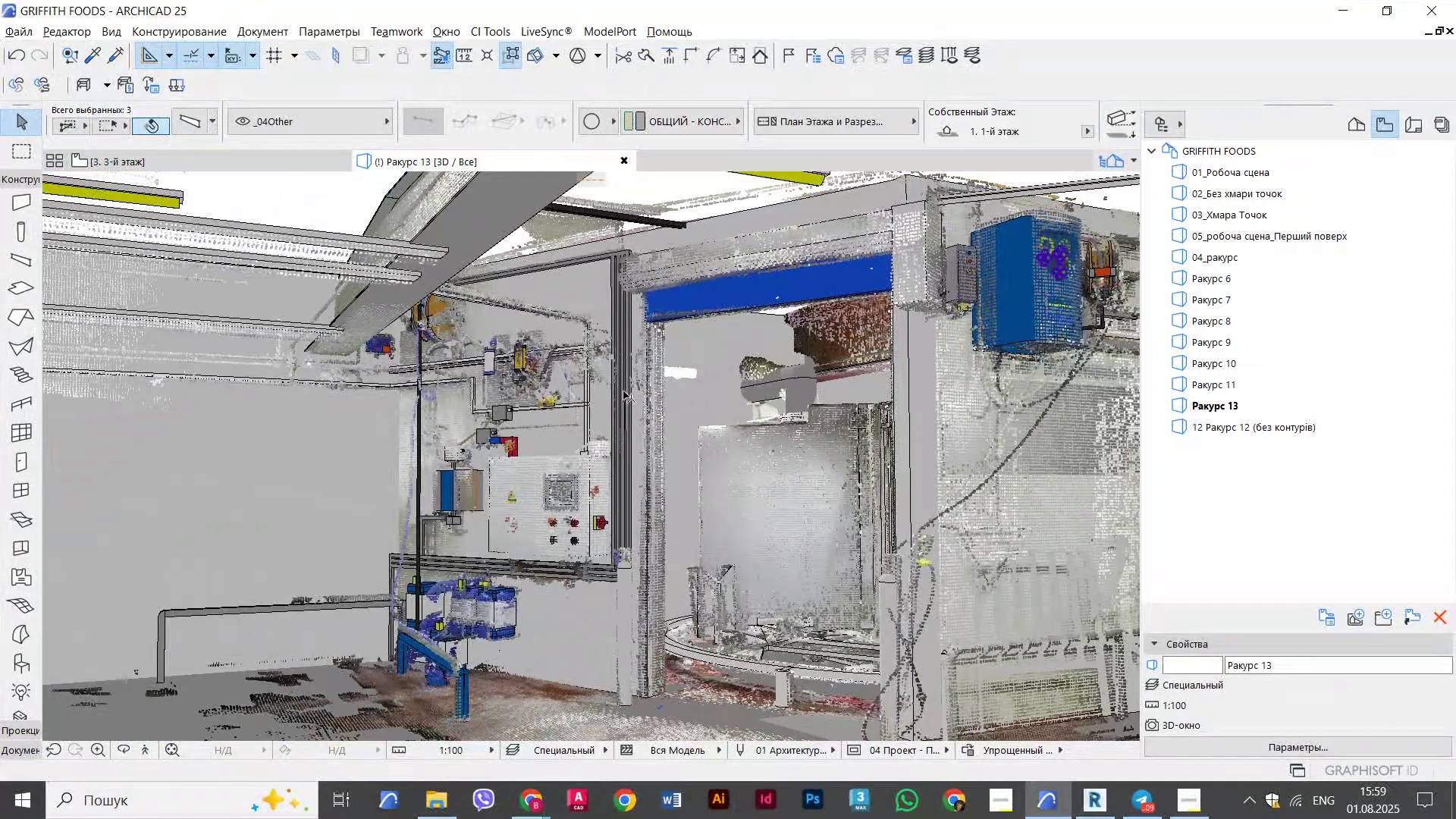 
scroll: coordinate [553, 374], scroll_direction: up, amount: 1.0
 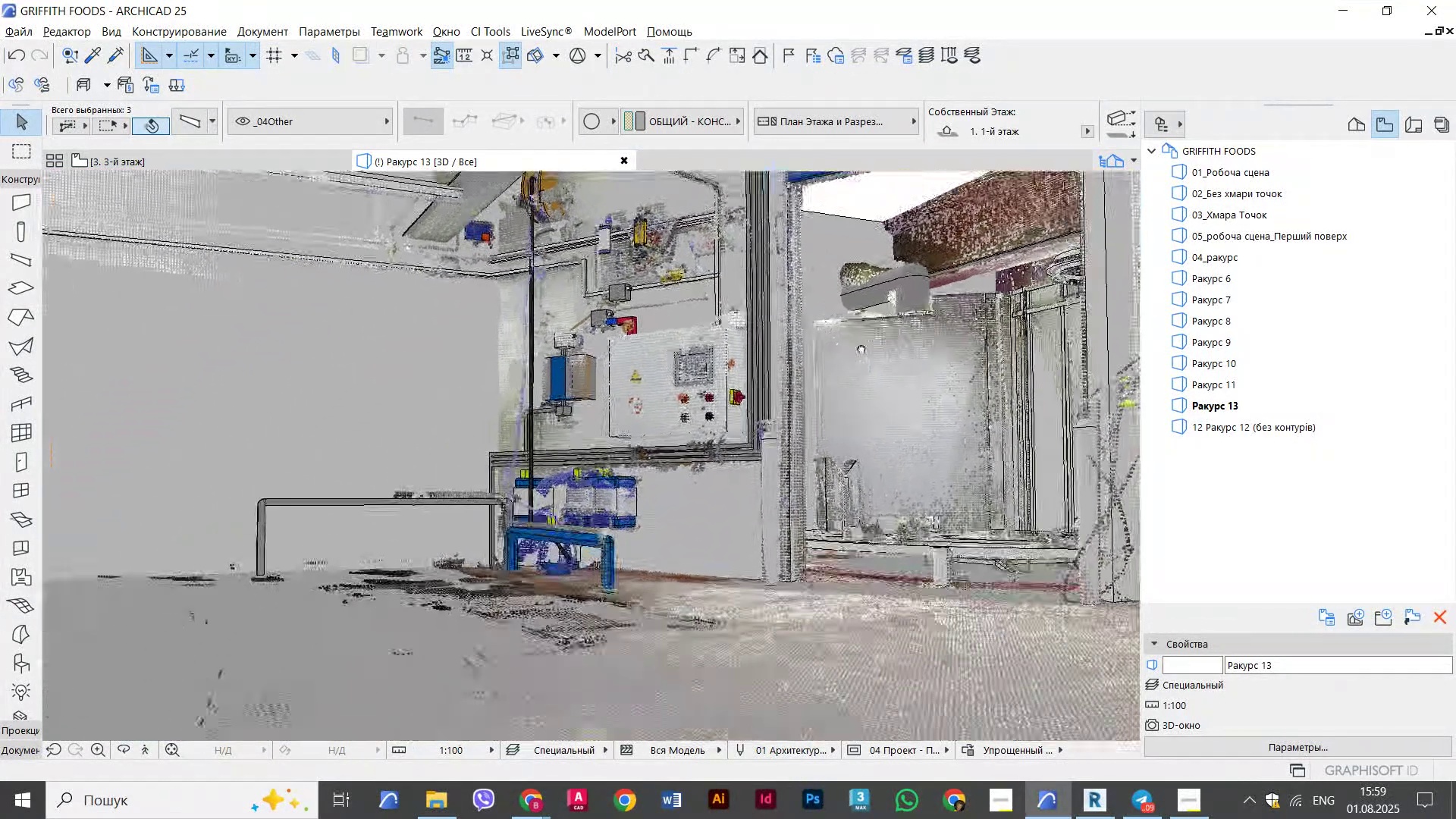 
hold_key(key=ShiftLeft, duration=0.71)
 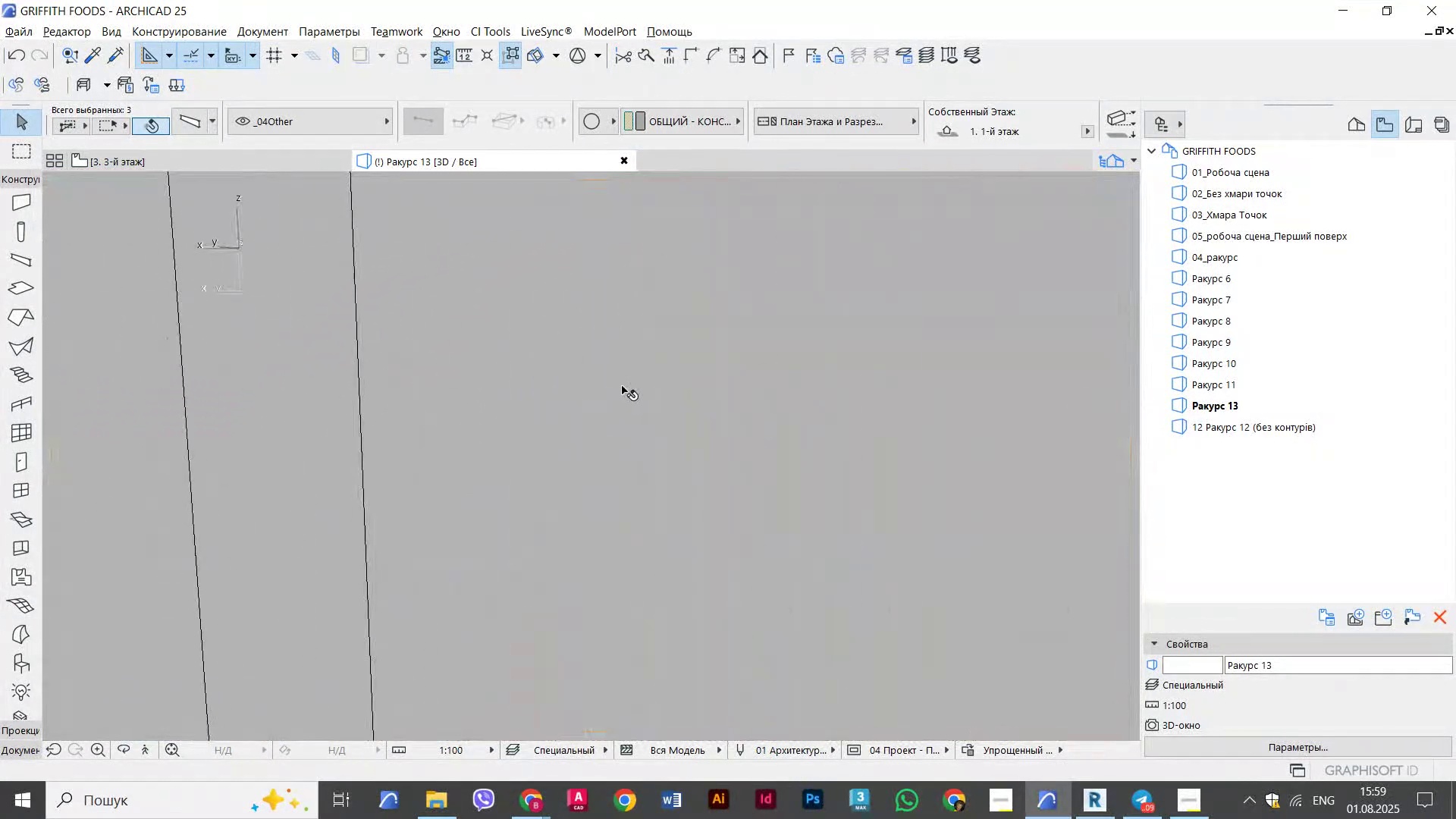 
hold_key(key=ShiftLeft, duration=0.47)
 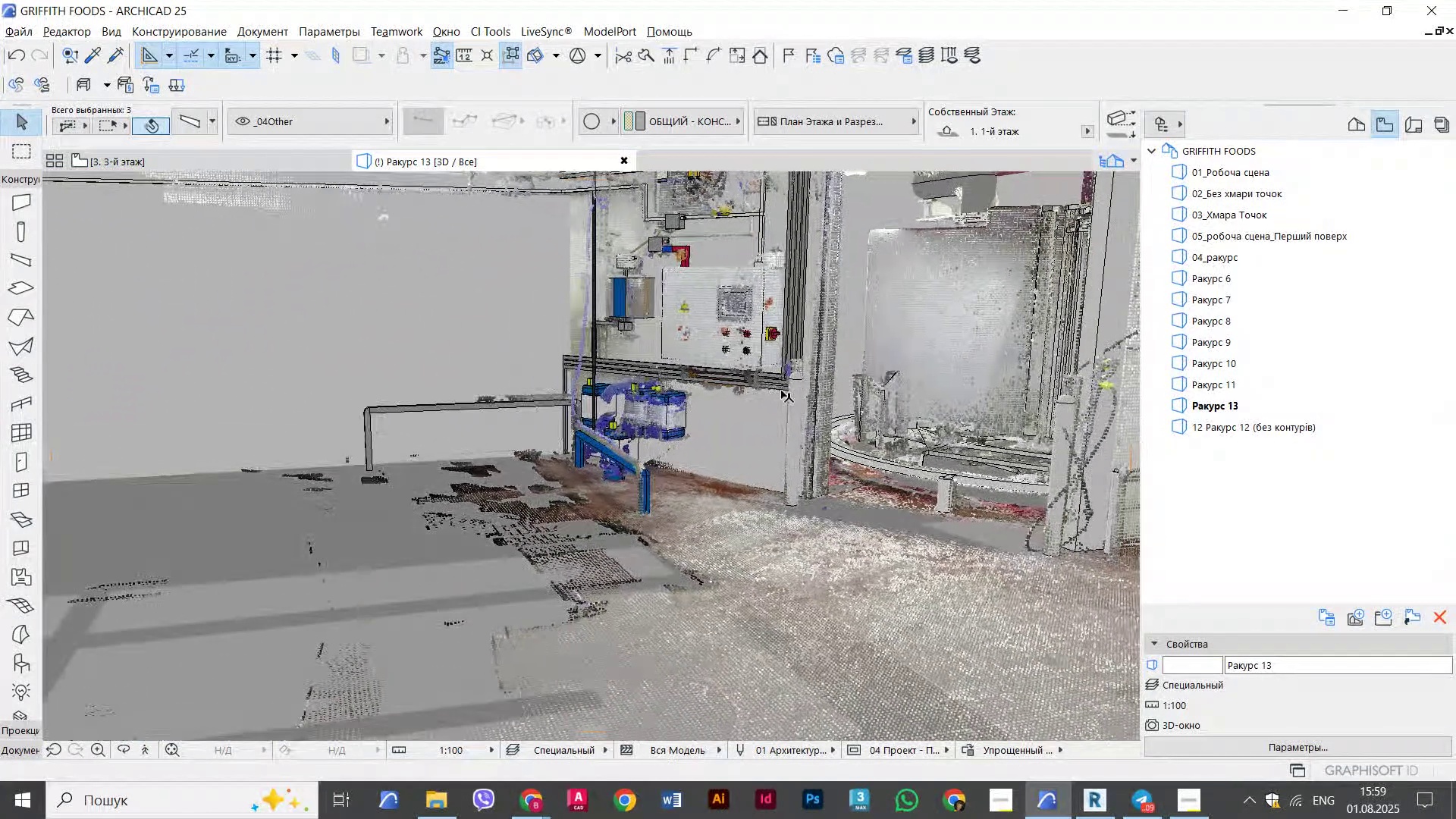 
key(Alt+AltLeft)
 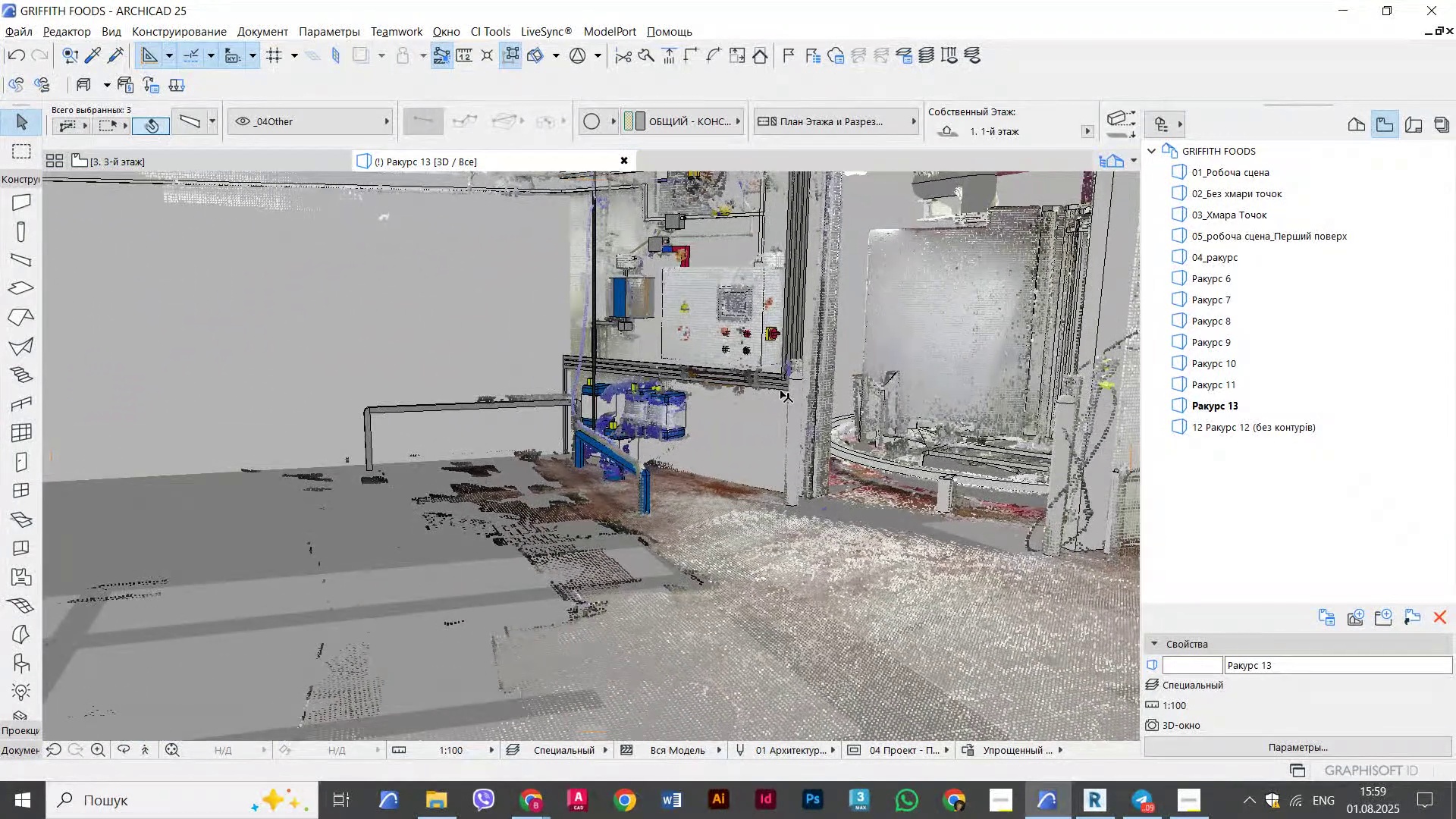 
key(Alt+Tab)
 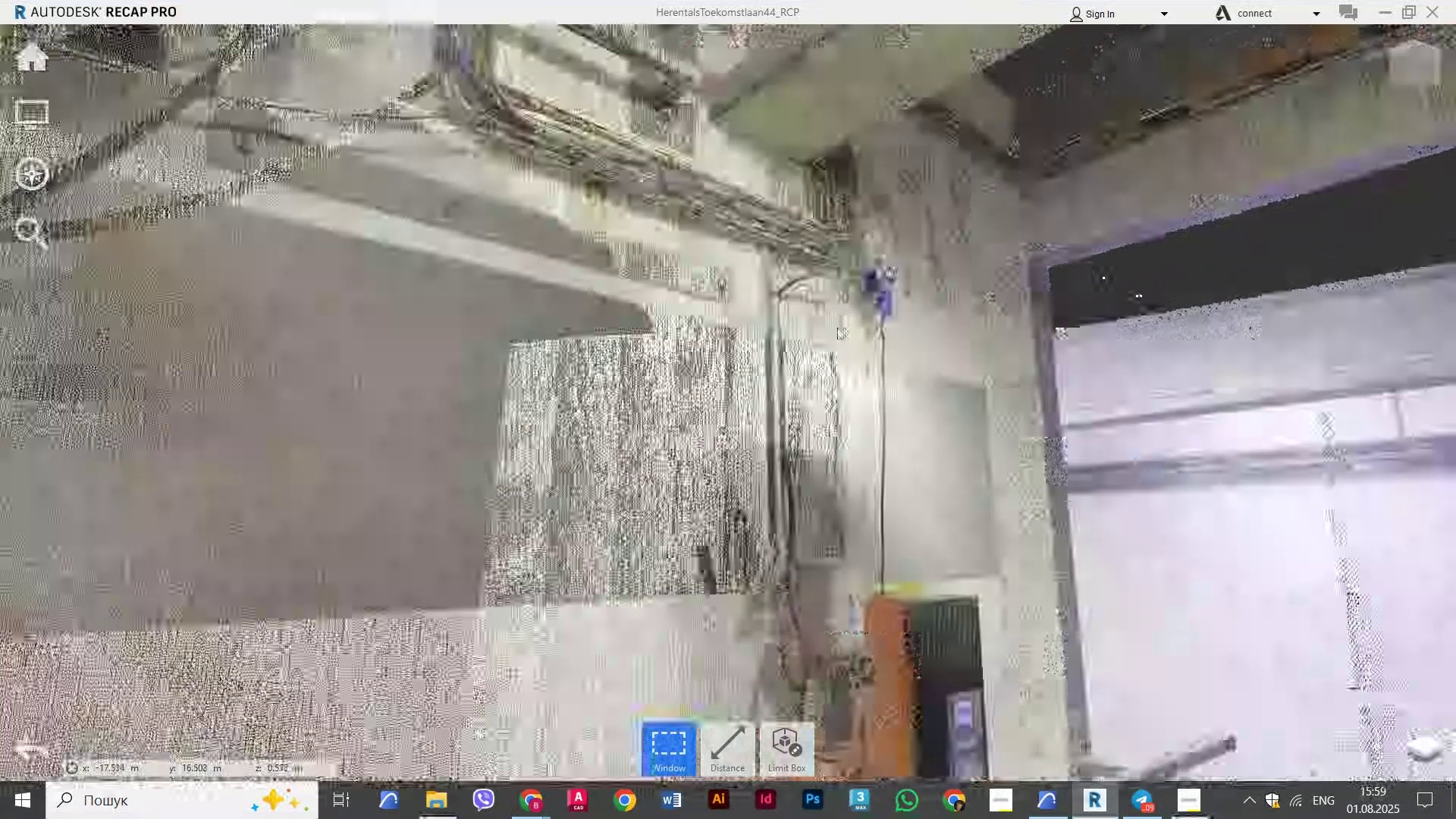 
scroll: coordinate [856, 436], scroll_direction: down, amount: 26.0
 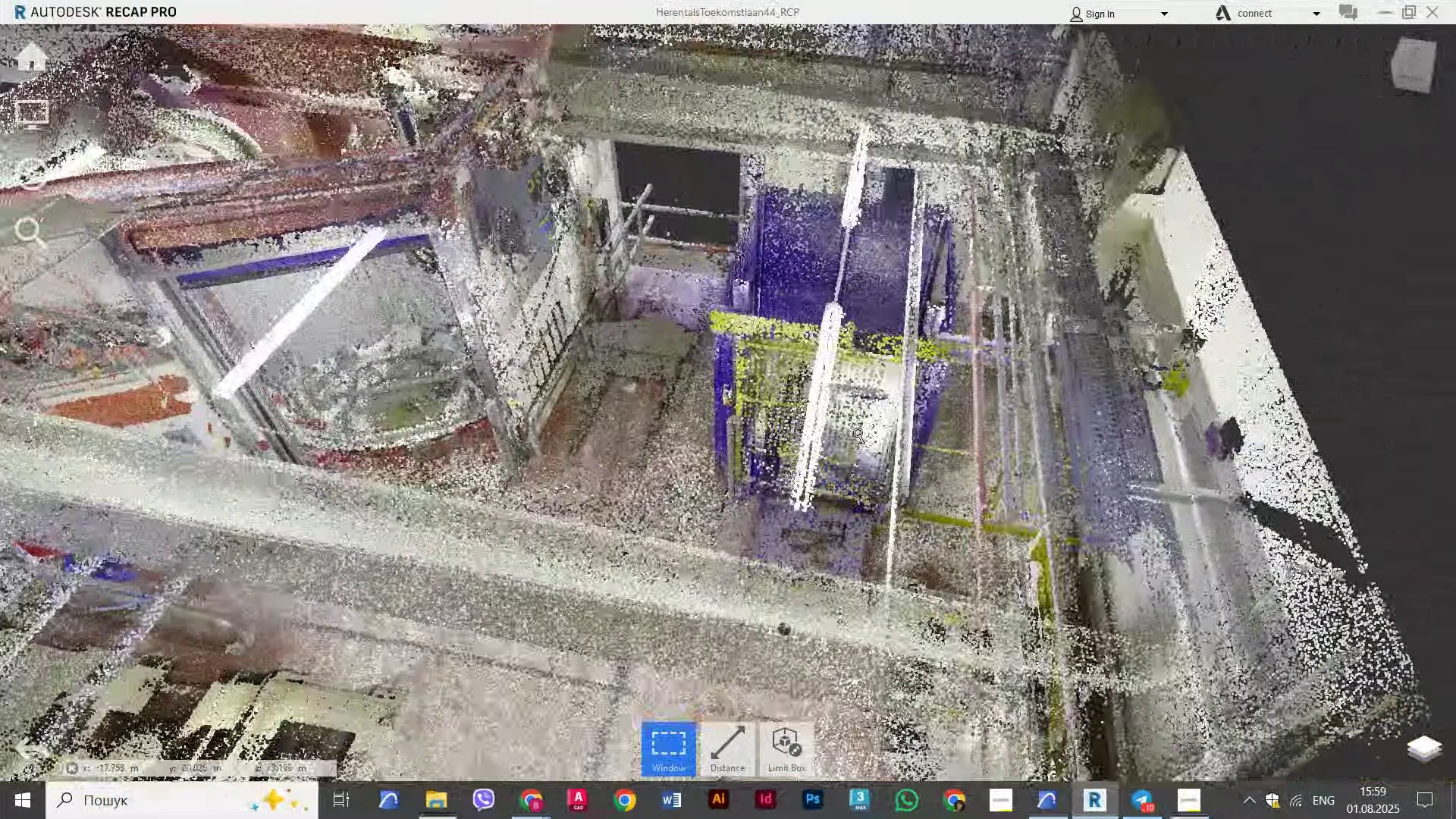 
key(Alt+Tab)
 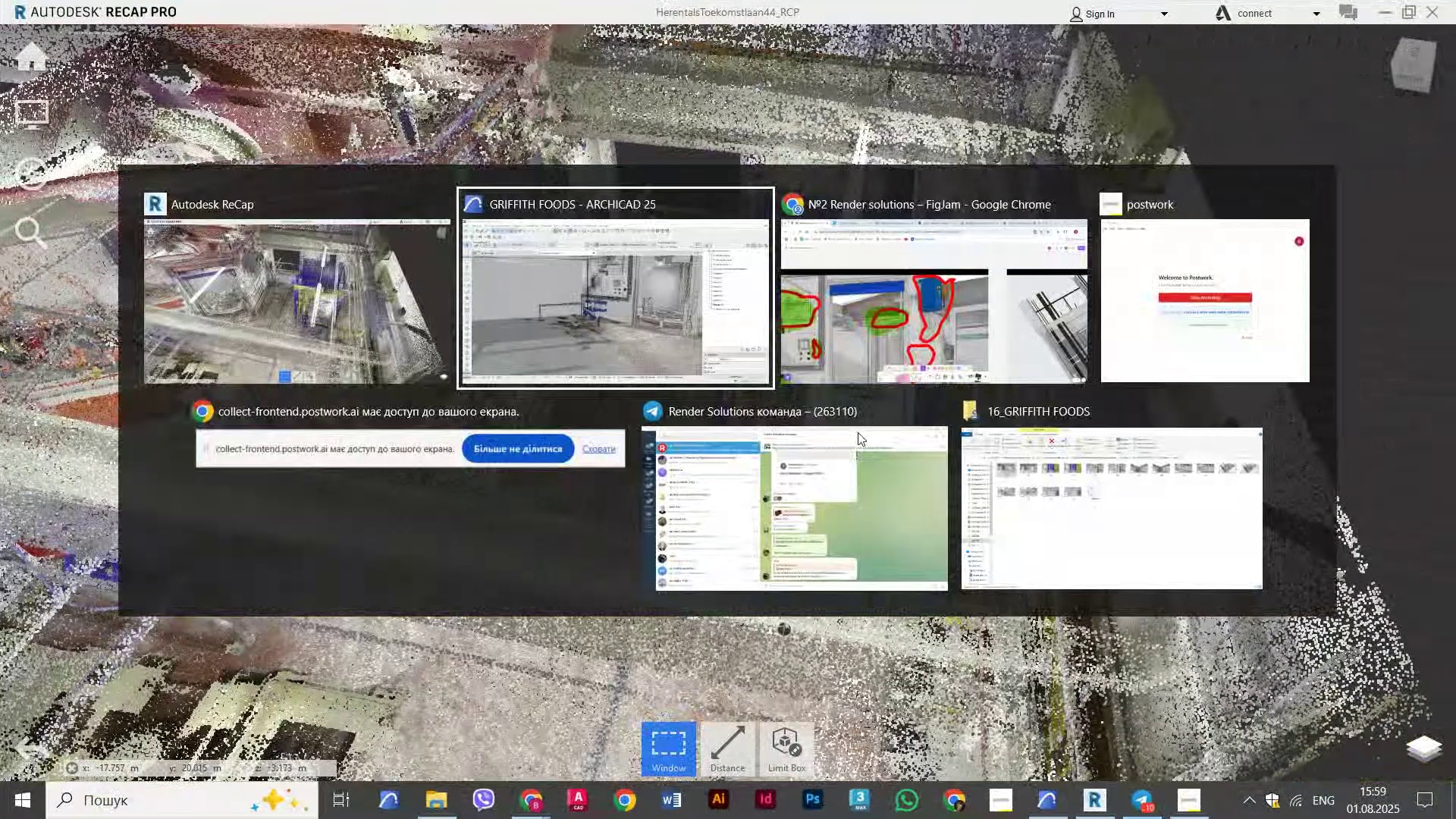 
key(Alt+Tab)
 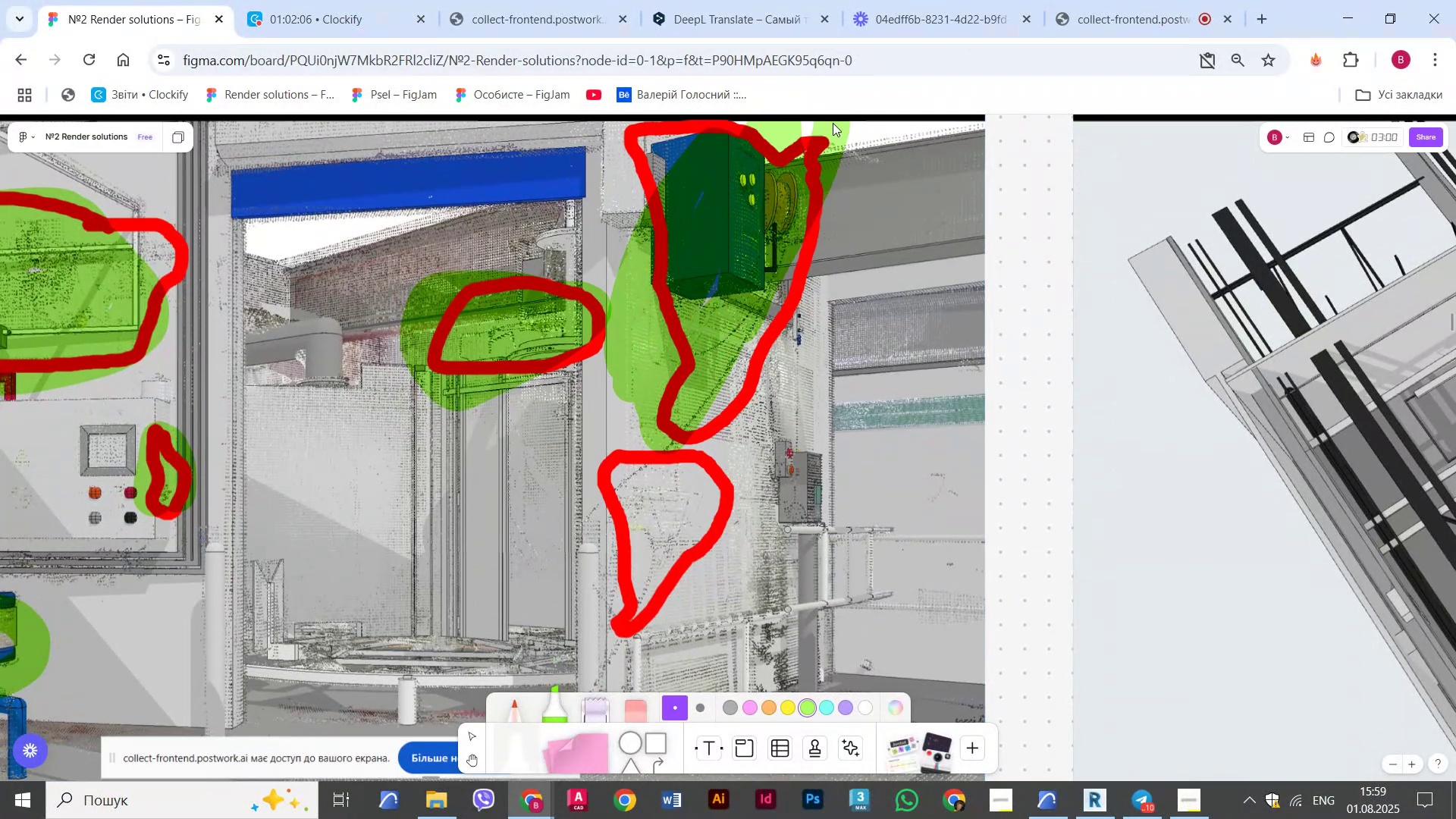 
wait(5.15)
 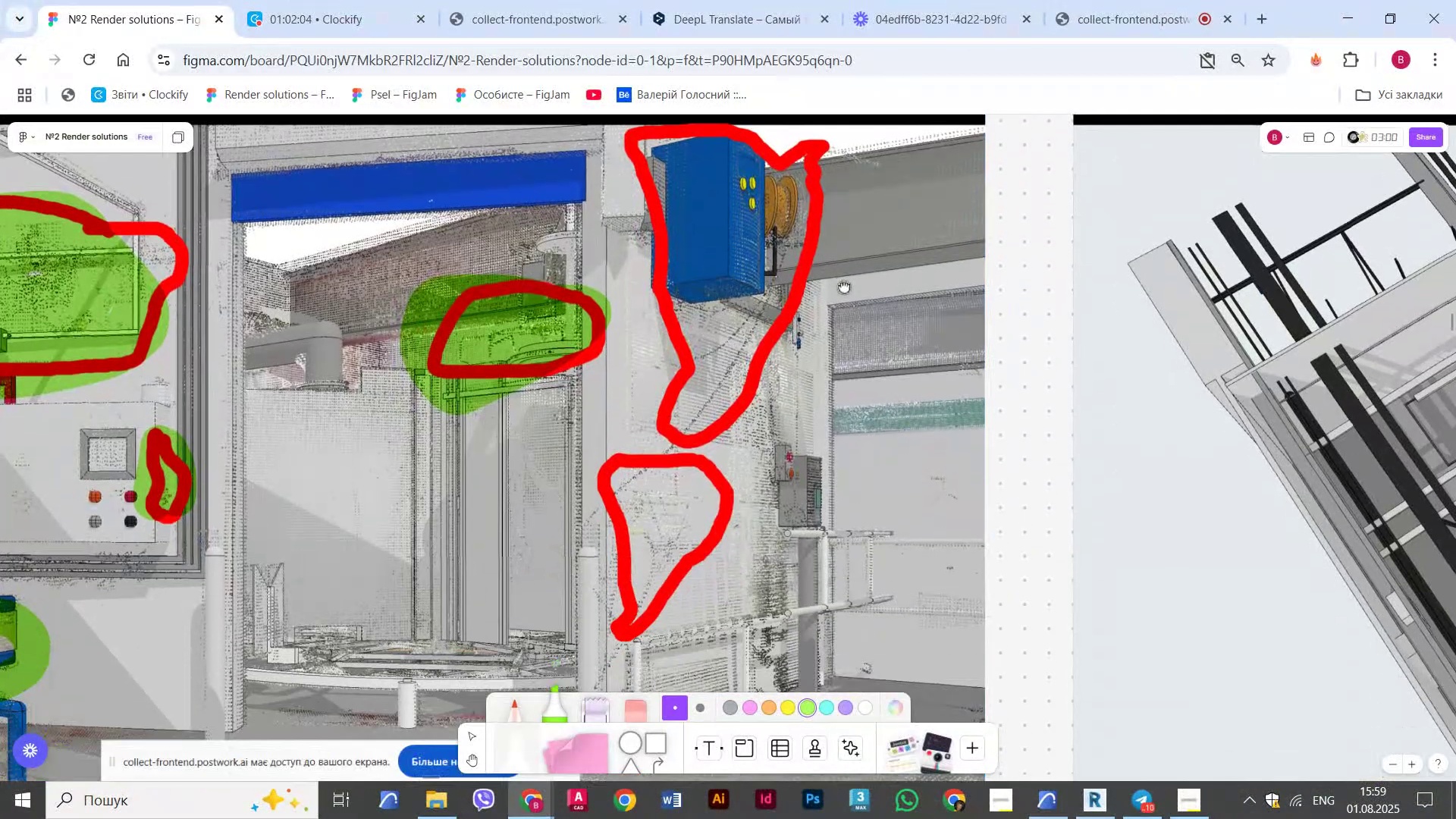 
key(Escape)
 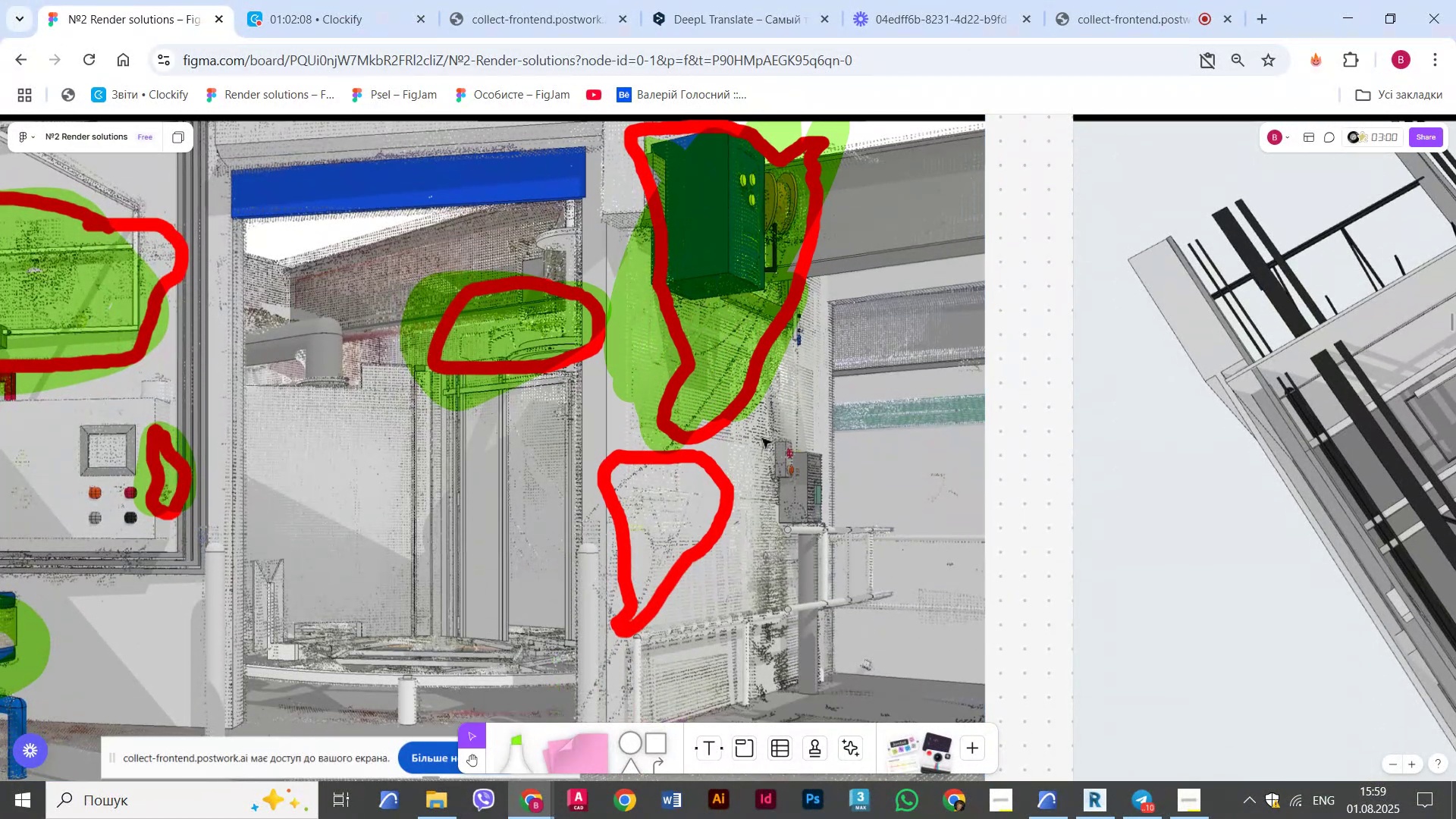 
key(Alt+AltLeft)
 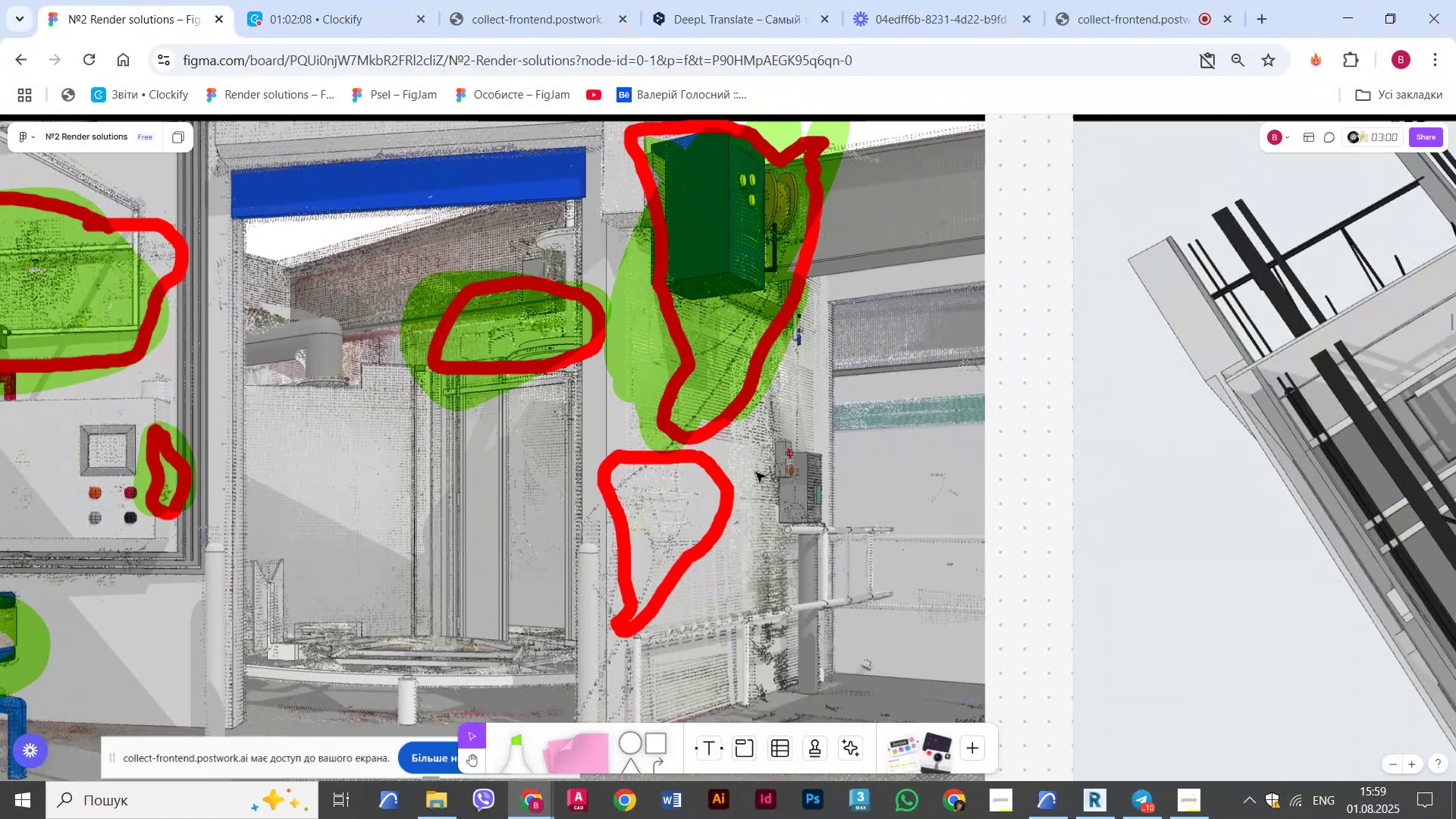 
key(Alt+Tab)
 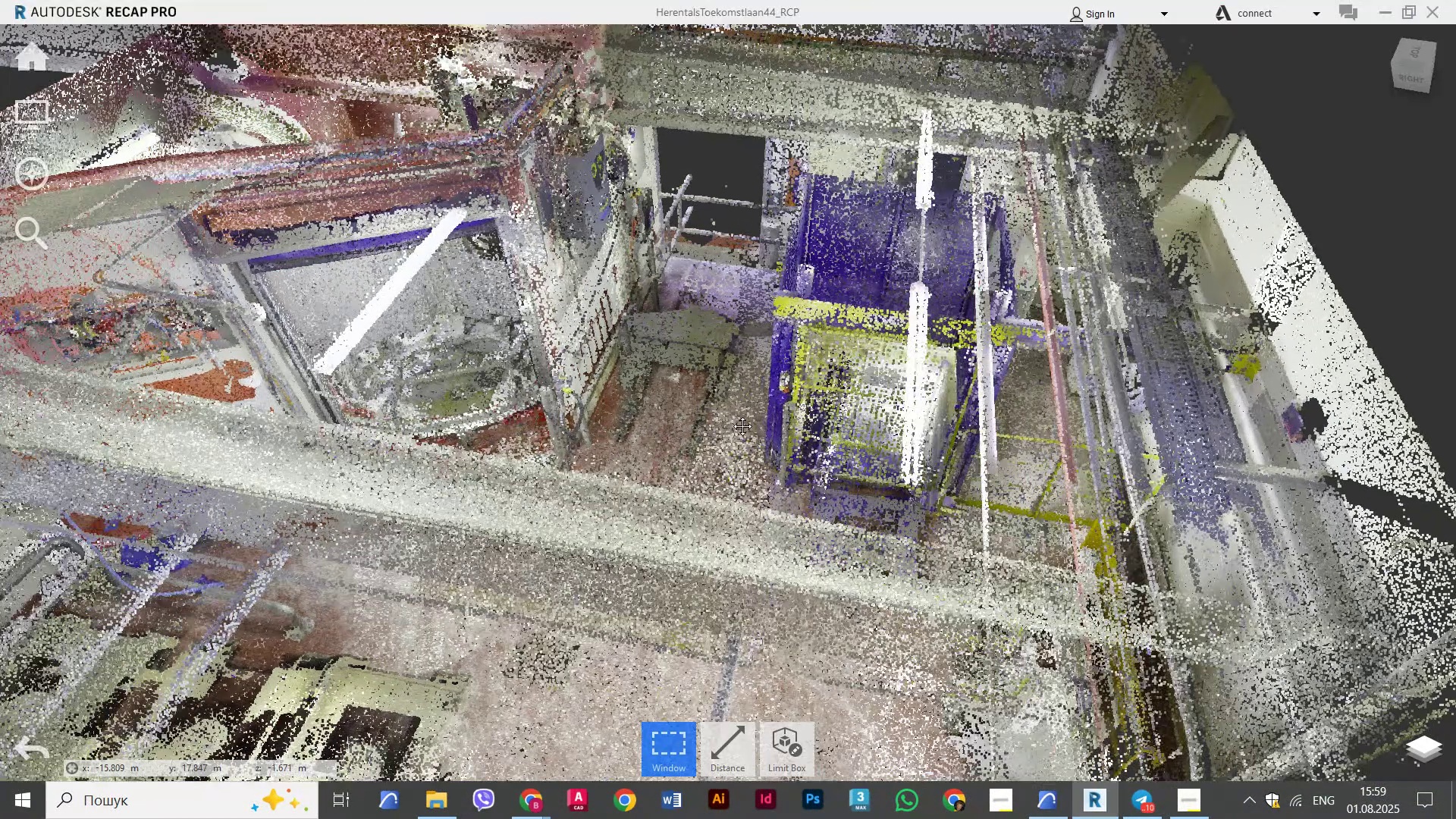 
key(Shift+ShiftLeft)
 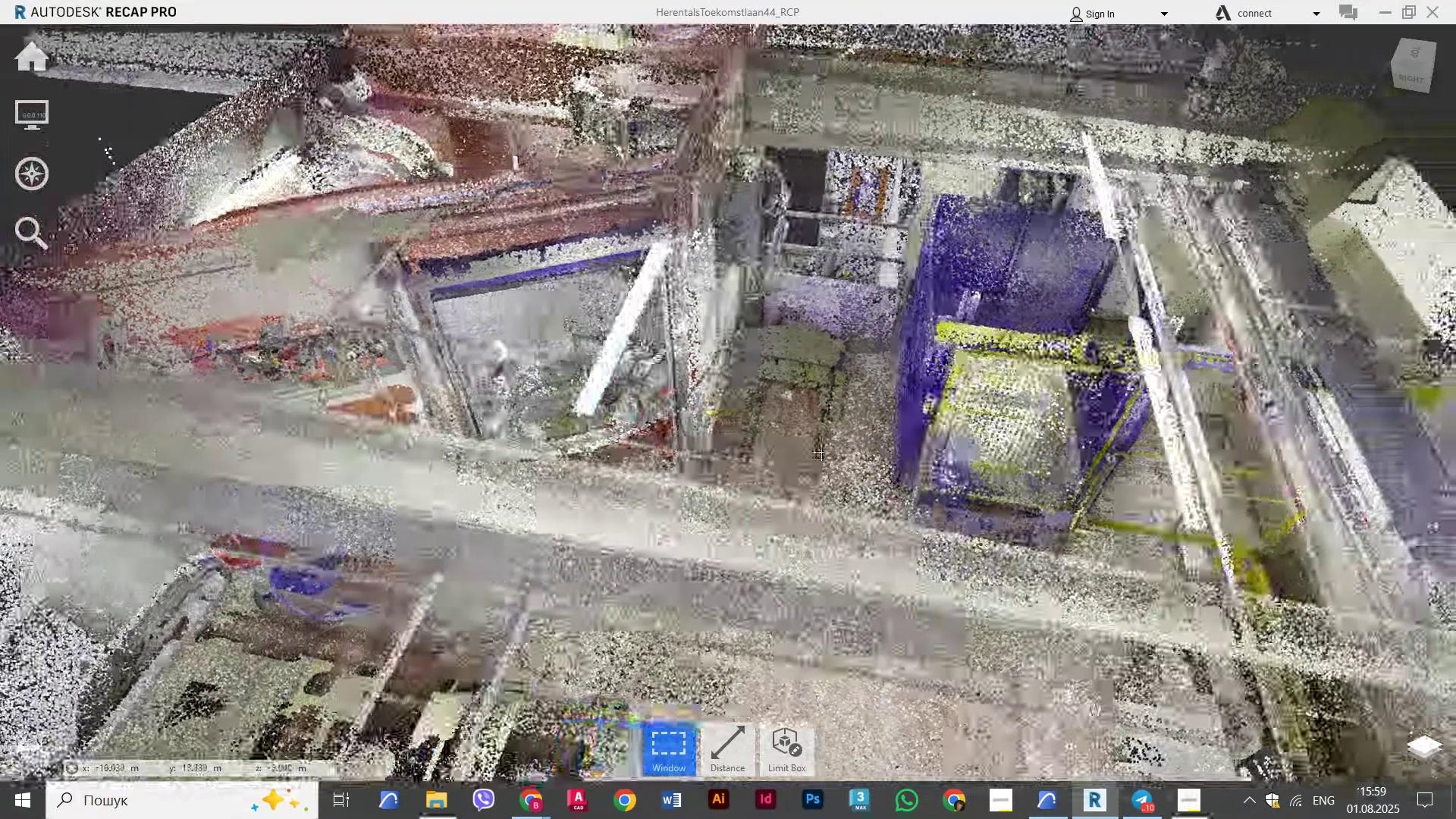 
key(Shift+ShiftLeft)
 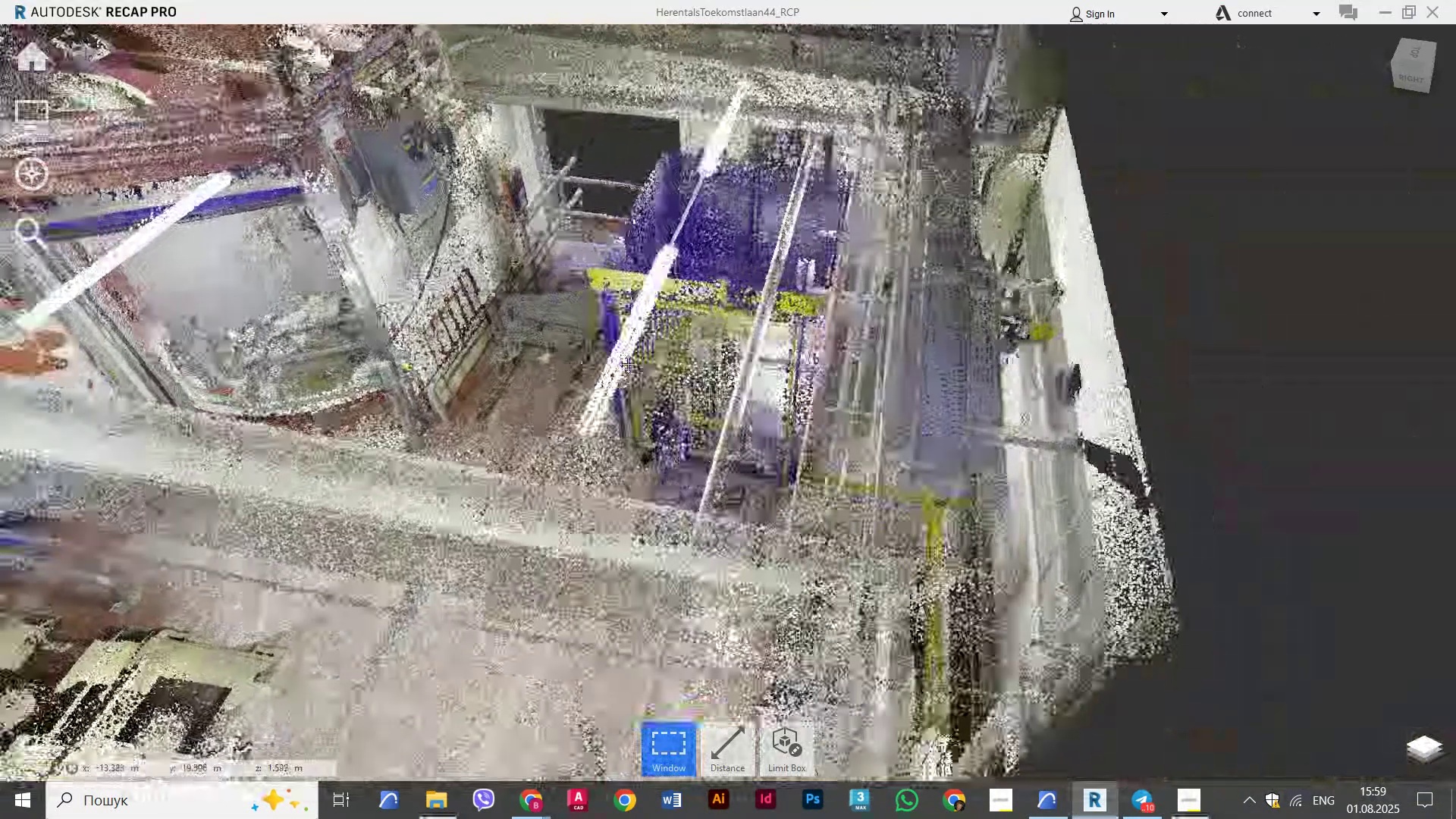 
key(Alt+Tab)
 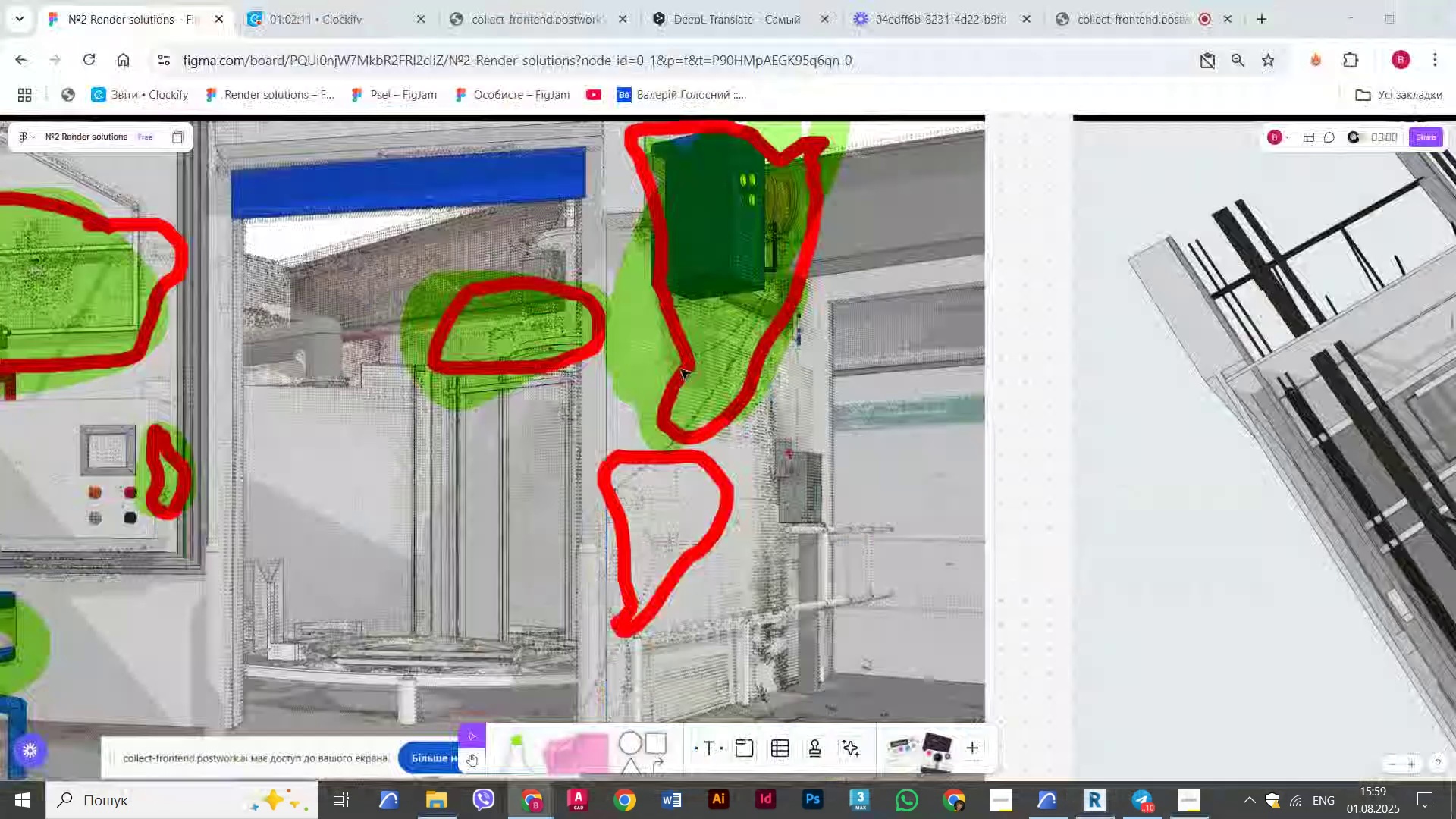 
key(Alt+AltLeft)
 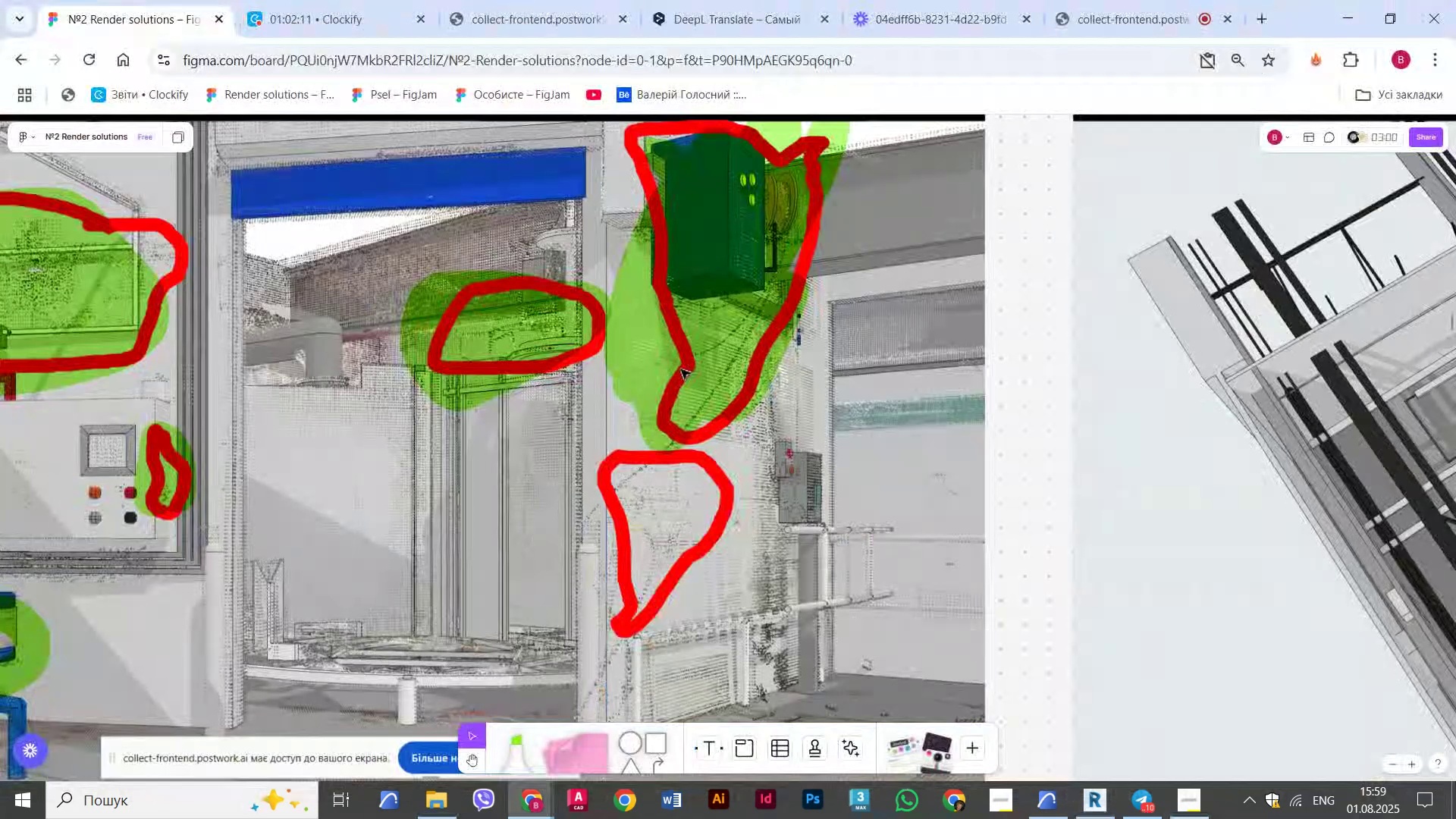 
key(Alt+Tab)
 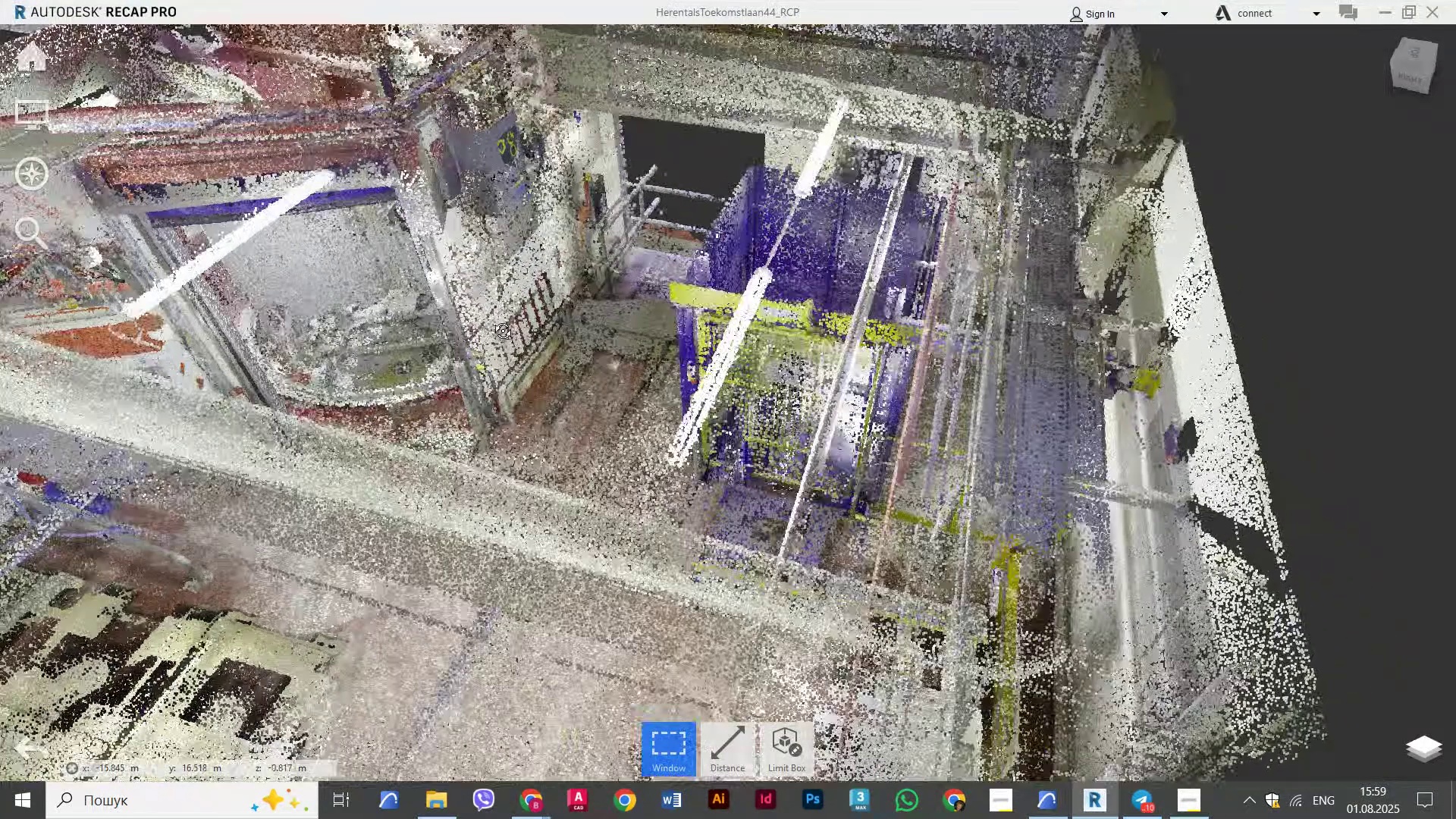 
scroll: coordinate [569, 331], scroll_direction: up, amount: 25.0
 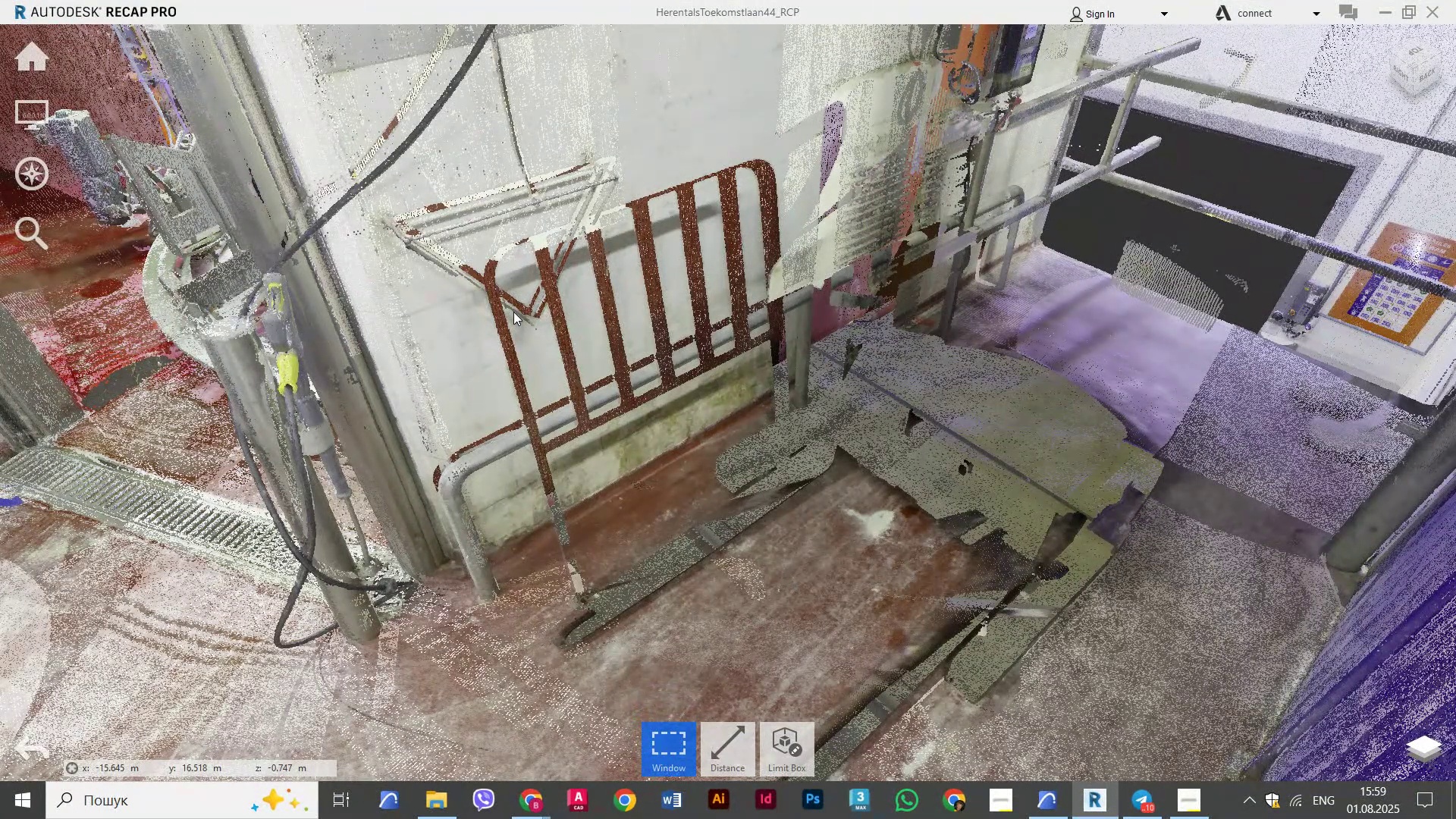 
wait(5.54)
 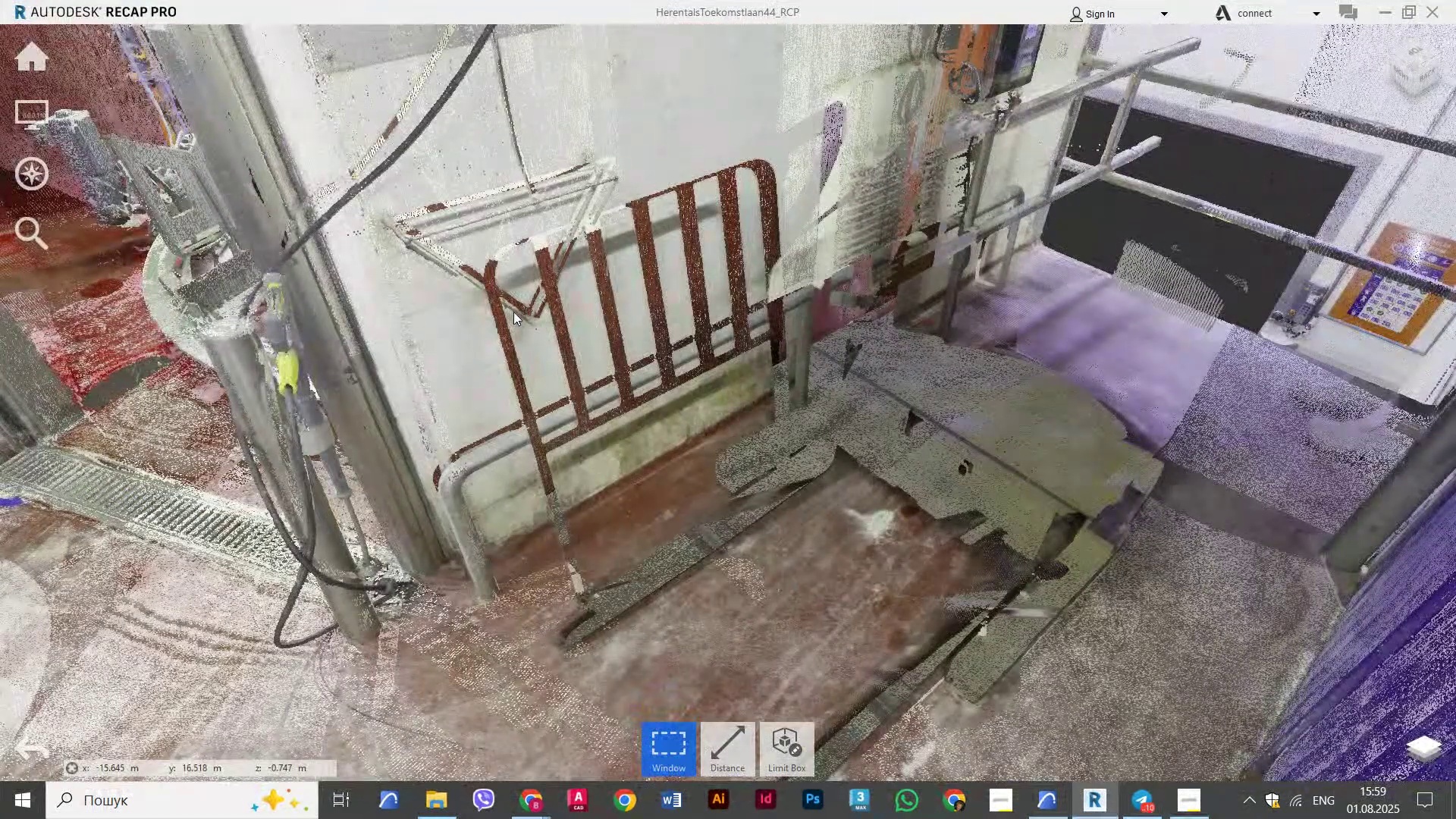 
scroll: coordinate [511, 257], scroll_direction: up, amount: 4.0
 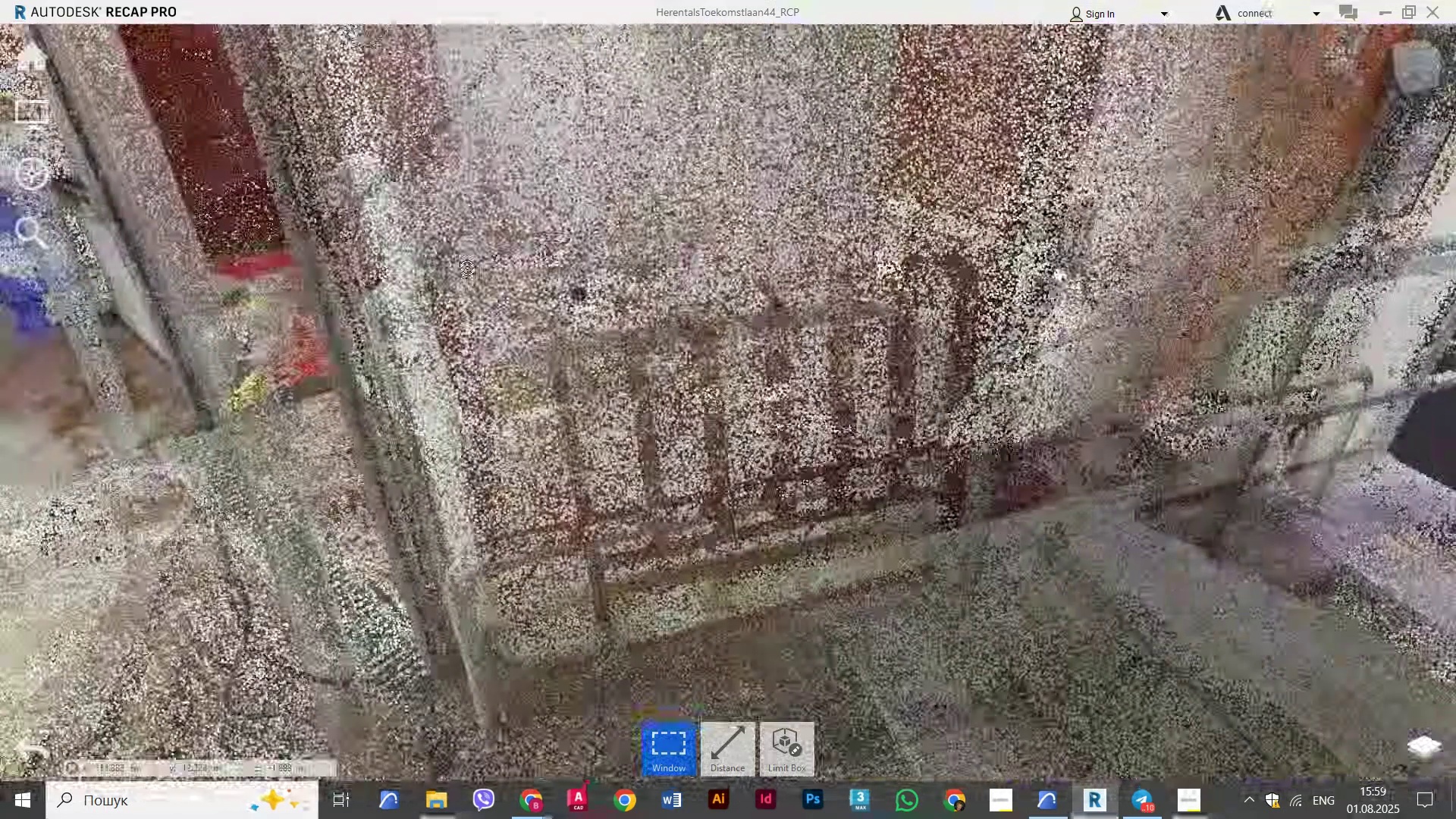 
wait(8.01)
 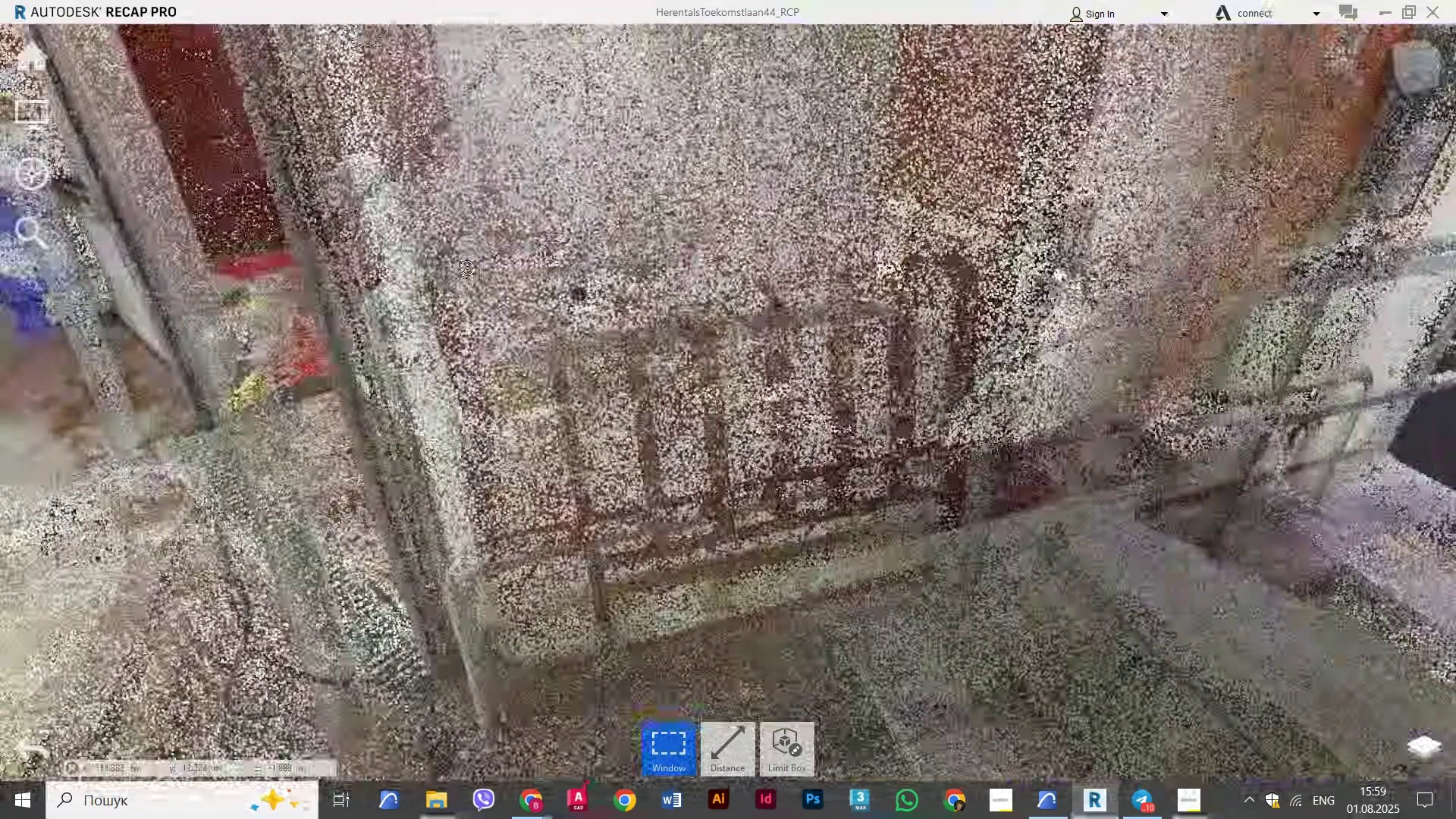 
key(Alt+AltLeft)
 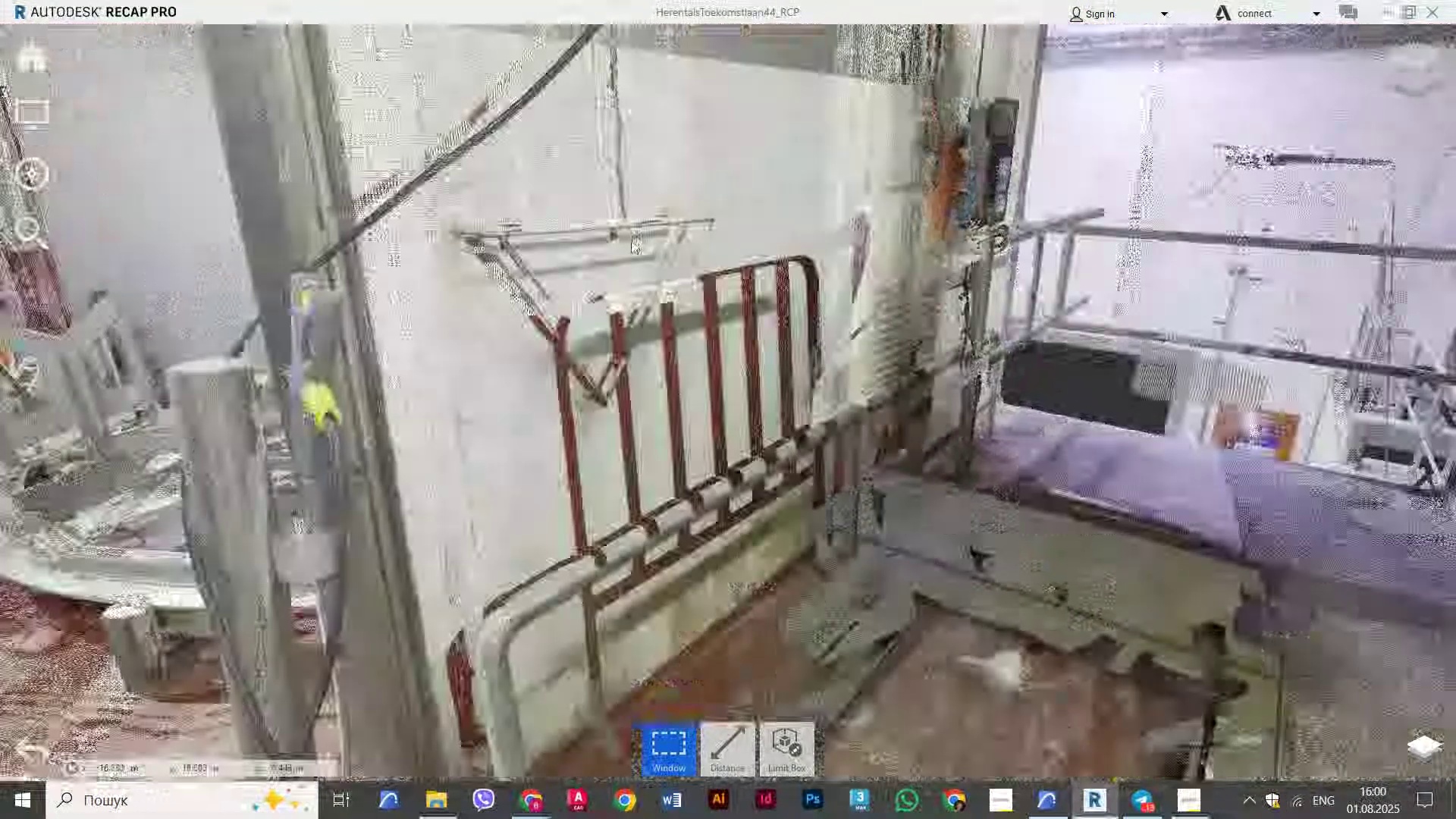 
key(Alt+Tab)
 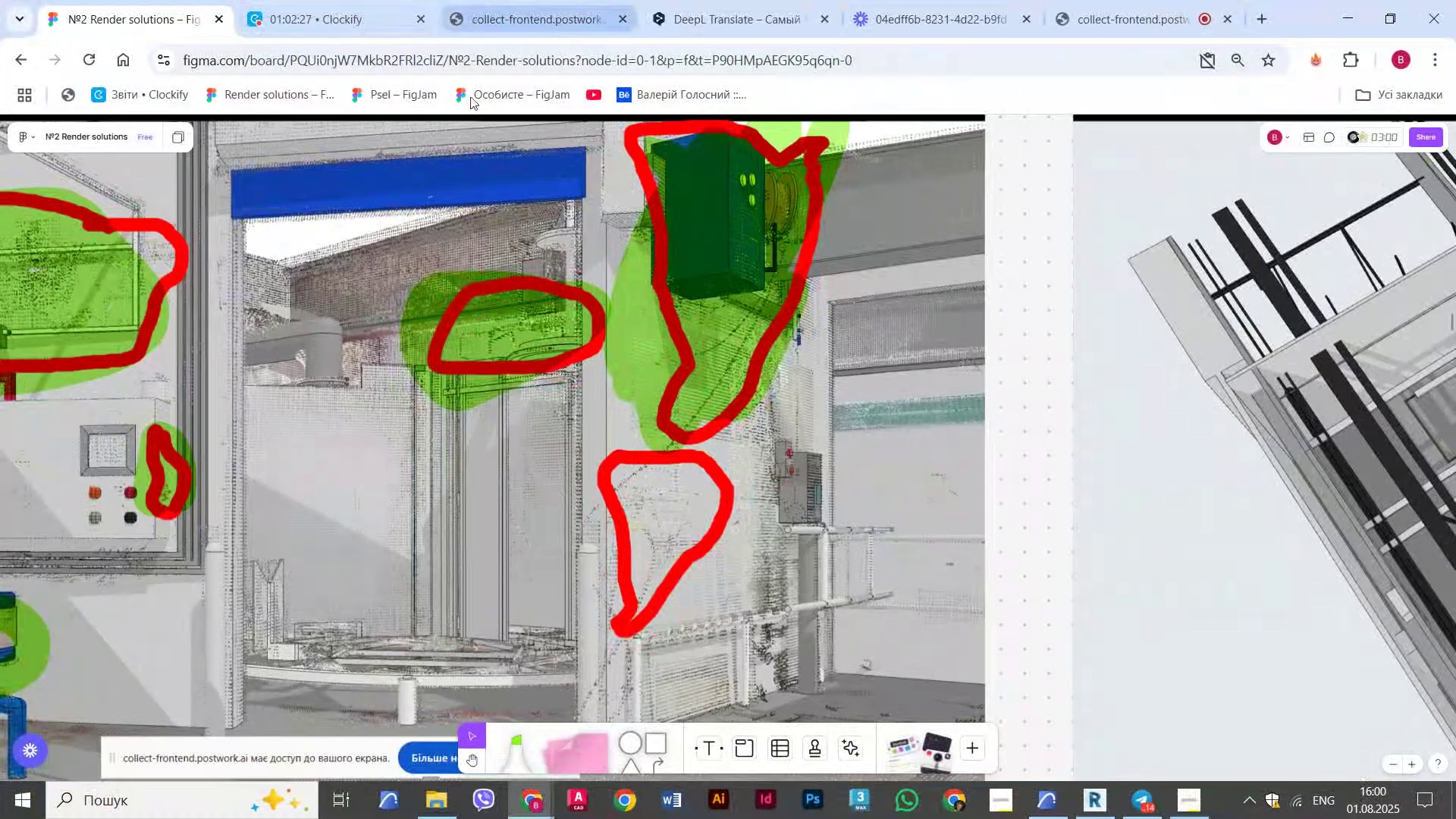 
key(Alt+AltLeft)
 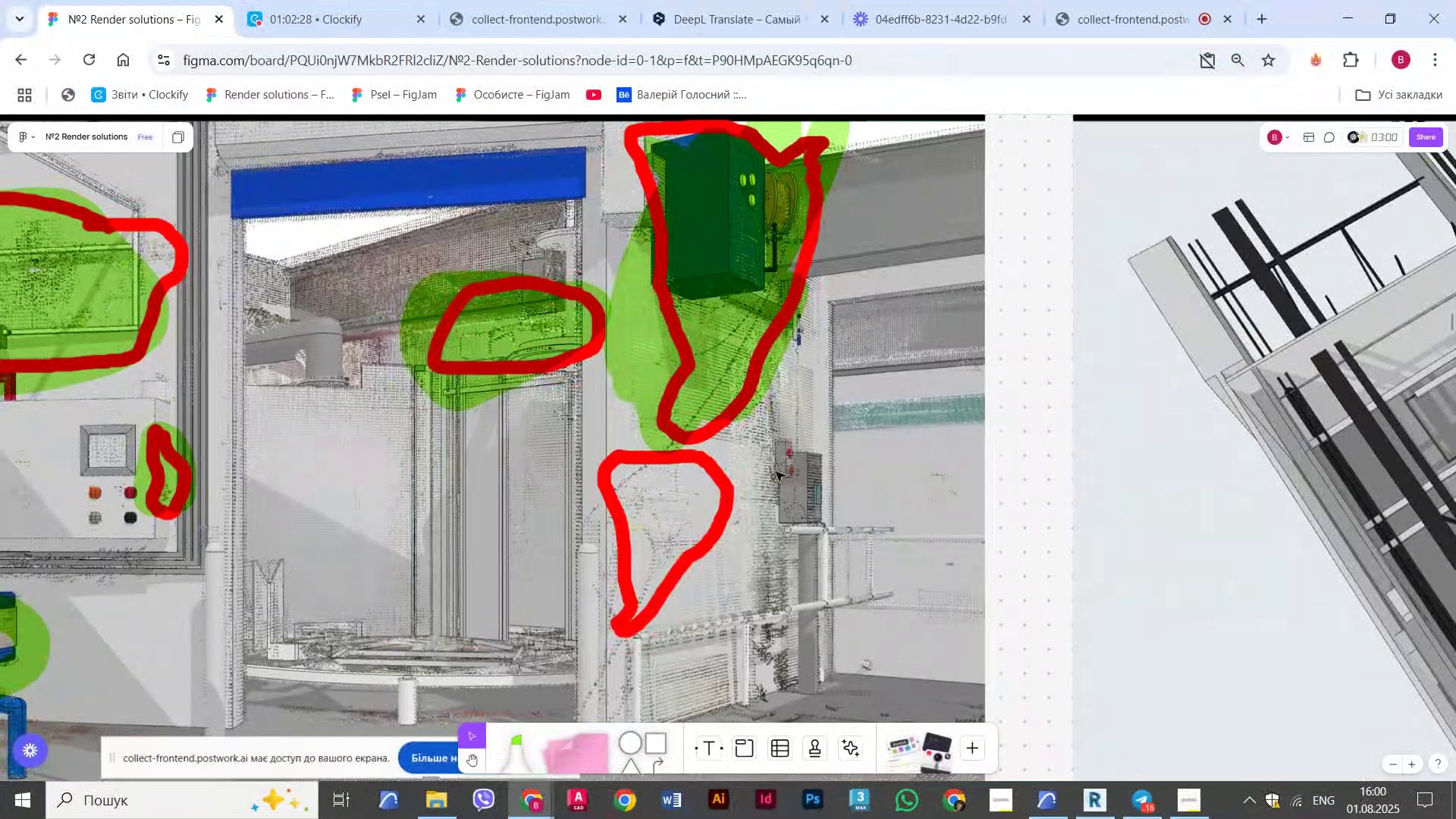 
key(Alt+Tab)
 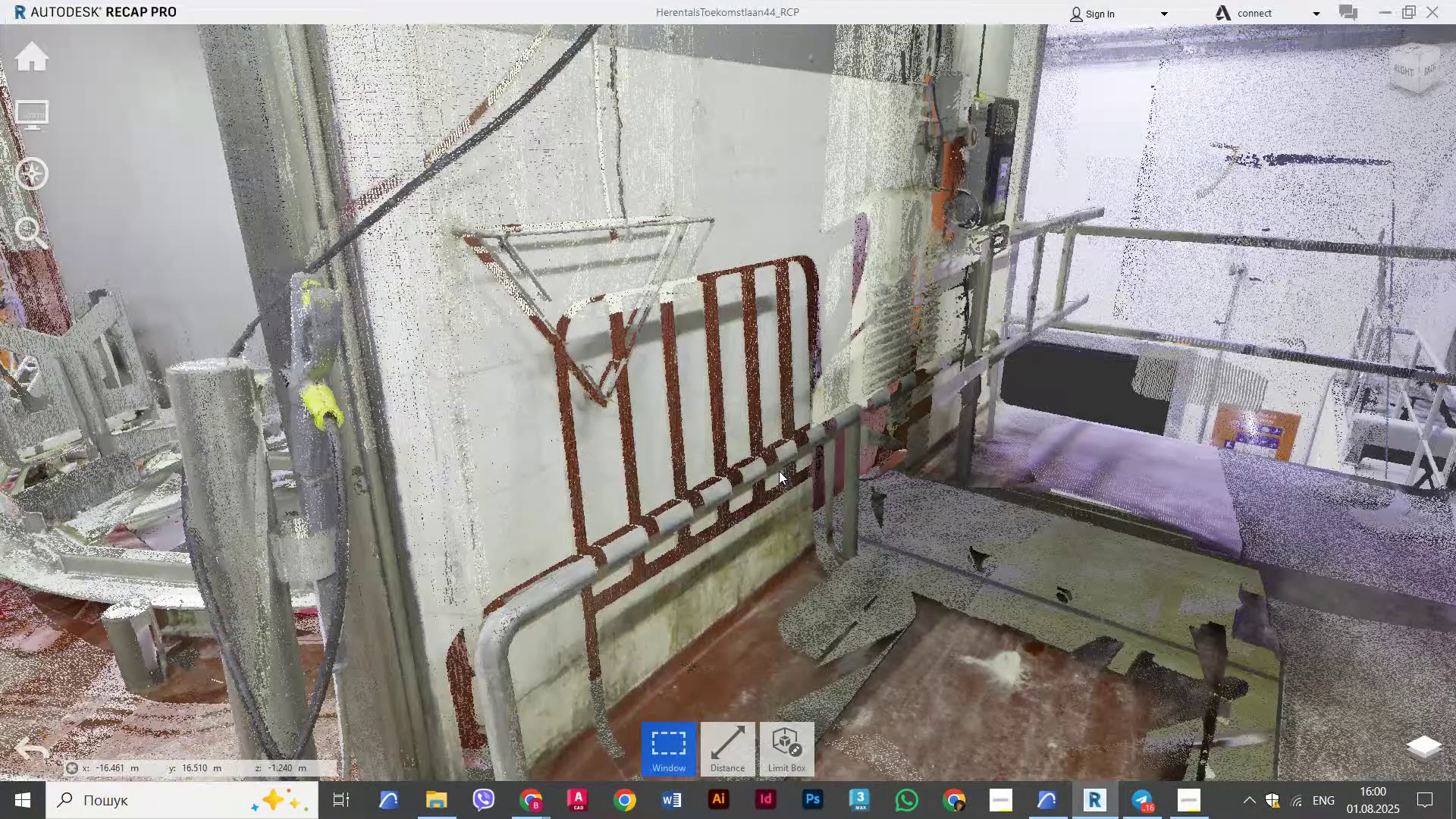 
key(Alt+Tab)
 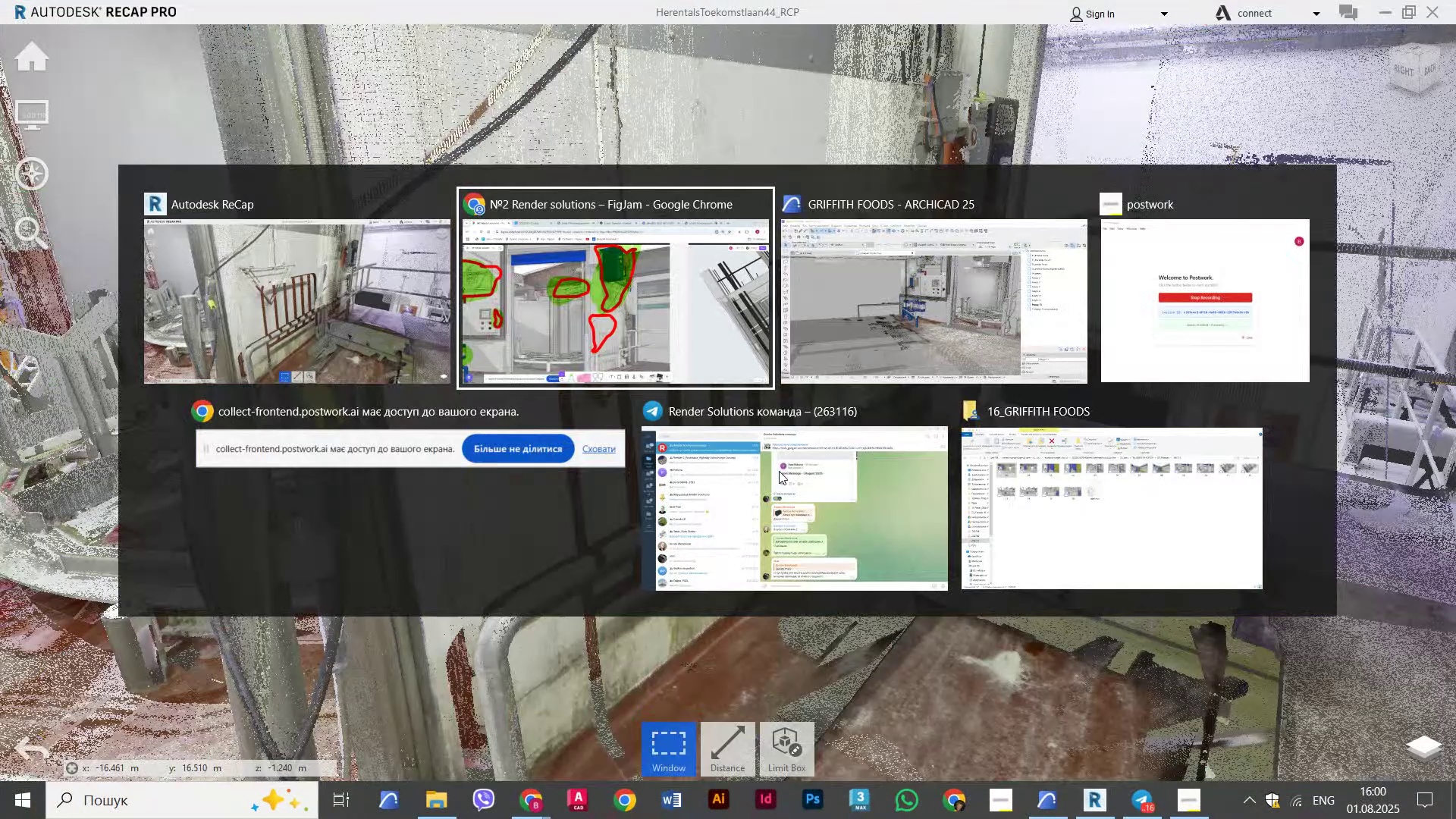 
key(Alt+Tab)
 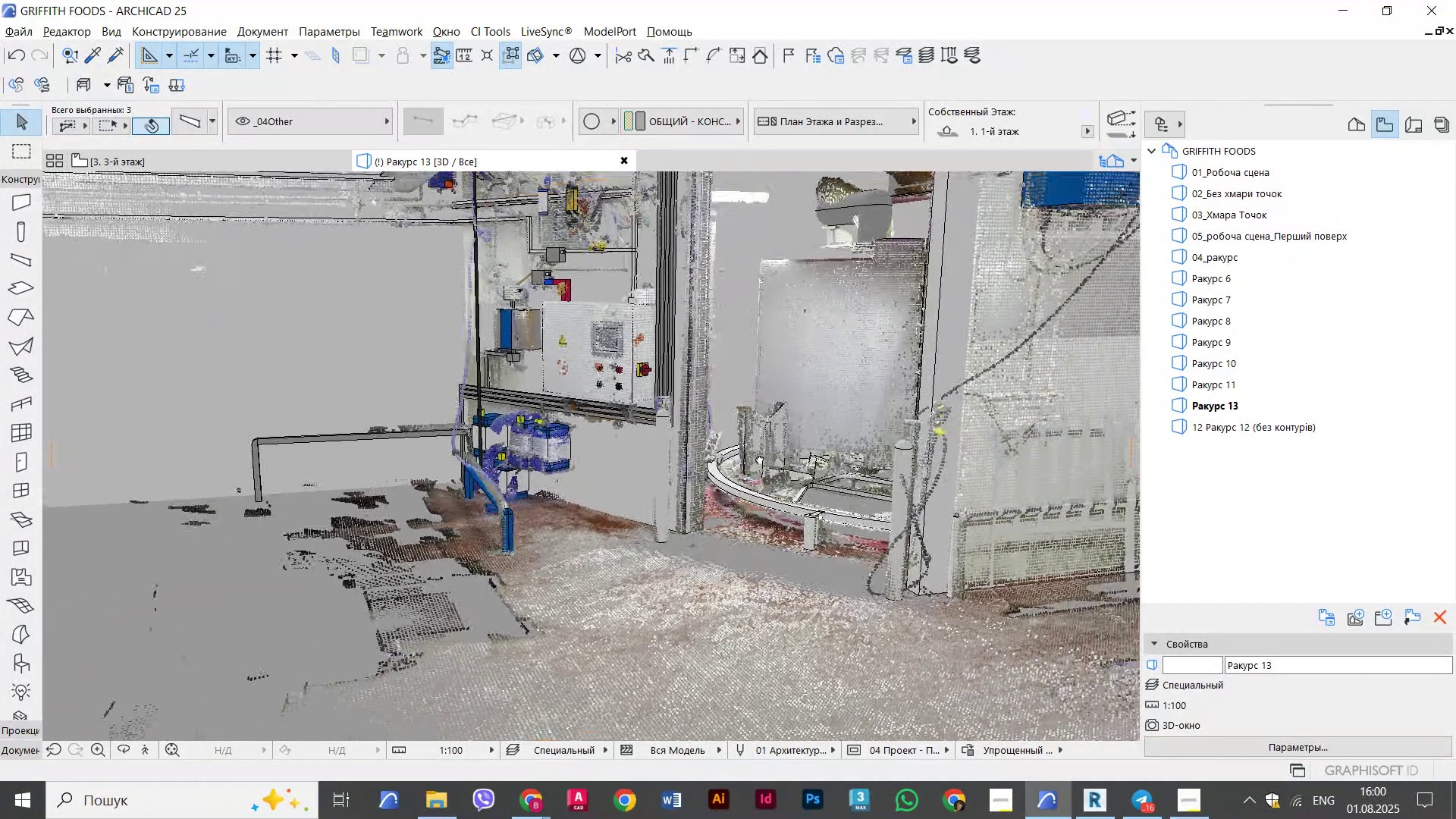 
scroll: coordinate [682, 434], scroll_direction: up, amount: 9.0
 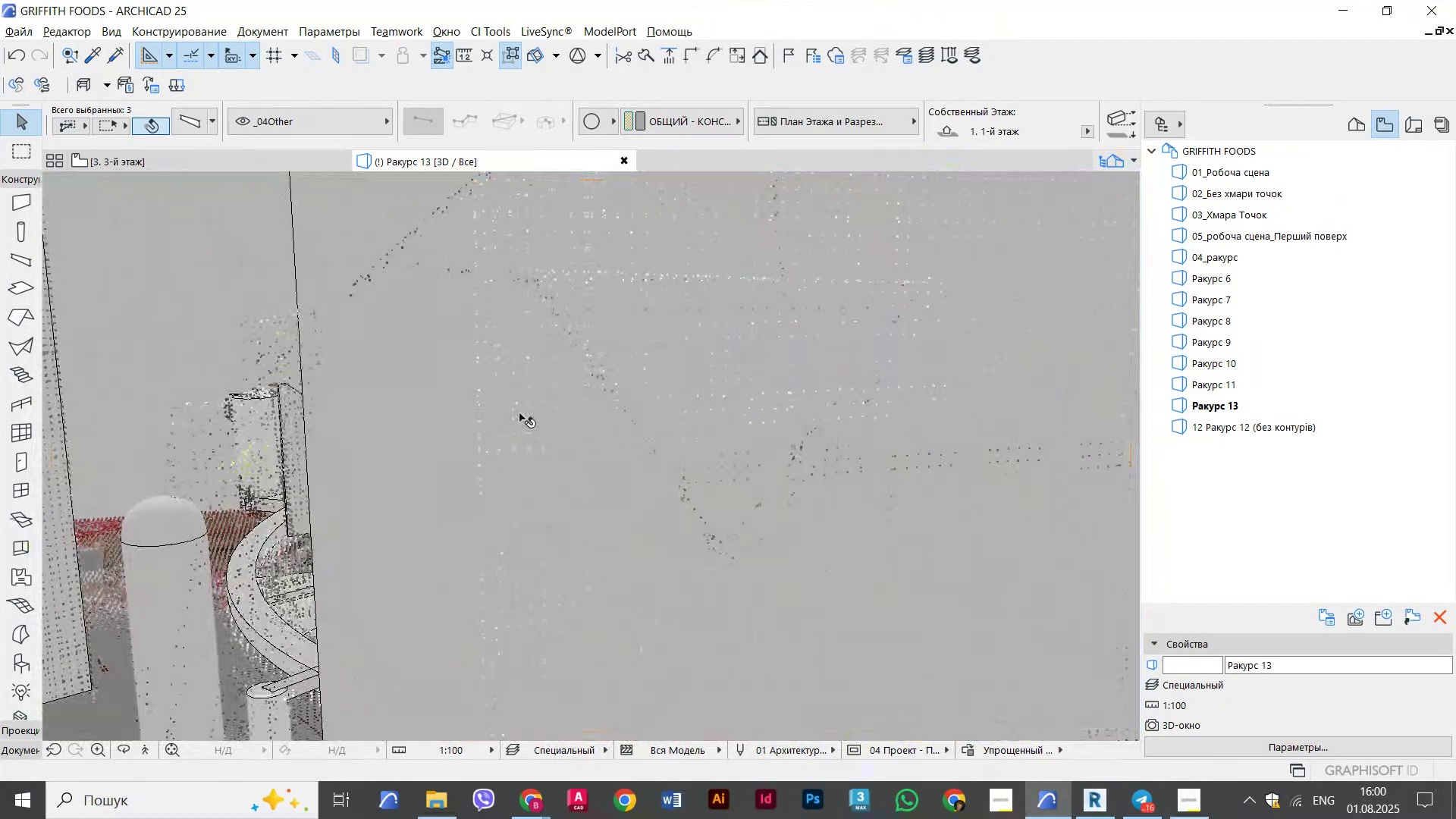 
key(Escape)
 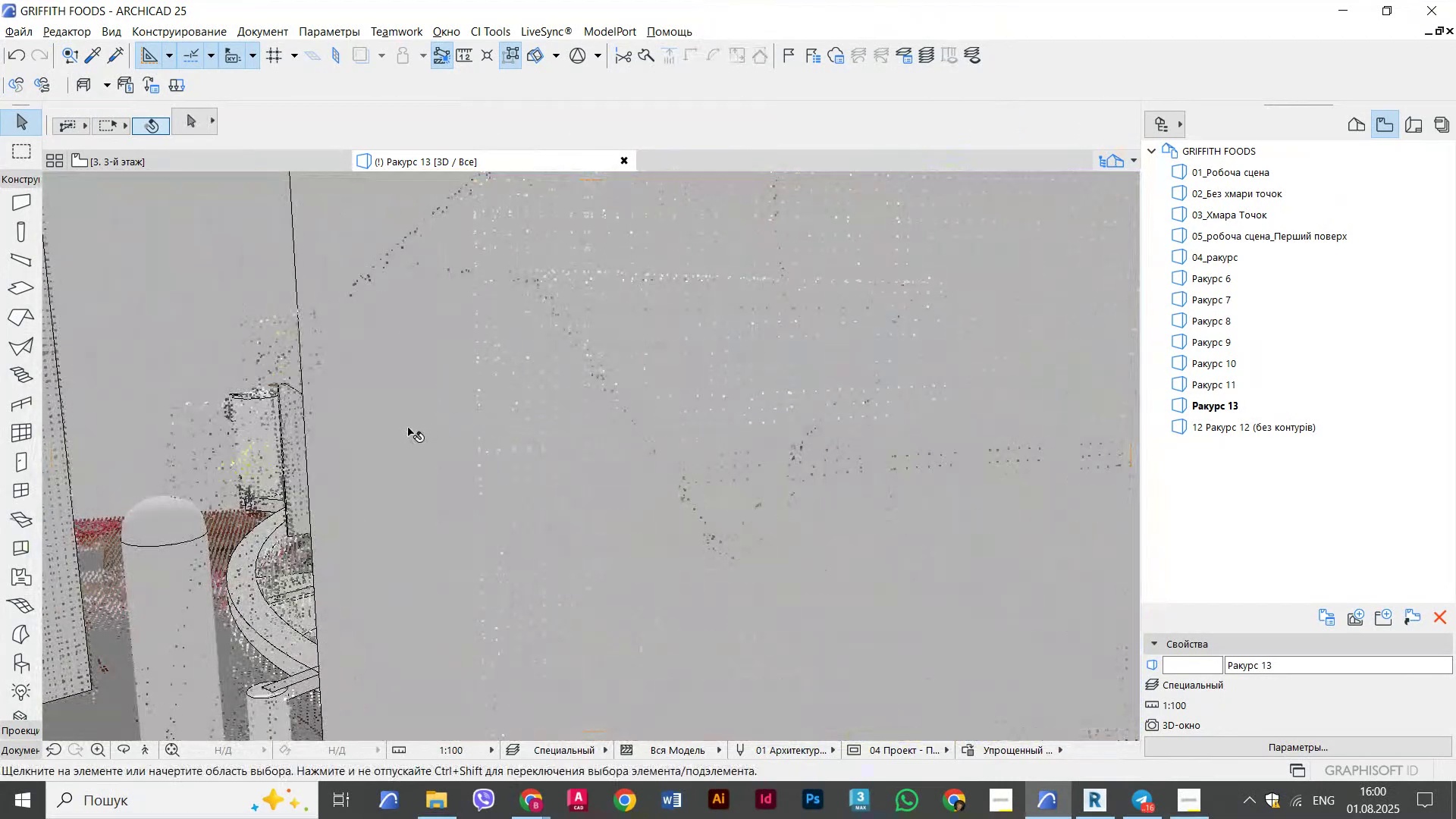 
key(Escape)
 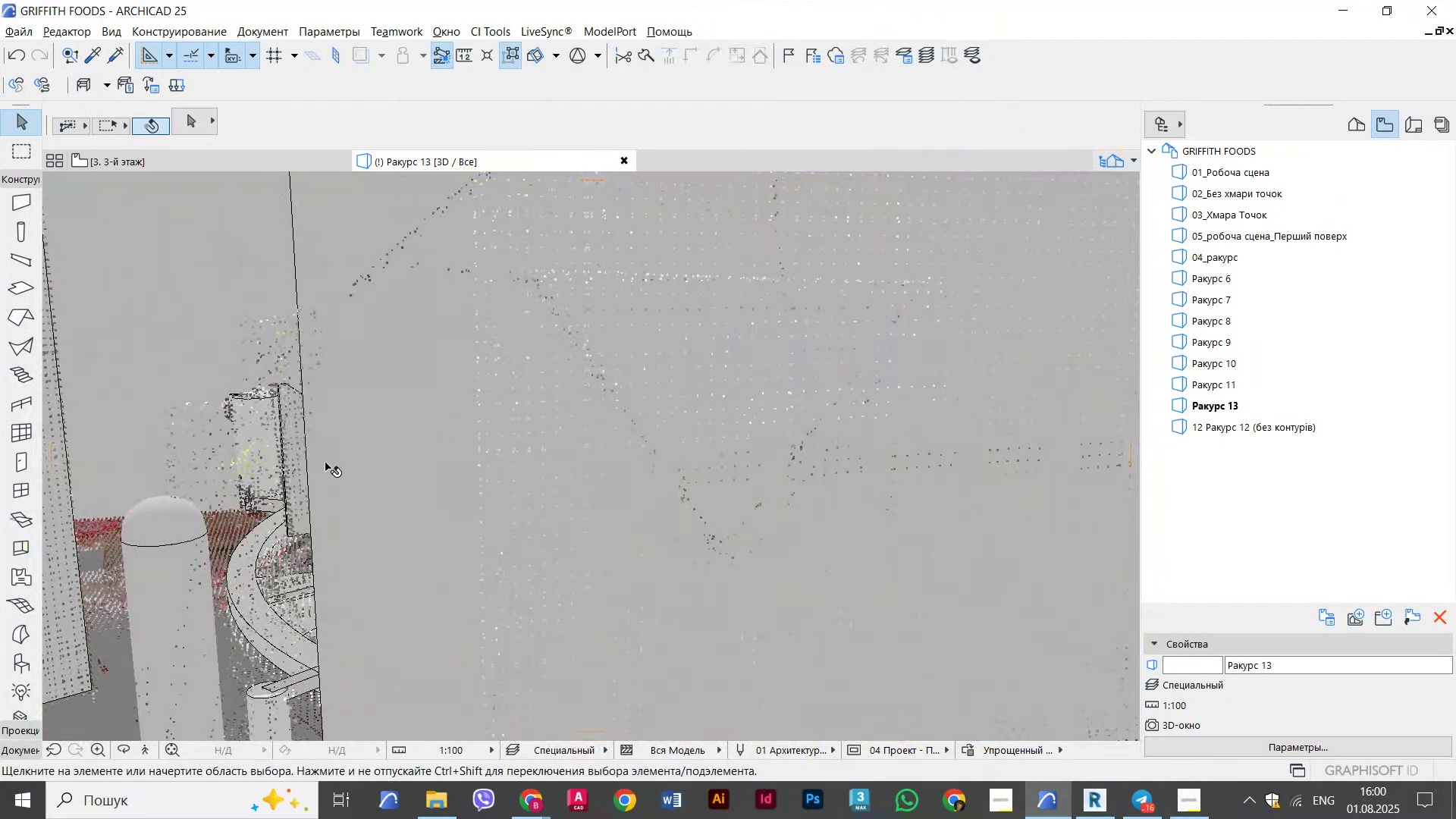 
scroll: coordinate [391, 462], scroll_direction: down, amount: 2.0
 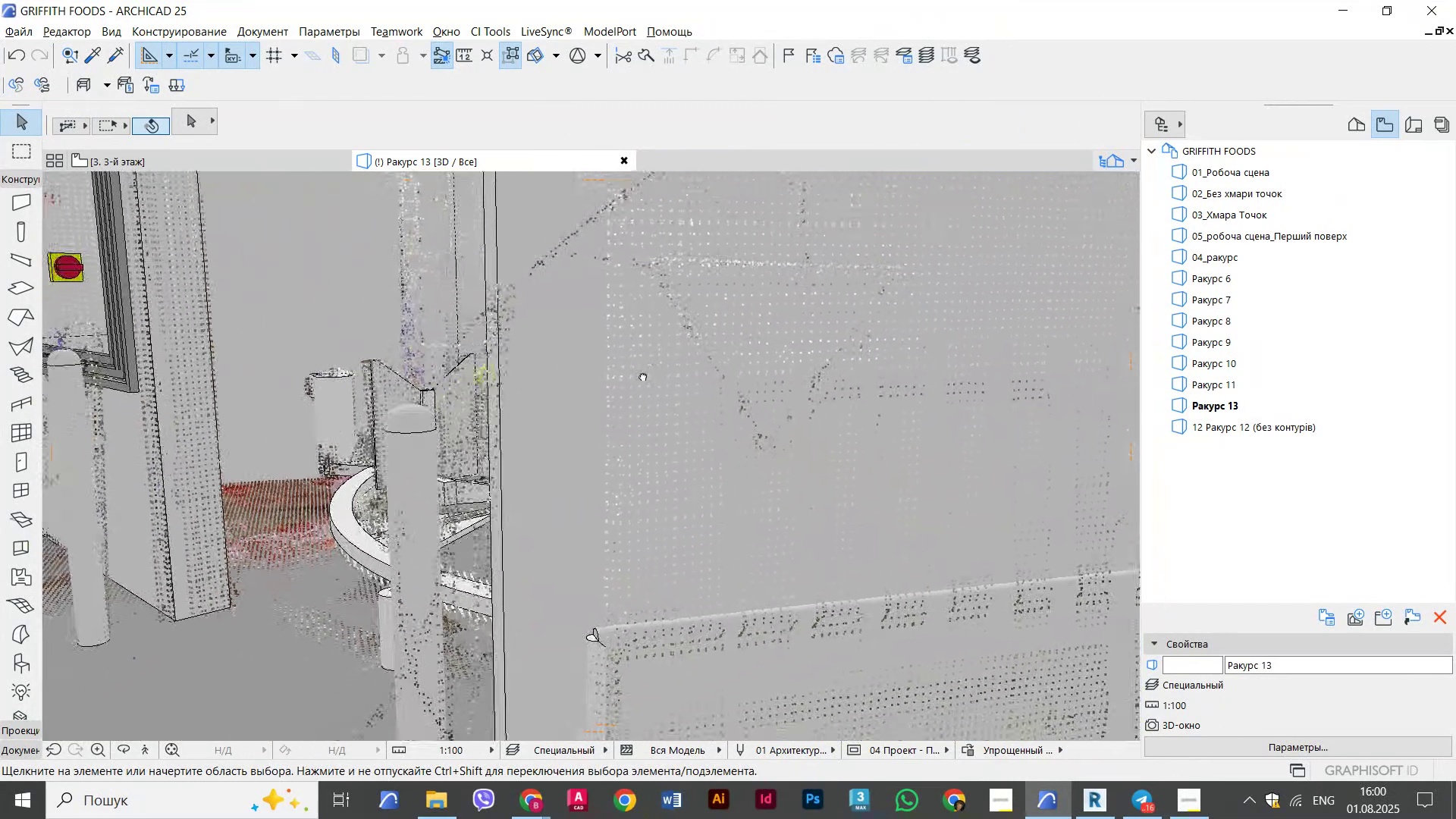 
hold_key(key=ShiftLeft, duration=0.54)
 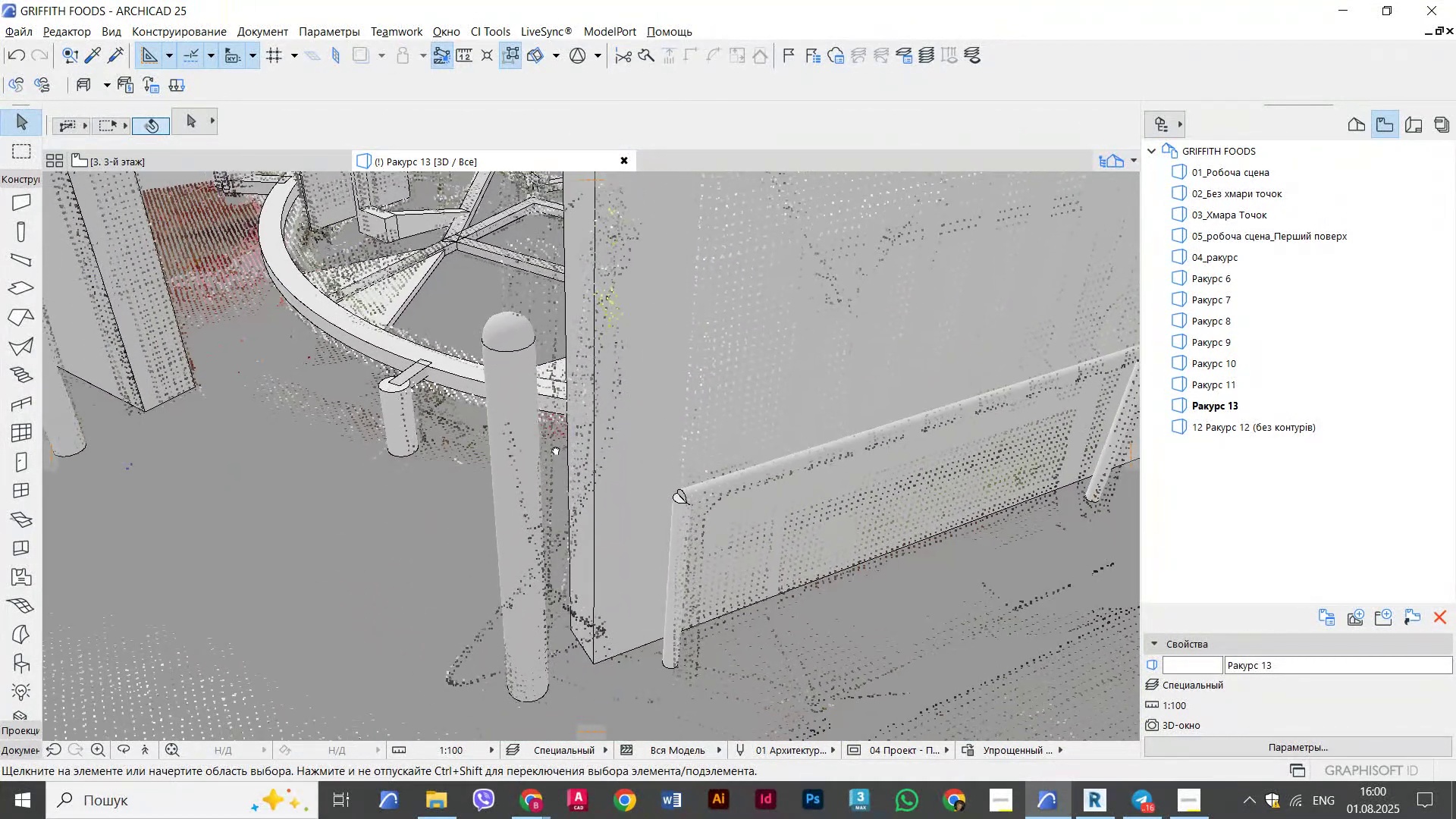 
key(Escape)
 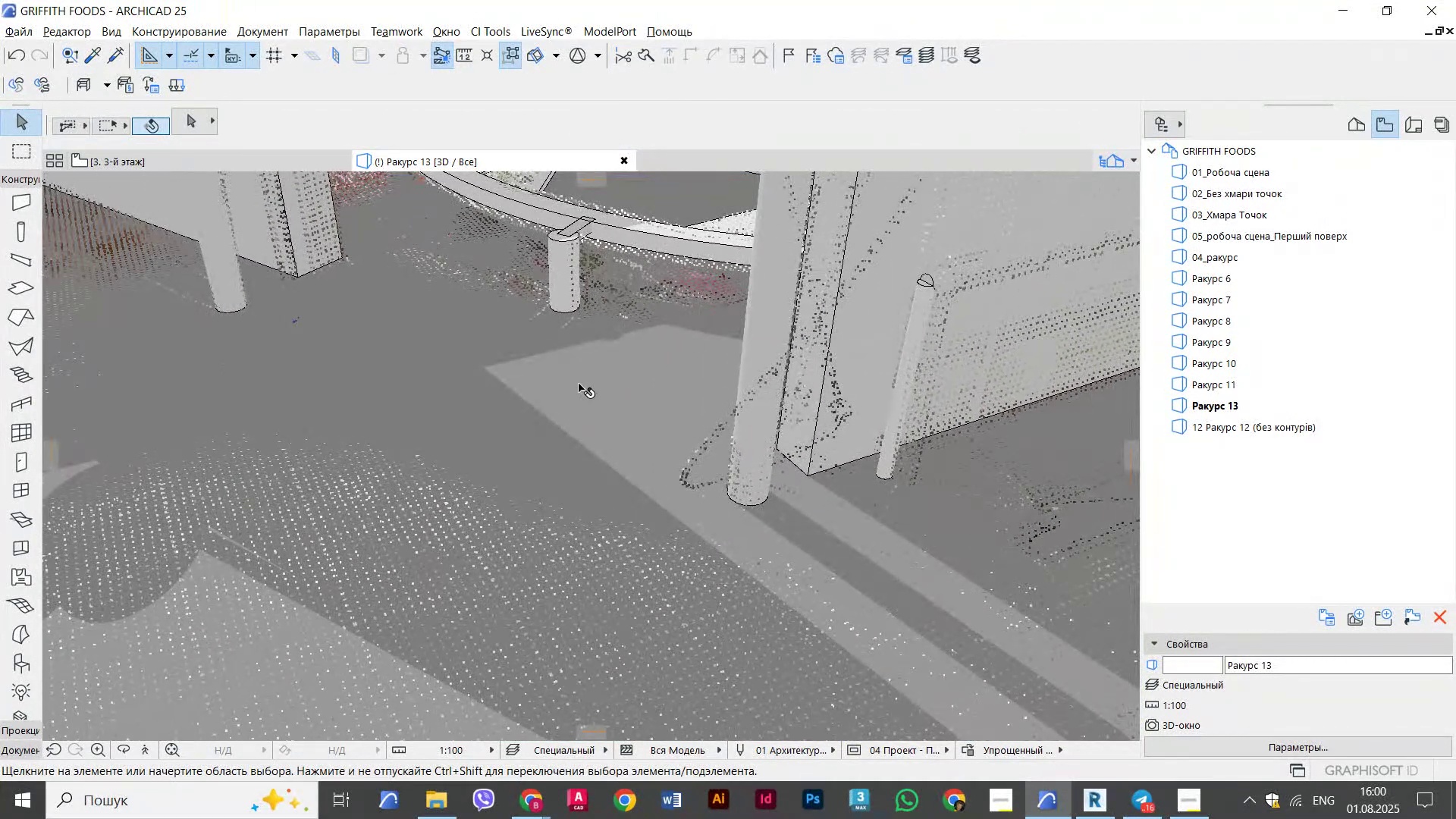 
key(Escape)
 